 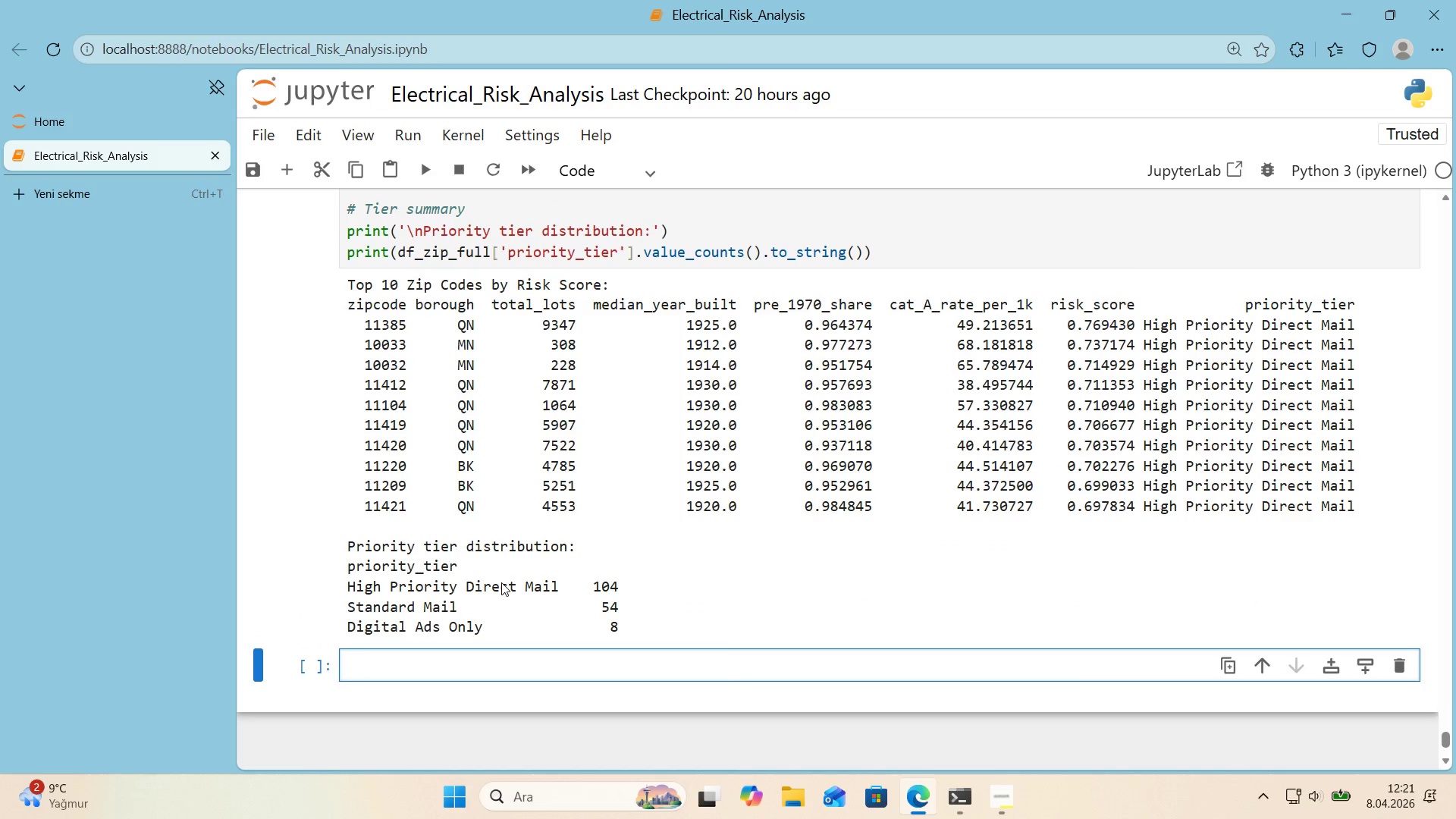 
scroll: coordinate [501, 582], scroll_direction: down, amount: 1.0
 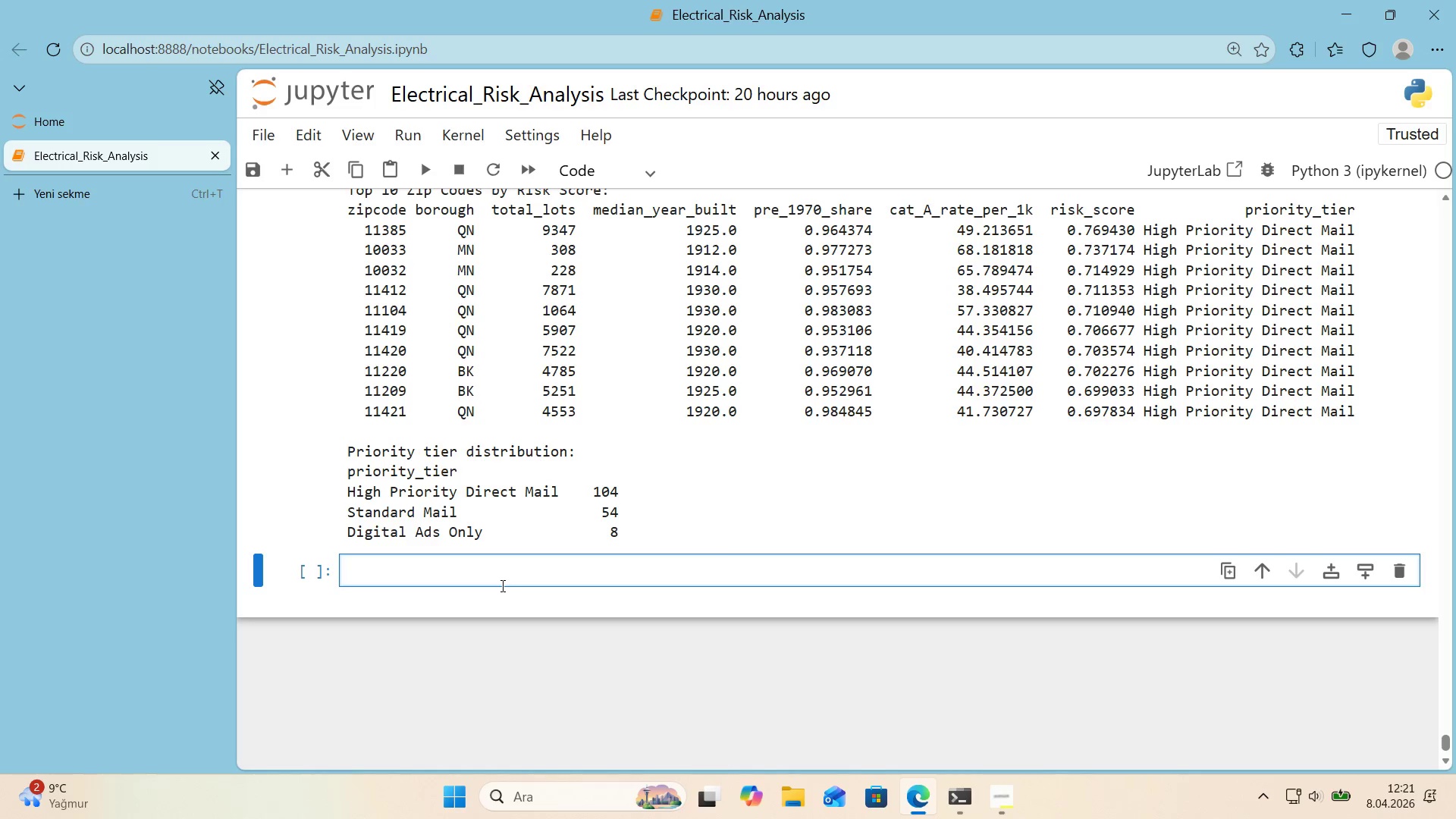 
wait(6.02)
 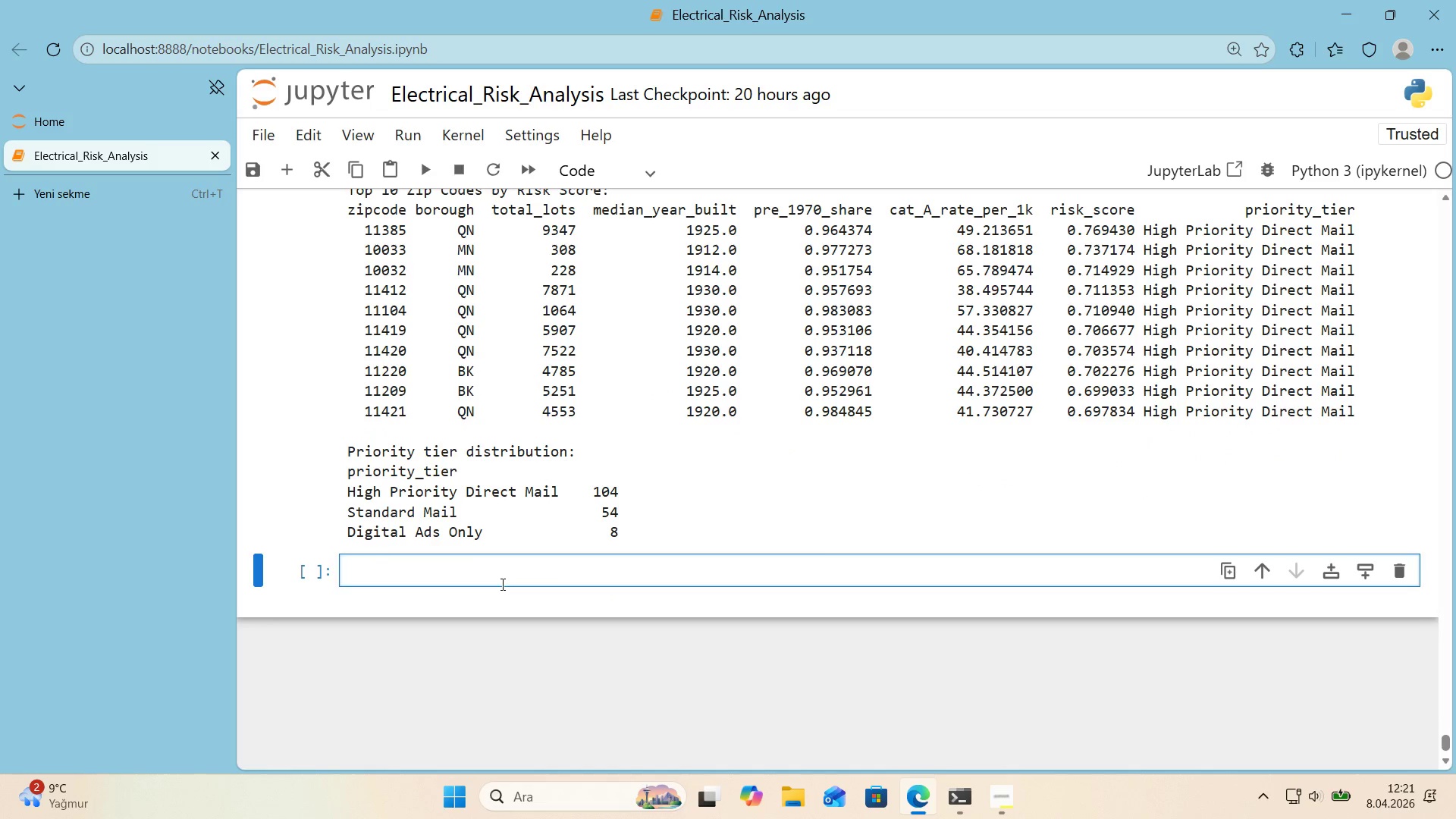 
type(pl)
 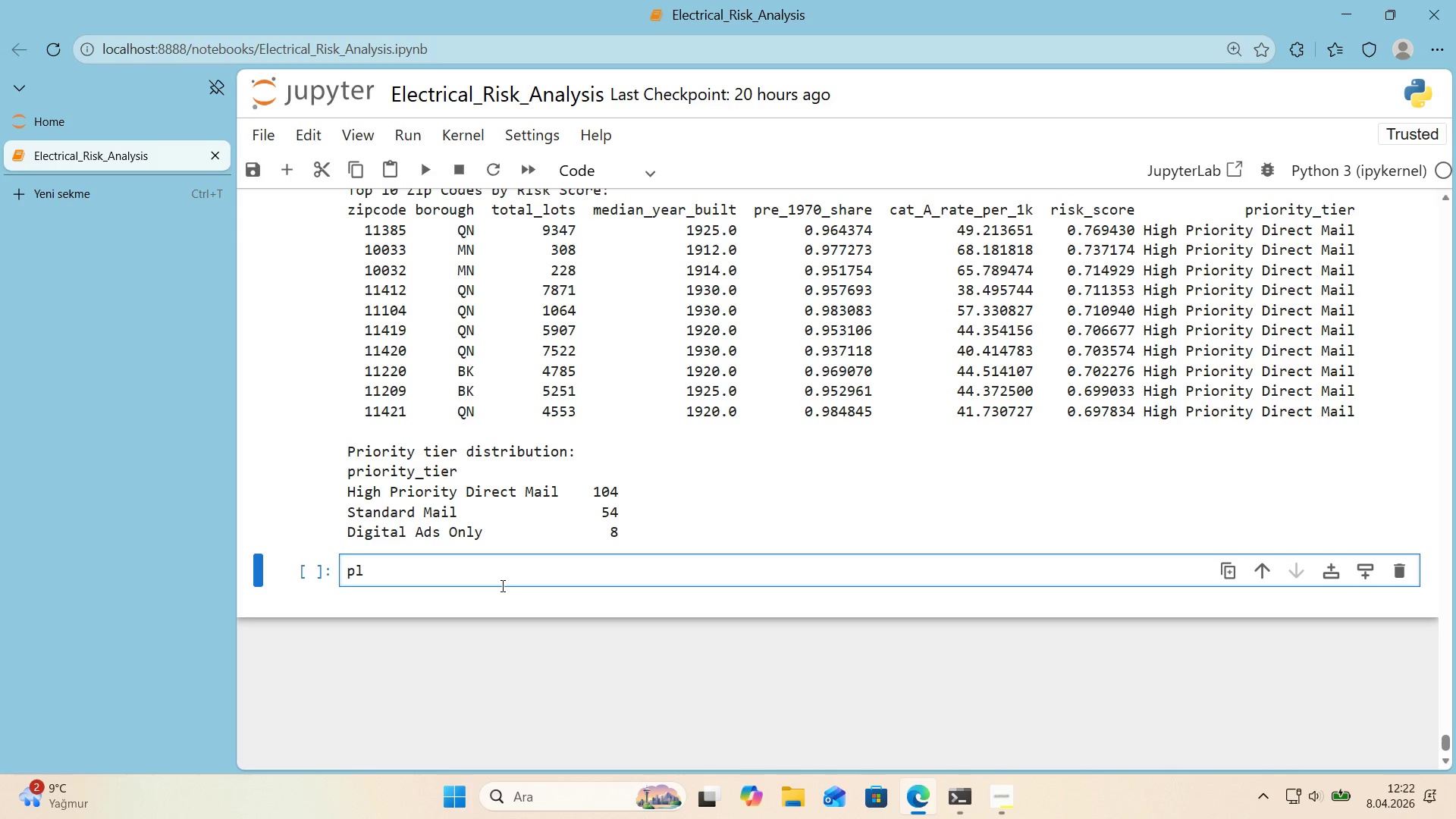 
wait(13.27)
 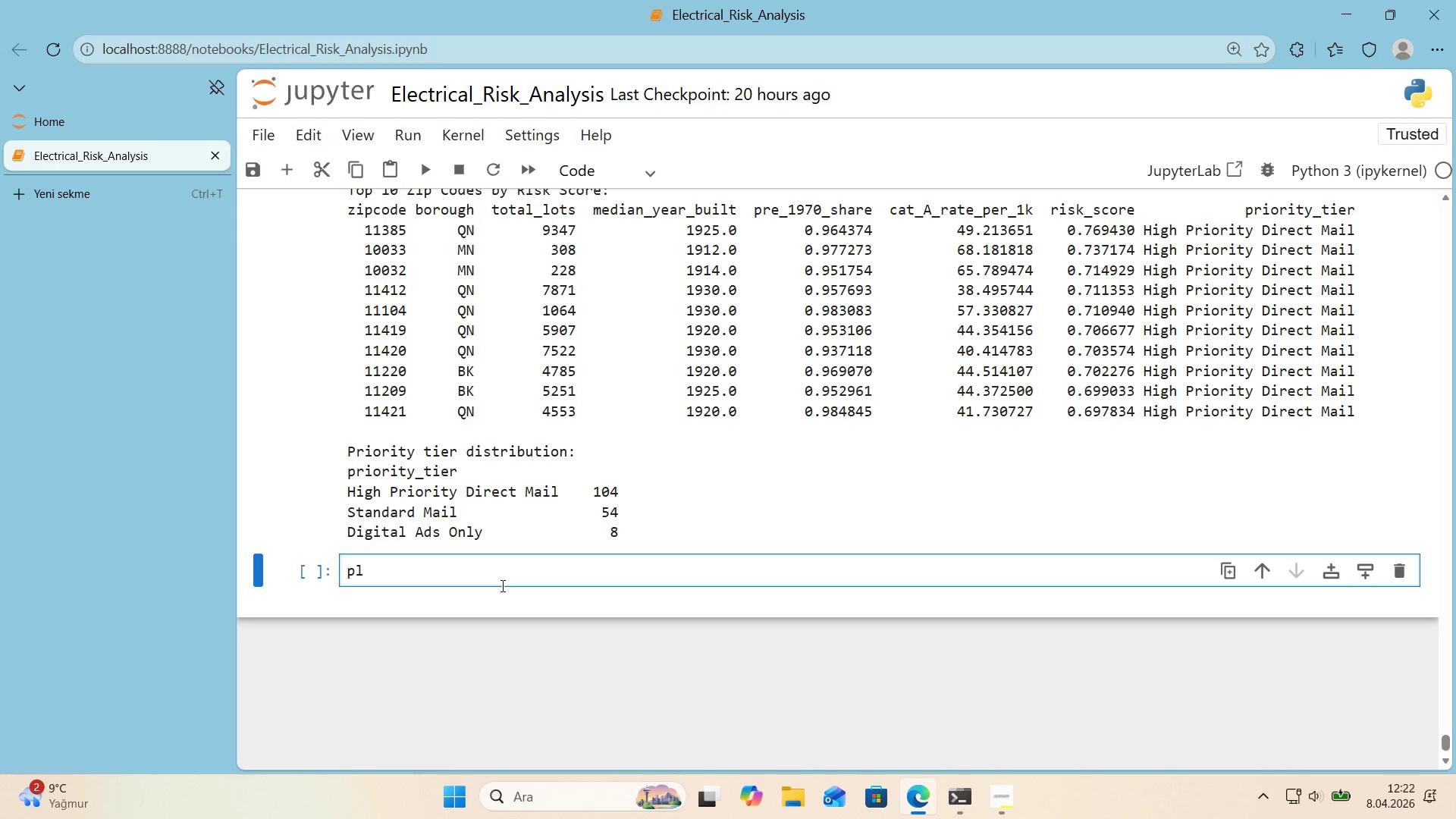 
key(Backspace)
 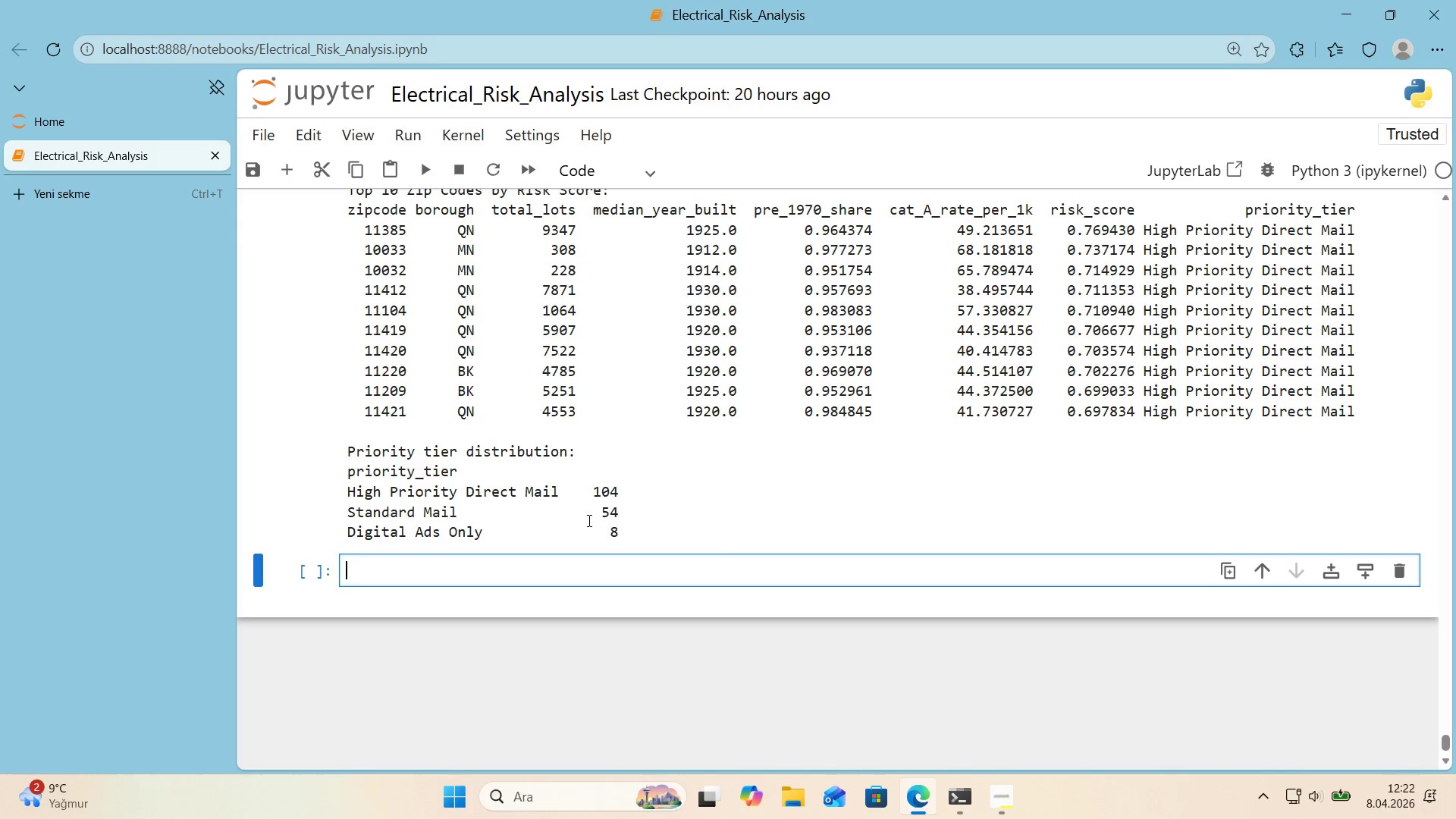 
key(Backspace)
 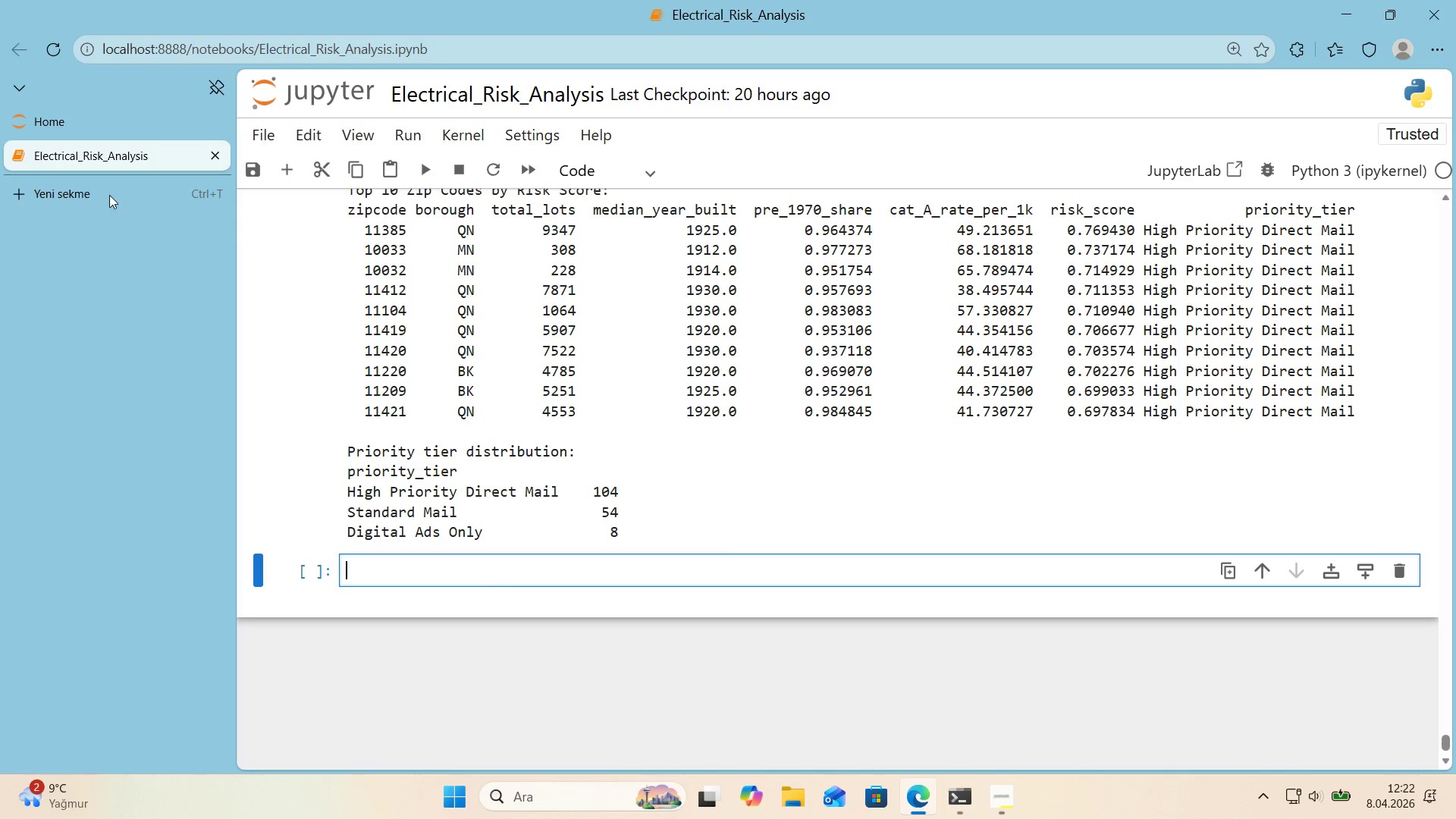 
left_click([106, 193])
 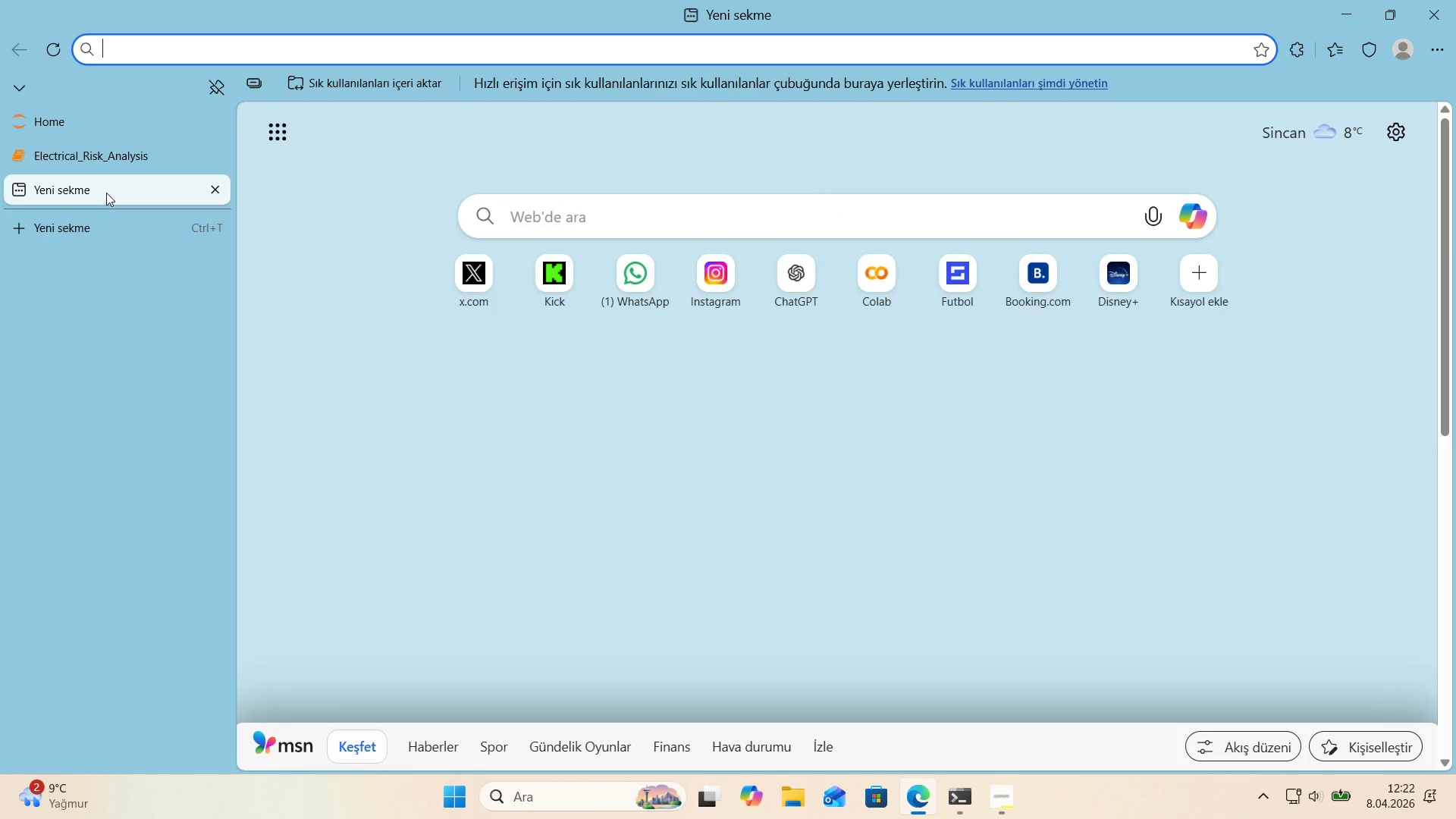 
type(plotly choropleth_mapbox)
 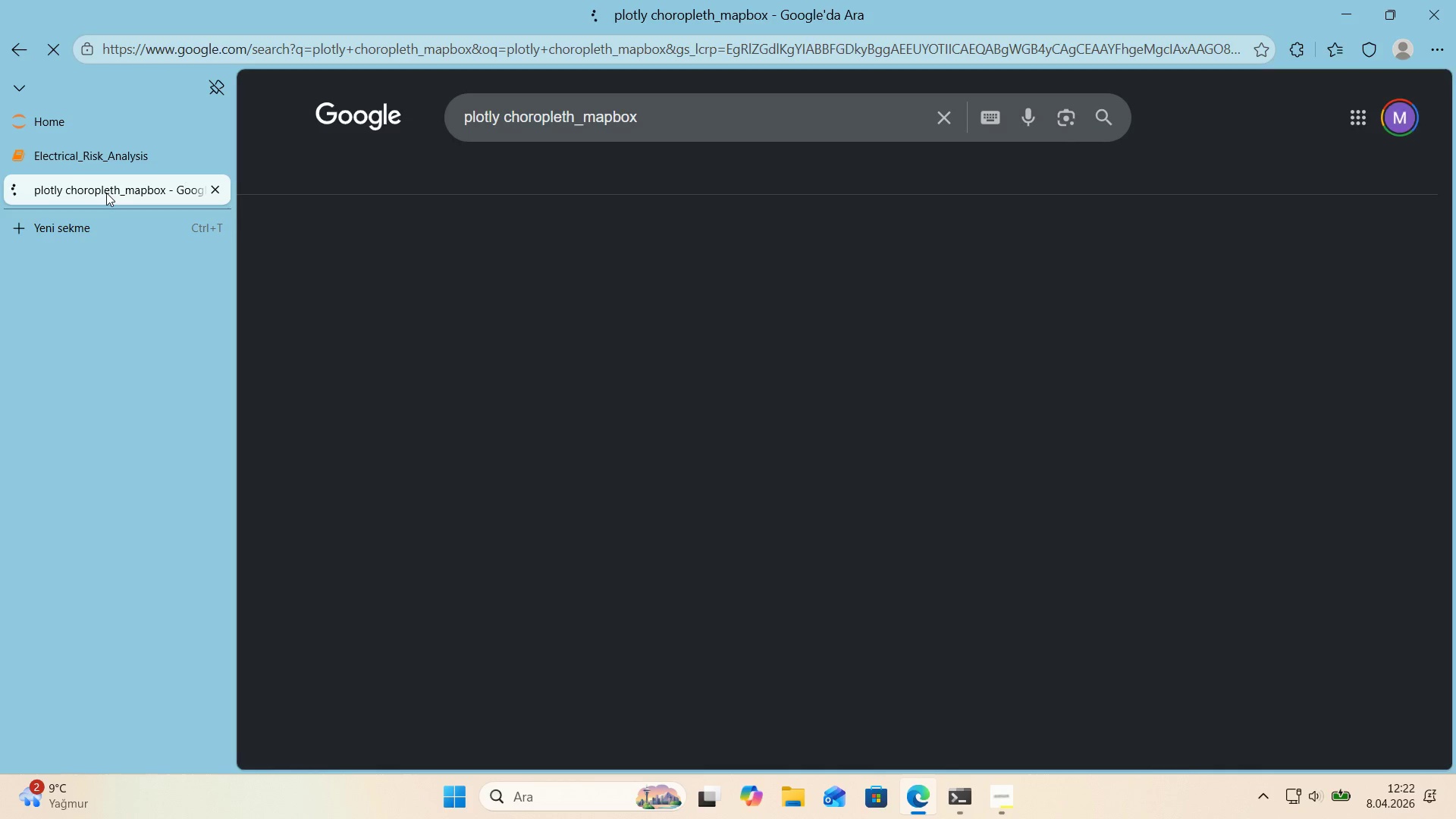 
 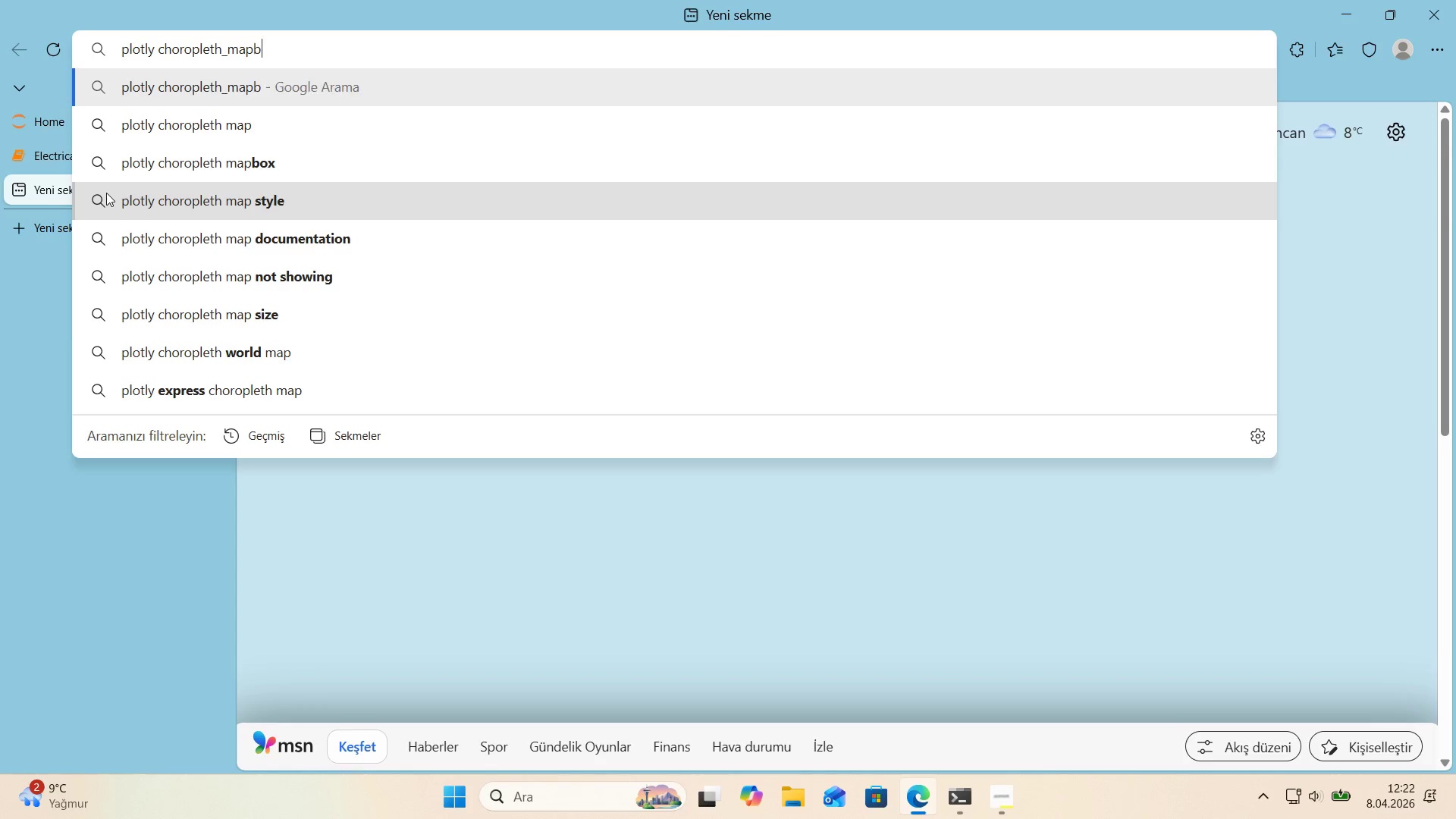 
key(Enter)
 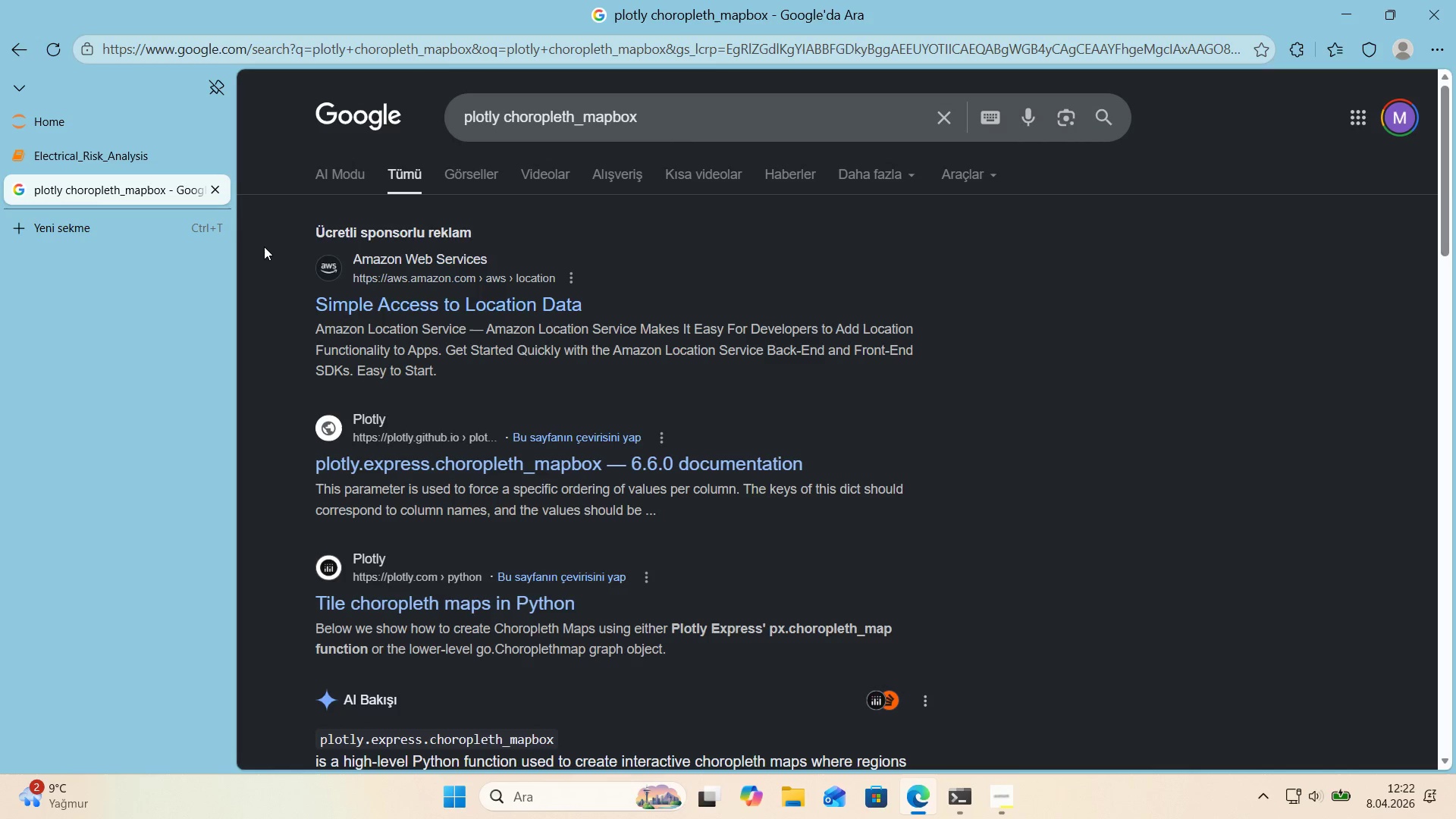 
wait(8.78)
 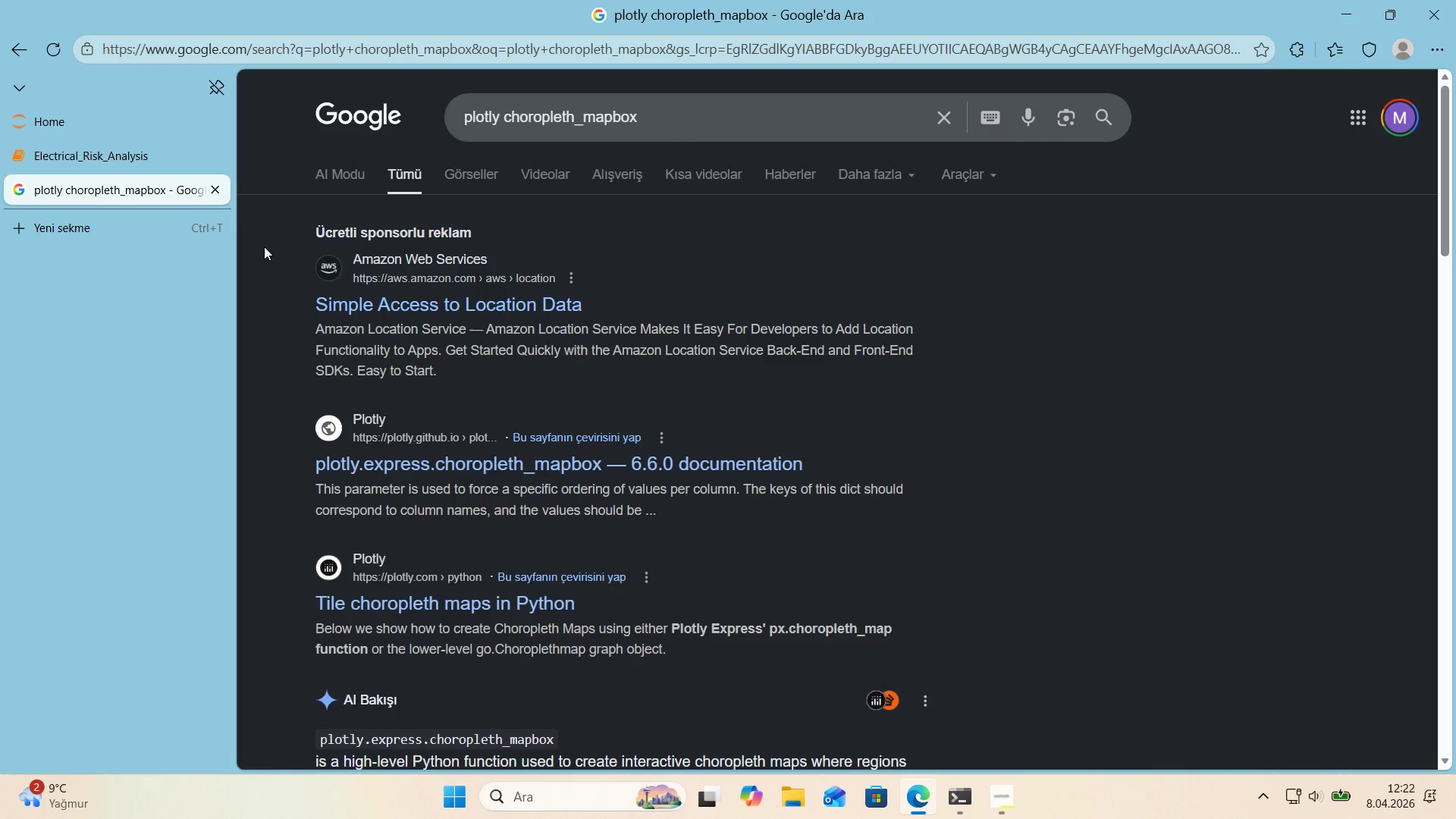 
left_click([654, 130])
 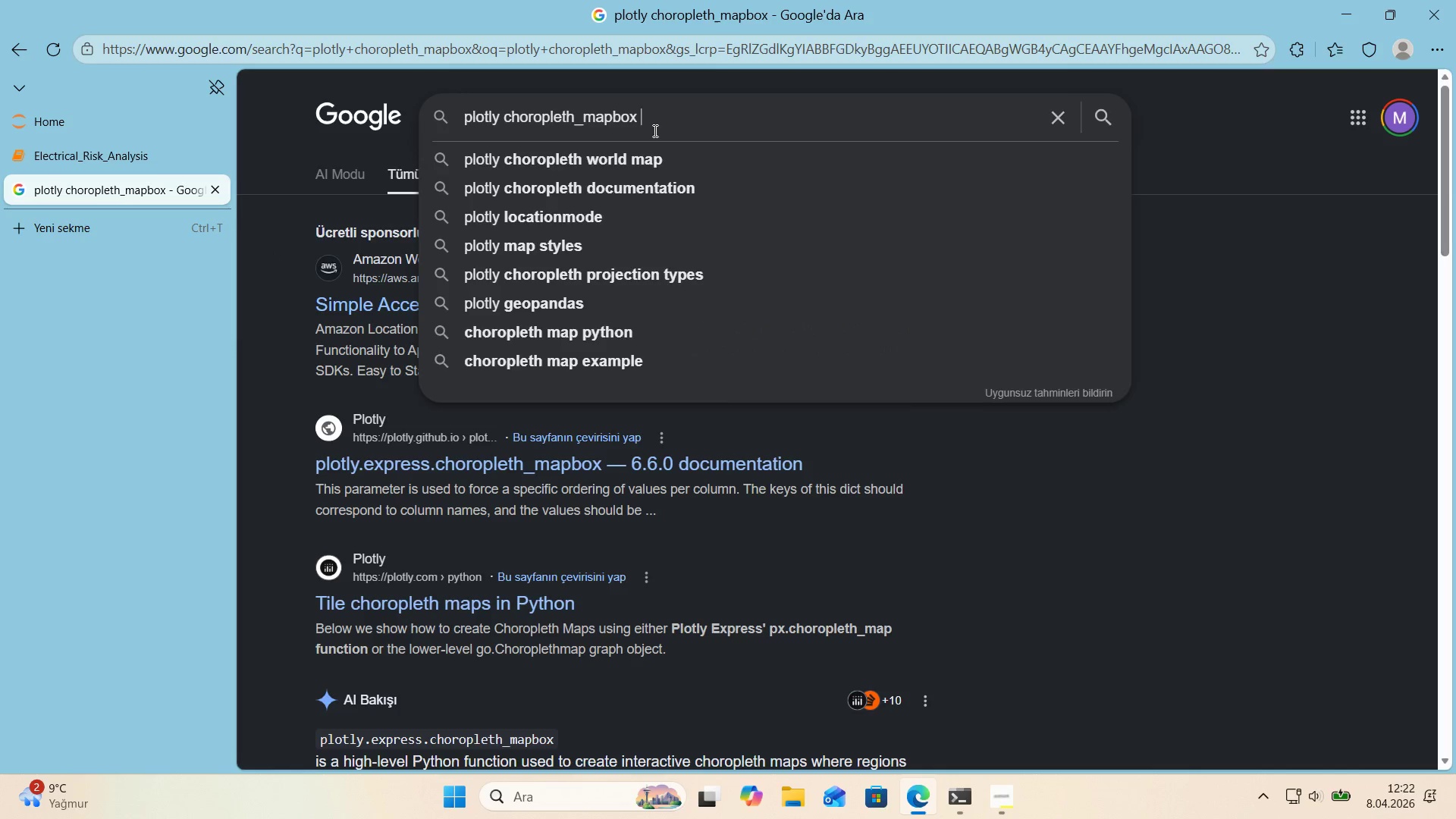 
type( nyc z'p code j)
key(Backspace)
type(geojson)
 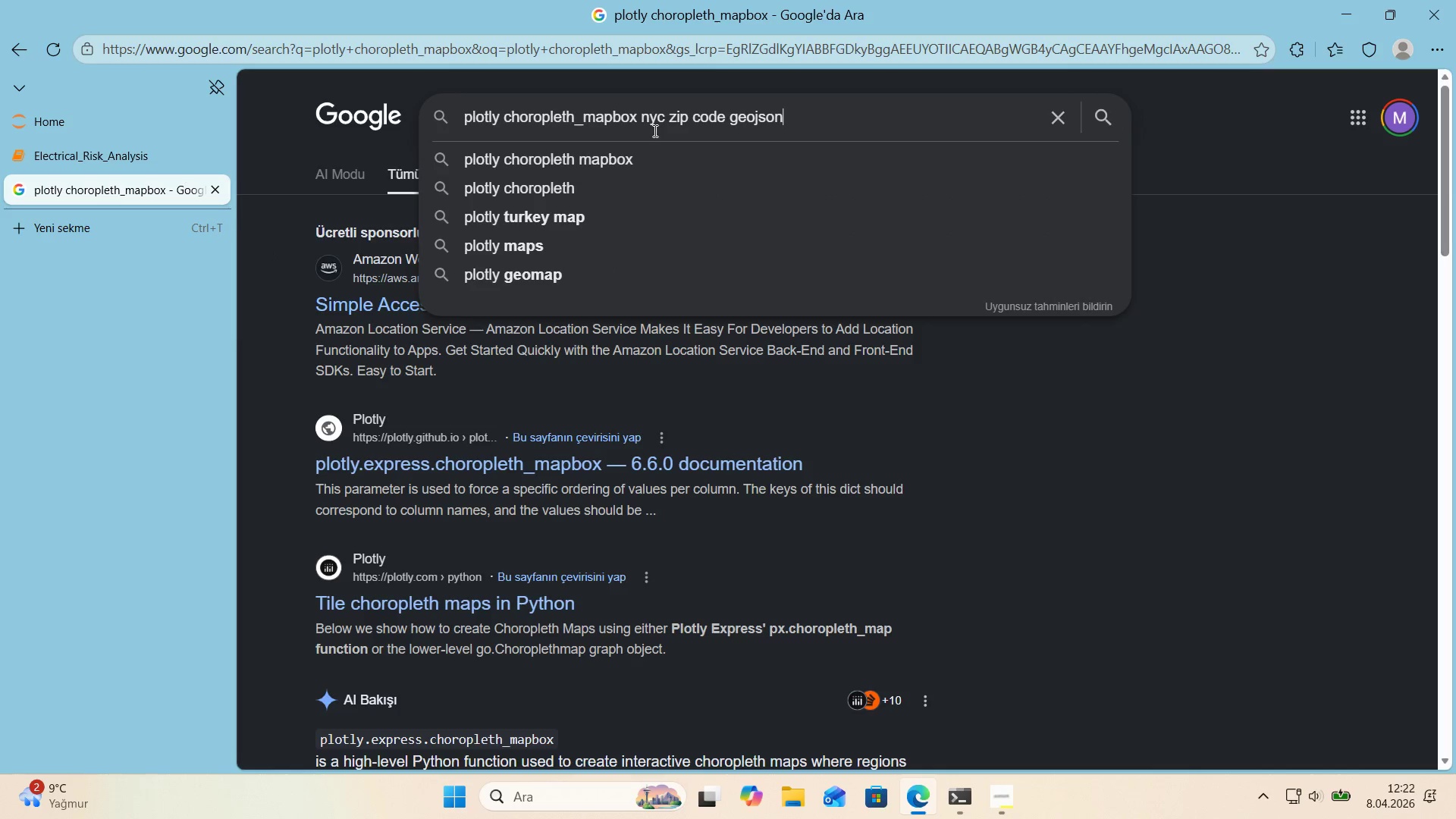 
key(Enter)
 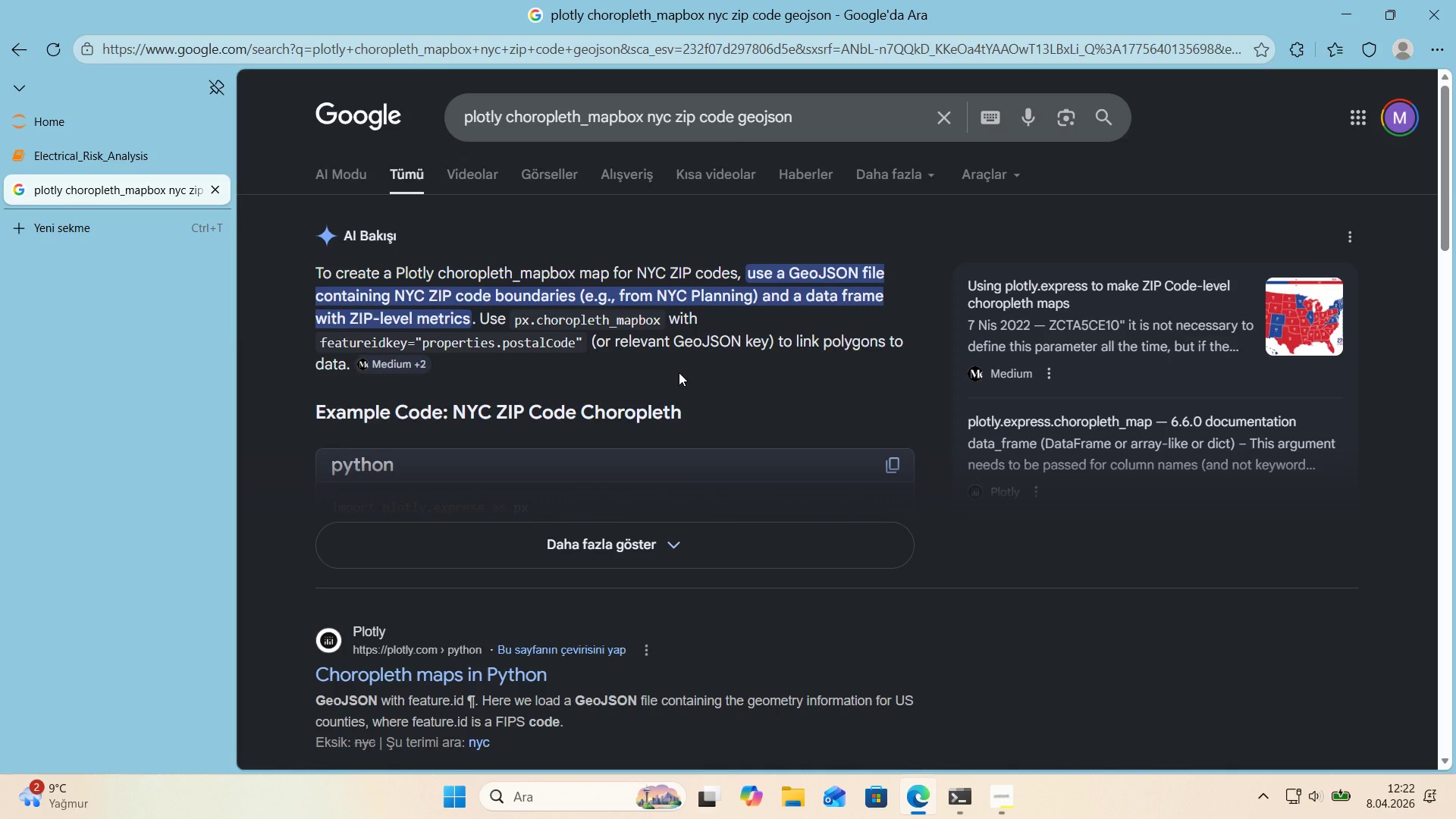 
left_click([627, 557])
 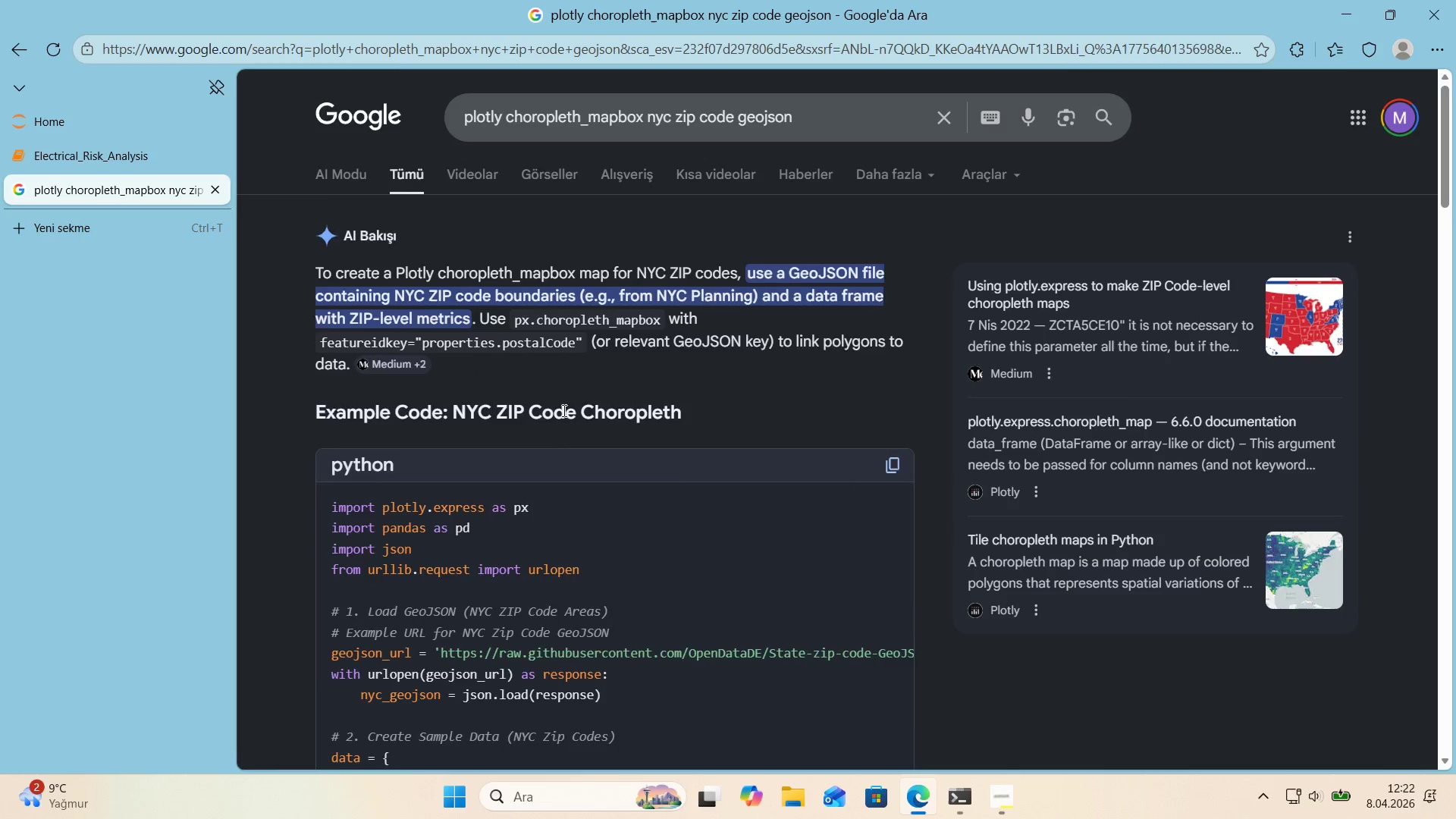 
scroll: coordinate [562, 410], scroll_direction: down, amount: 3.0
 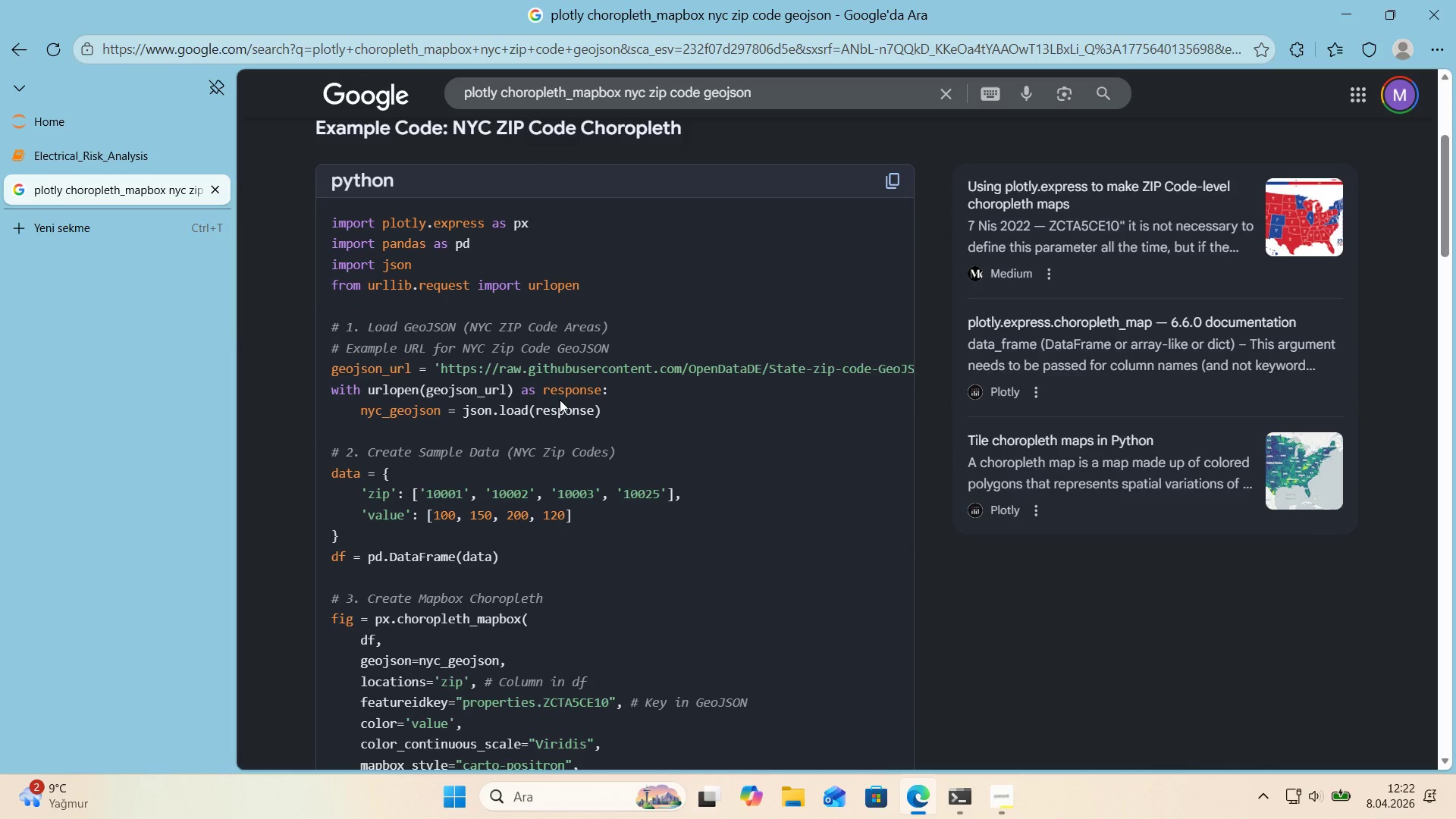 
left_click([111, 153])
 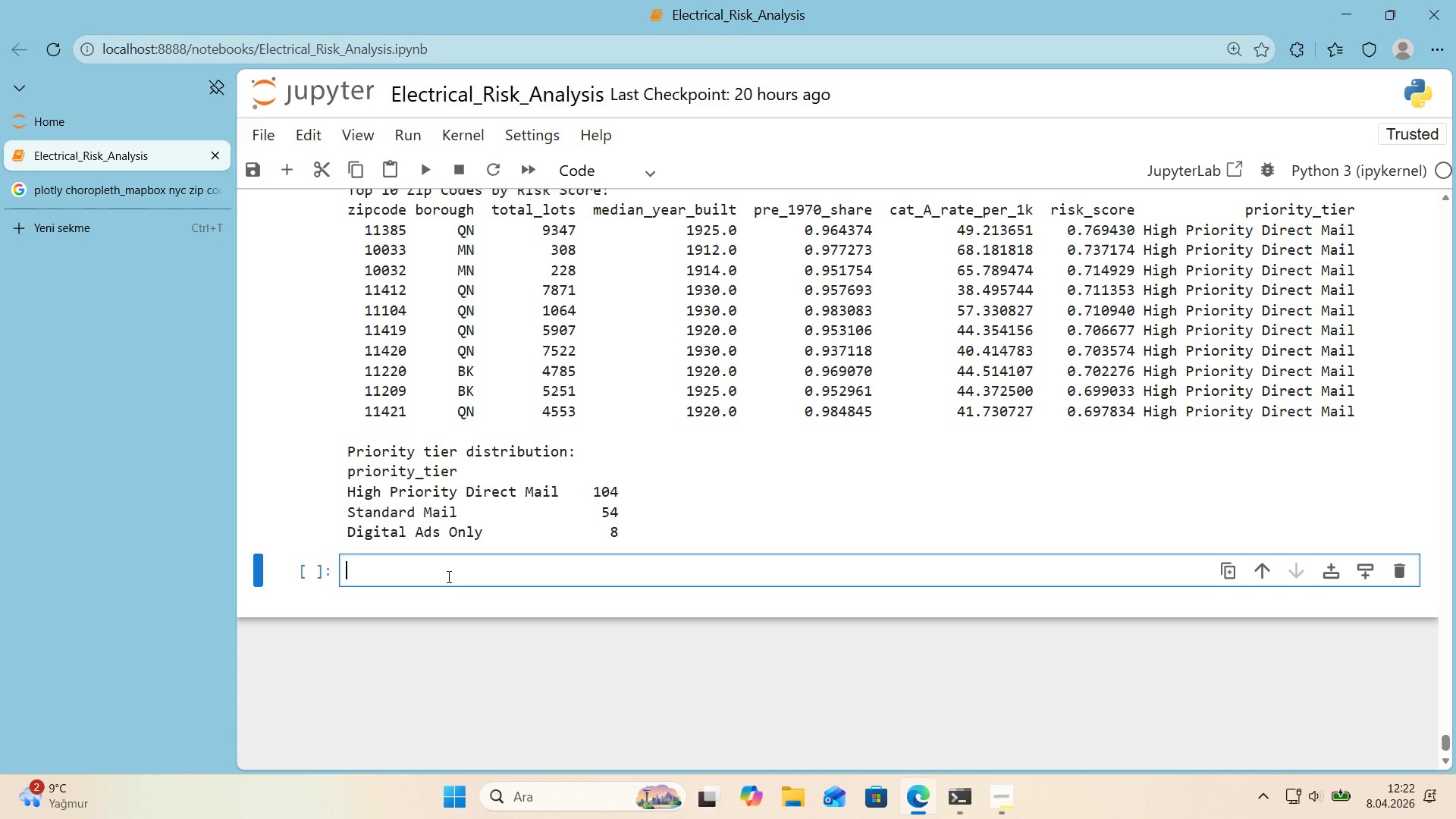 
scroll: coordinate [453, 564], scroll_direction: none, amount: 0.0
 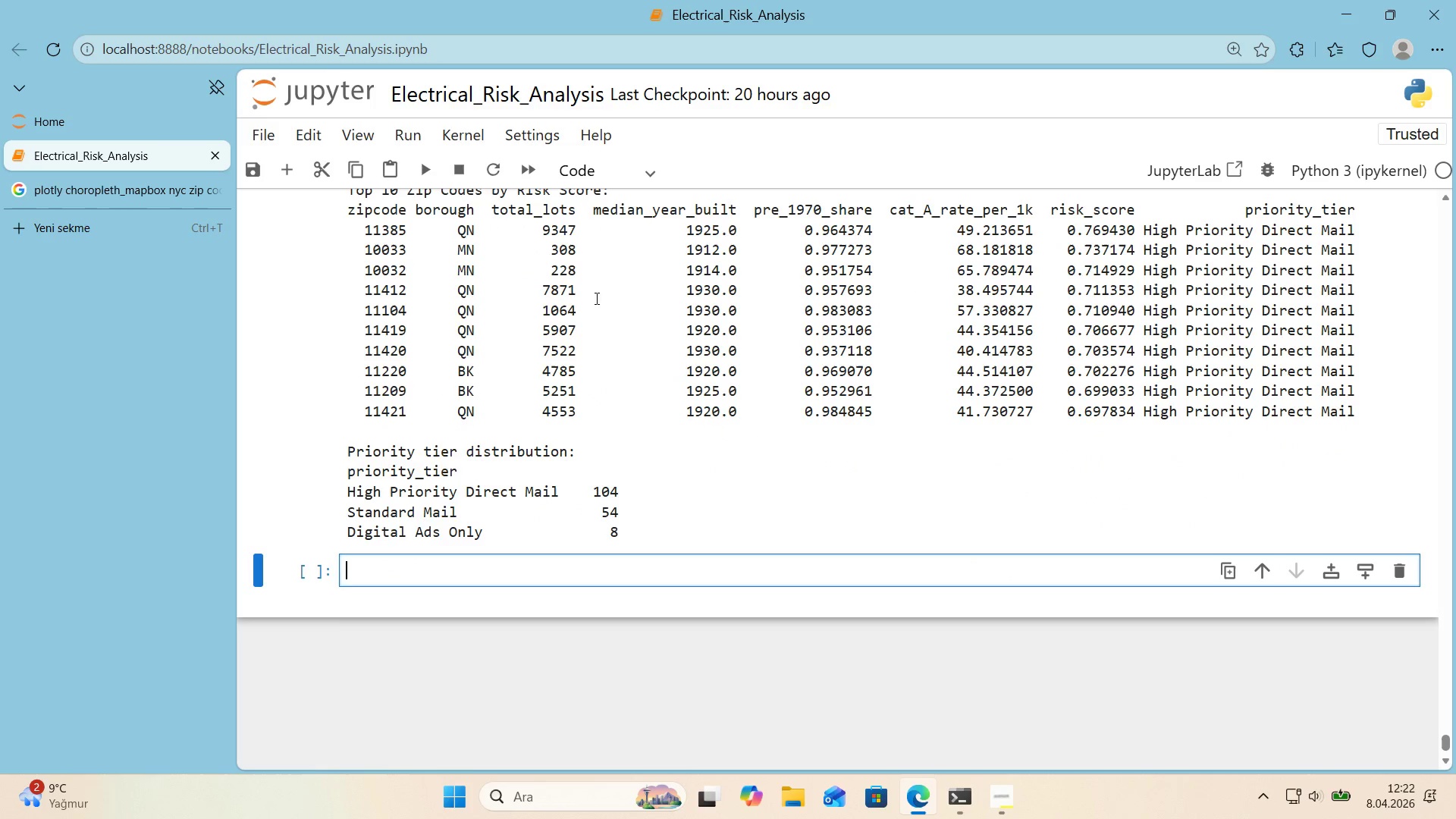 
left_click([586, 173])
 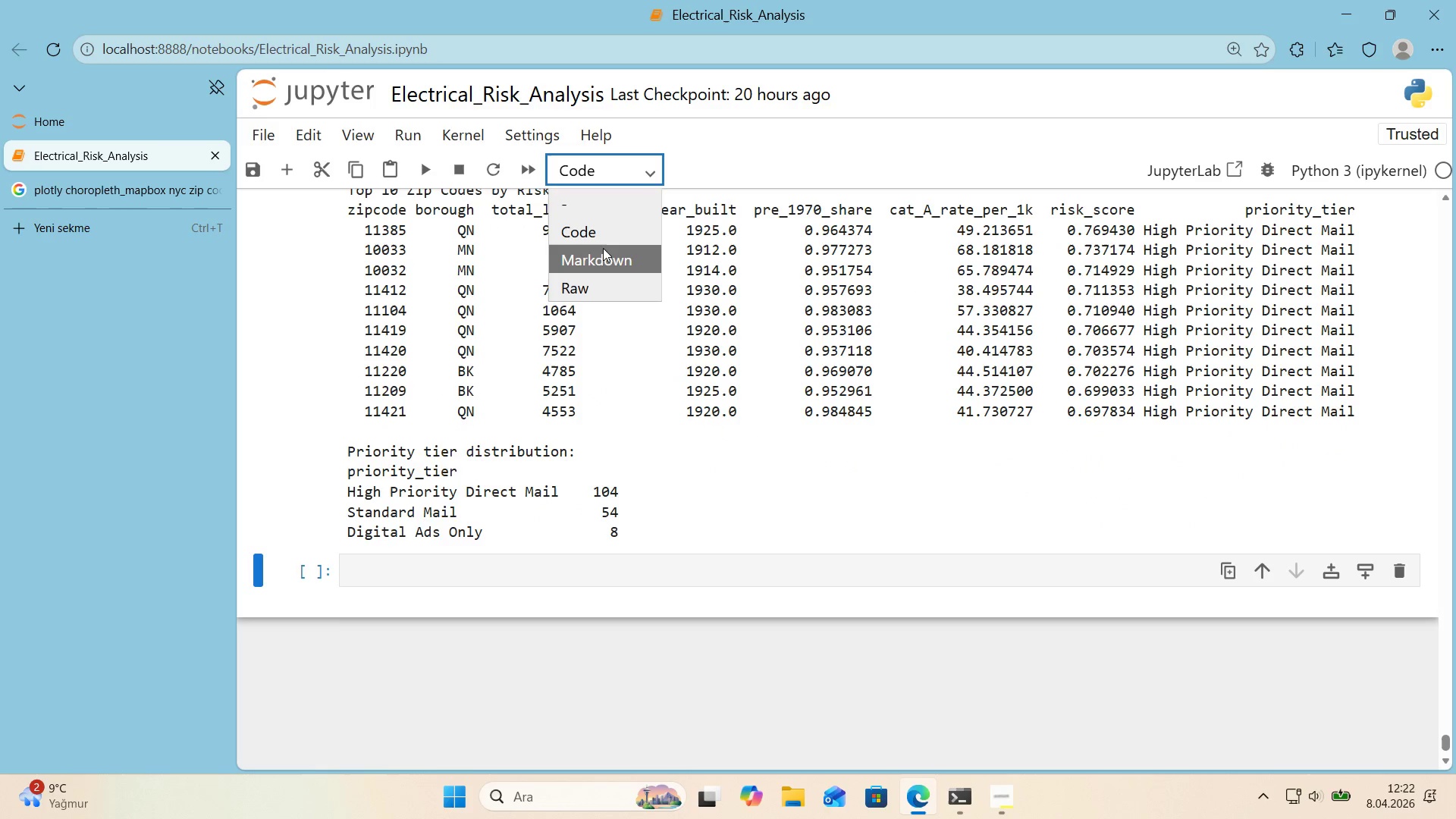 
left_click([603, 256])
 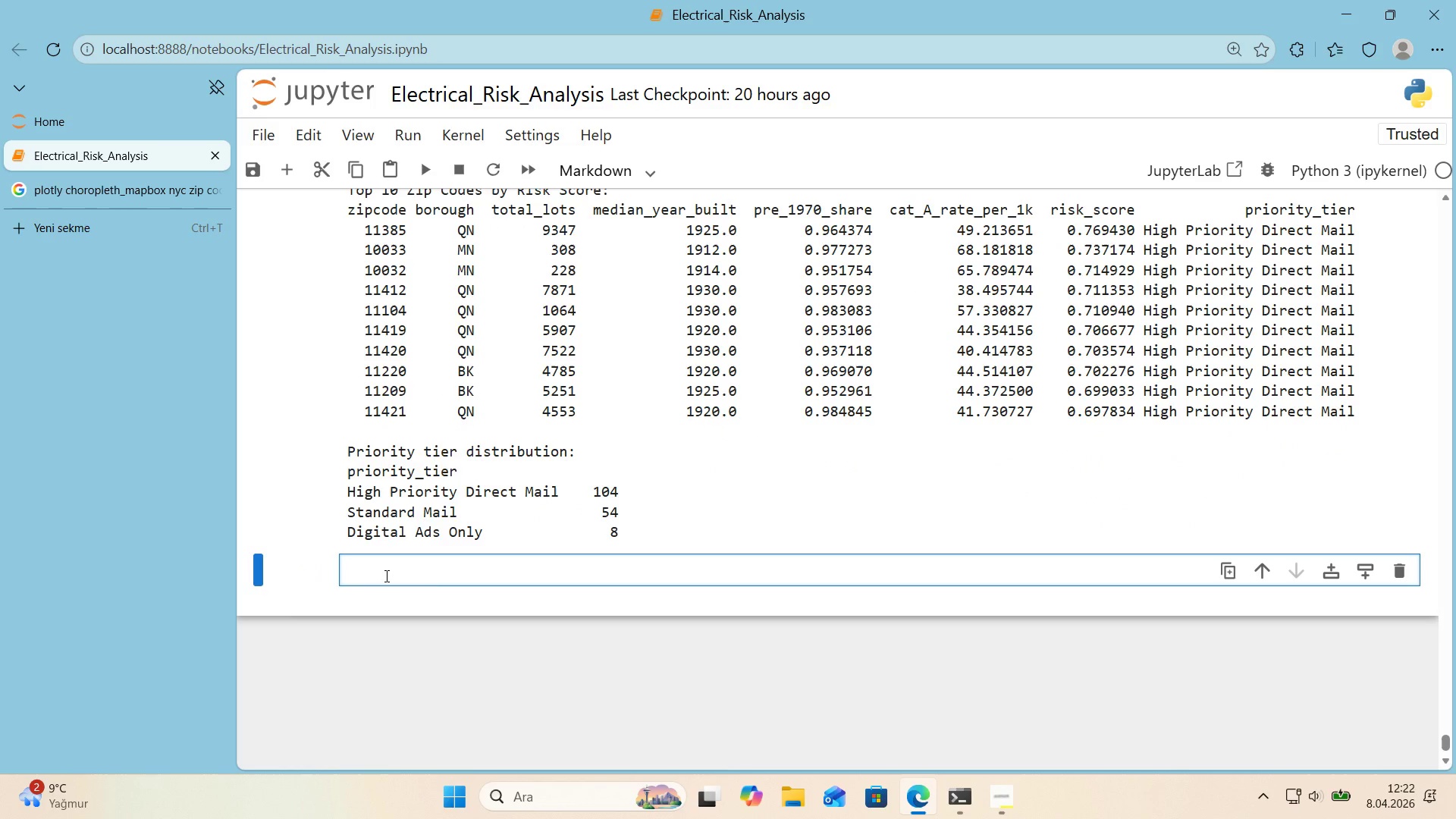 
key(Alt+Control+3)
 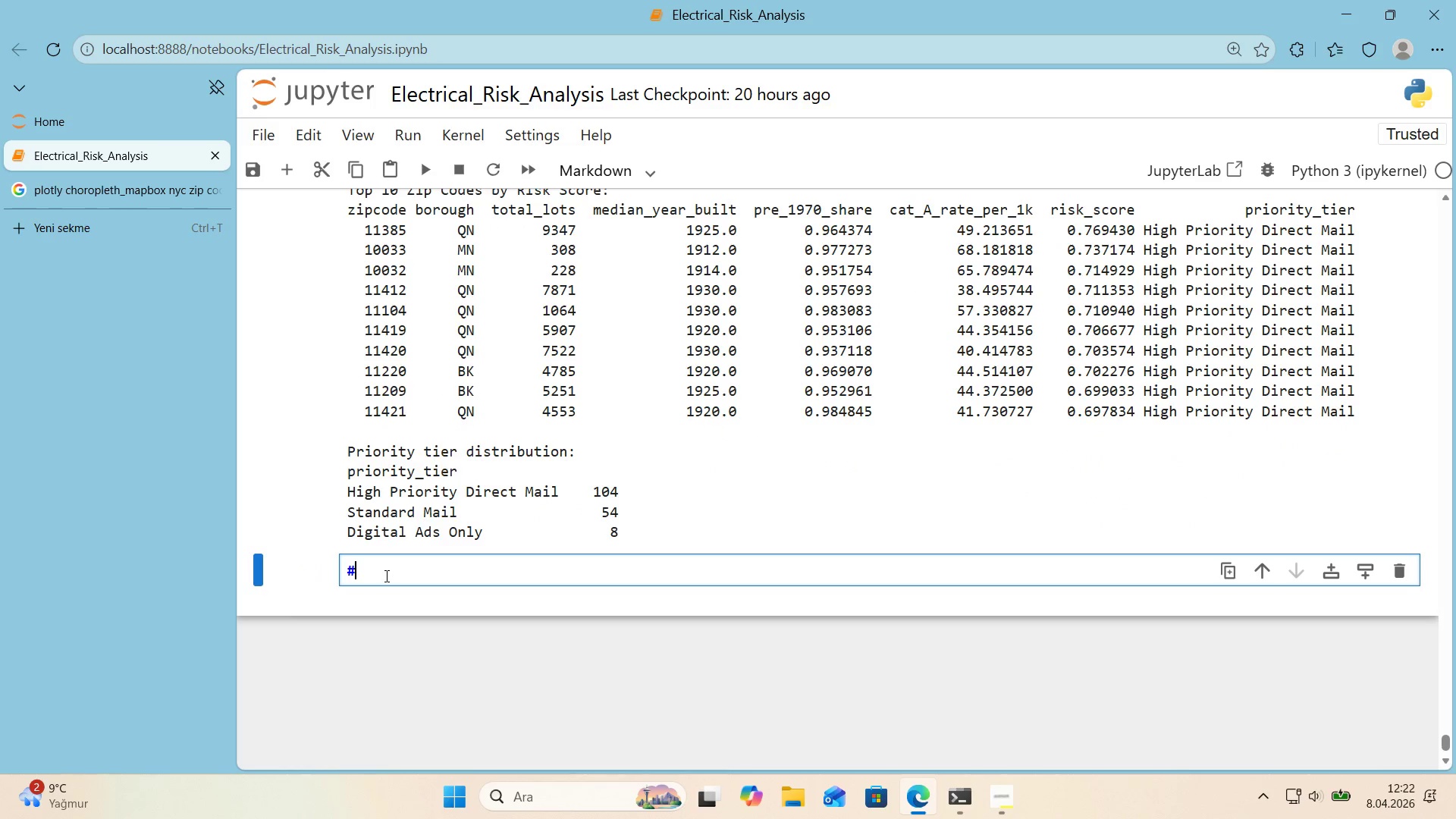 
key(Alt+Control+3)
 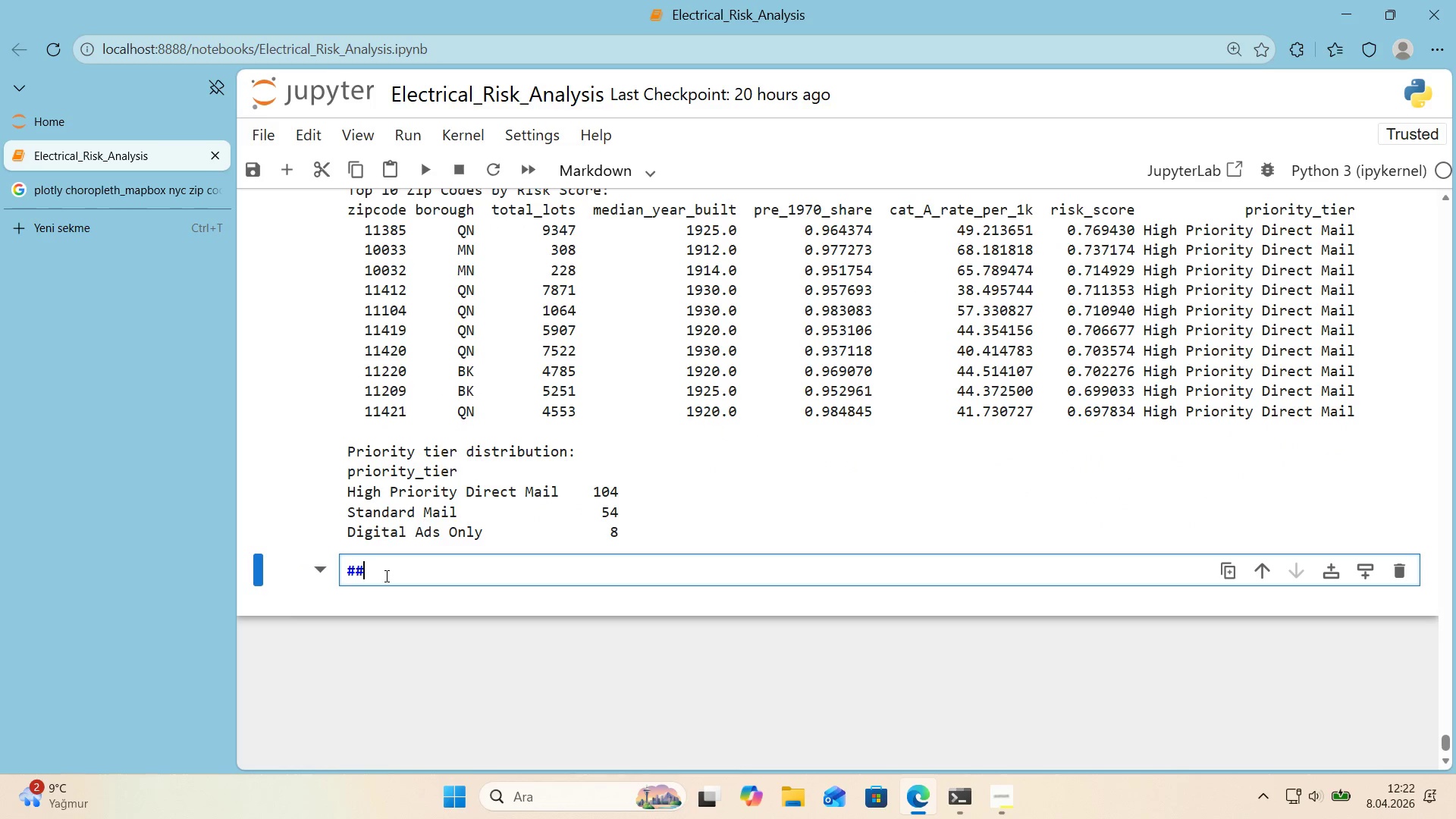 
type( 8. Go)
key(Backspace)
type(eo)
 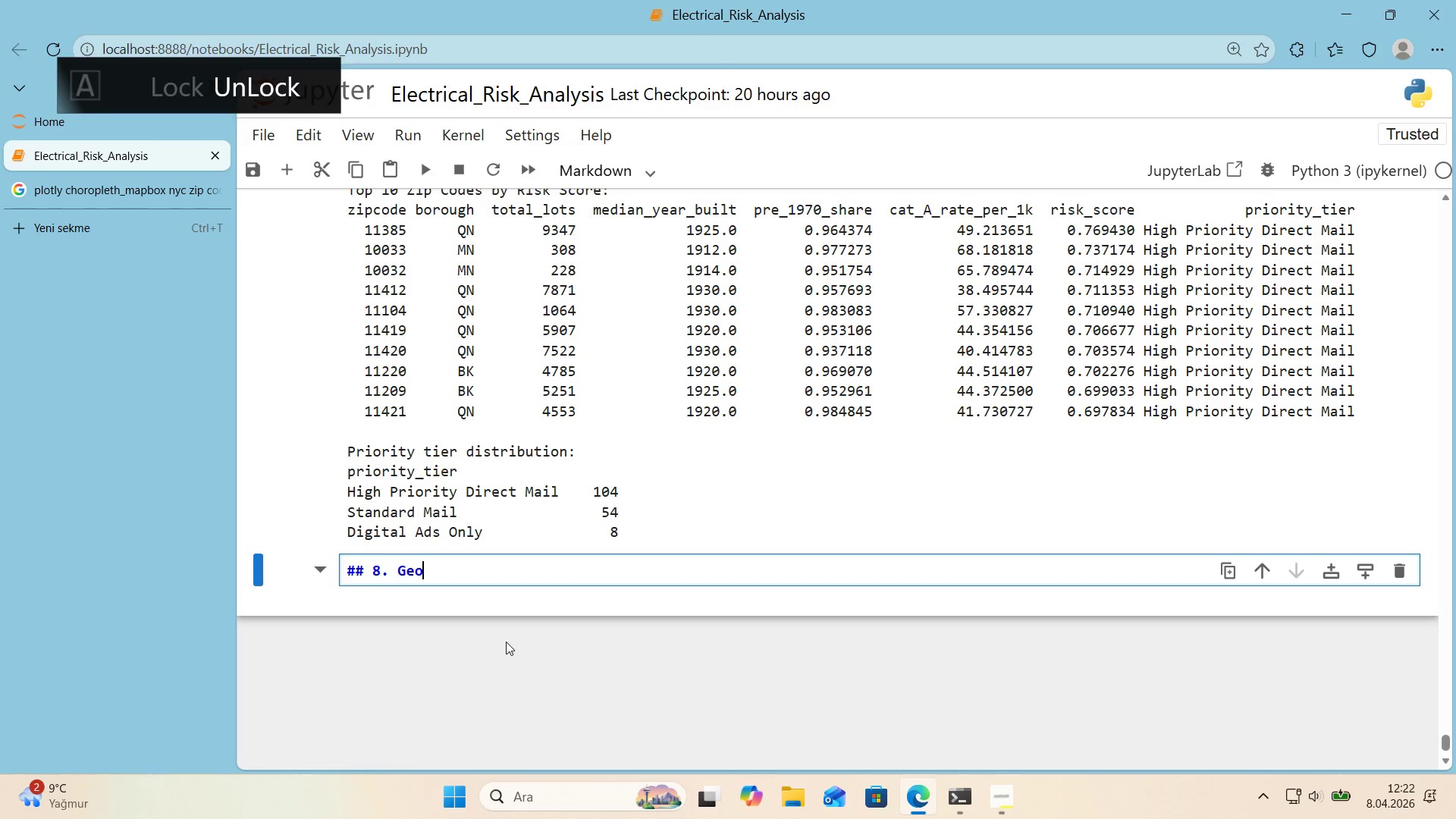 
type(spat'al V'sual'zat'on - Market'ng Pr'or'ty Choropleth)
 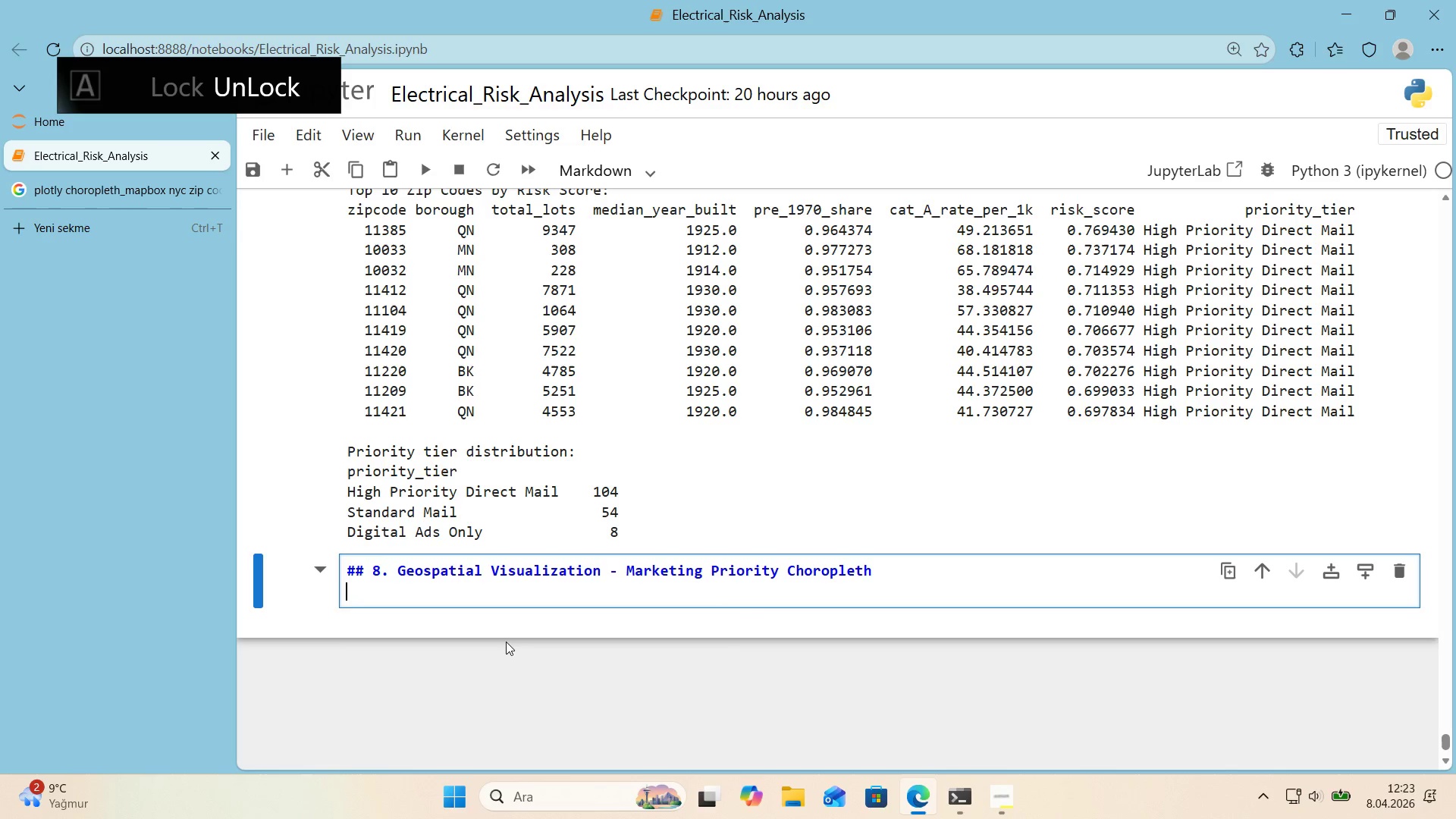 
key(Enter)
 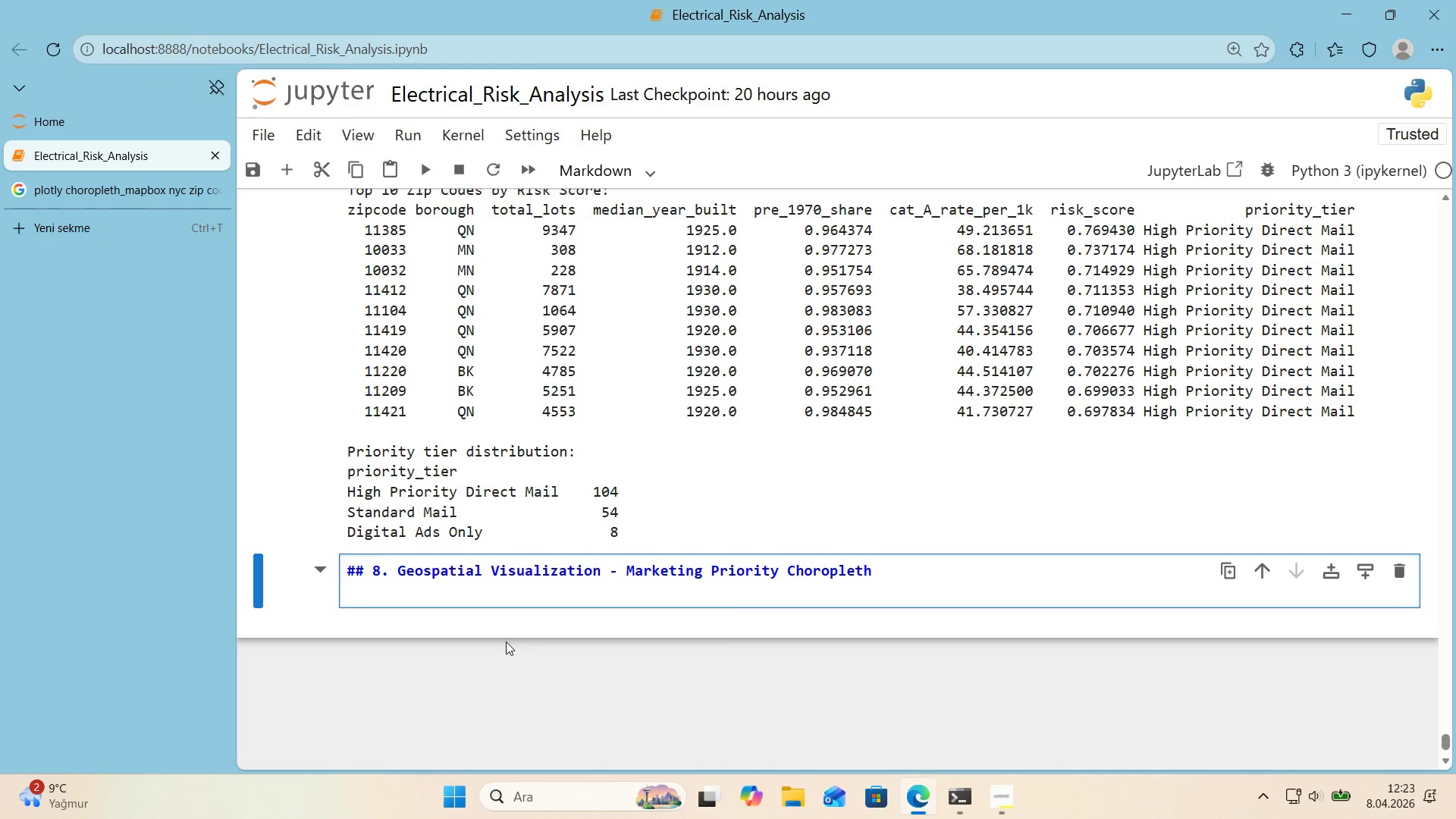 
key(Enter)
 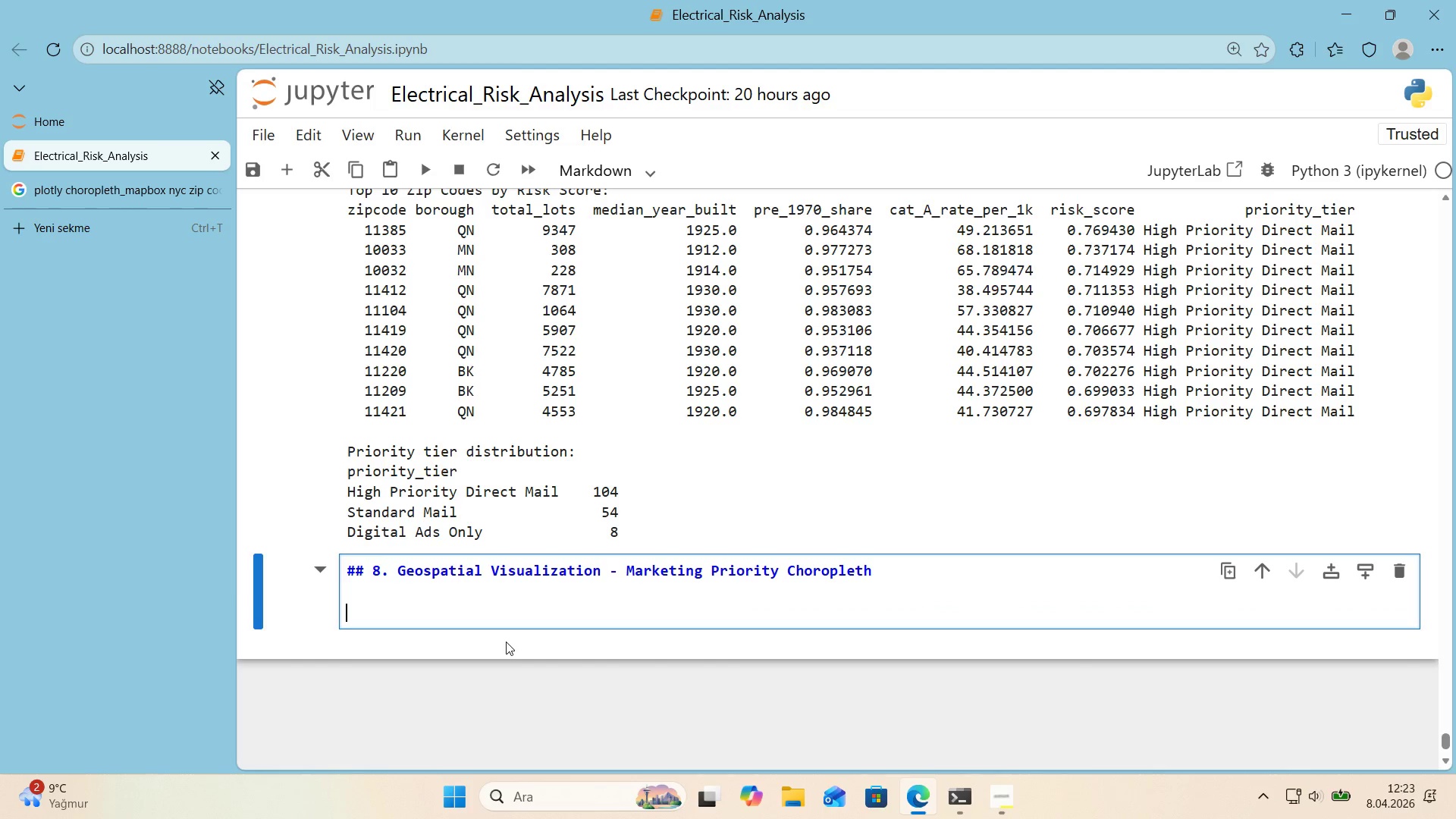 
type(Render a z'p code)
key(Backspace)
key(Backspace)
key(Backspace)
key(Backspace)
key(Backspace)
type(-code chorolepth )
key(Backspace)
key(Backspace)
key(Backspace)
key(Backspace)
key(Backspace)
key(Backspace)
type(p)
 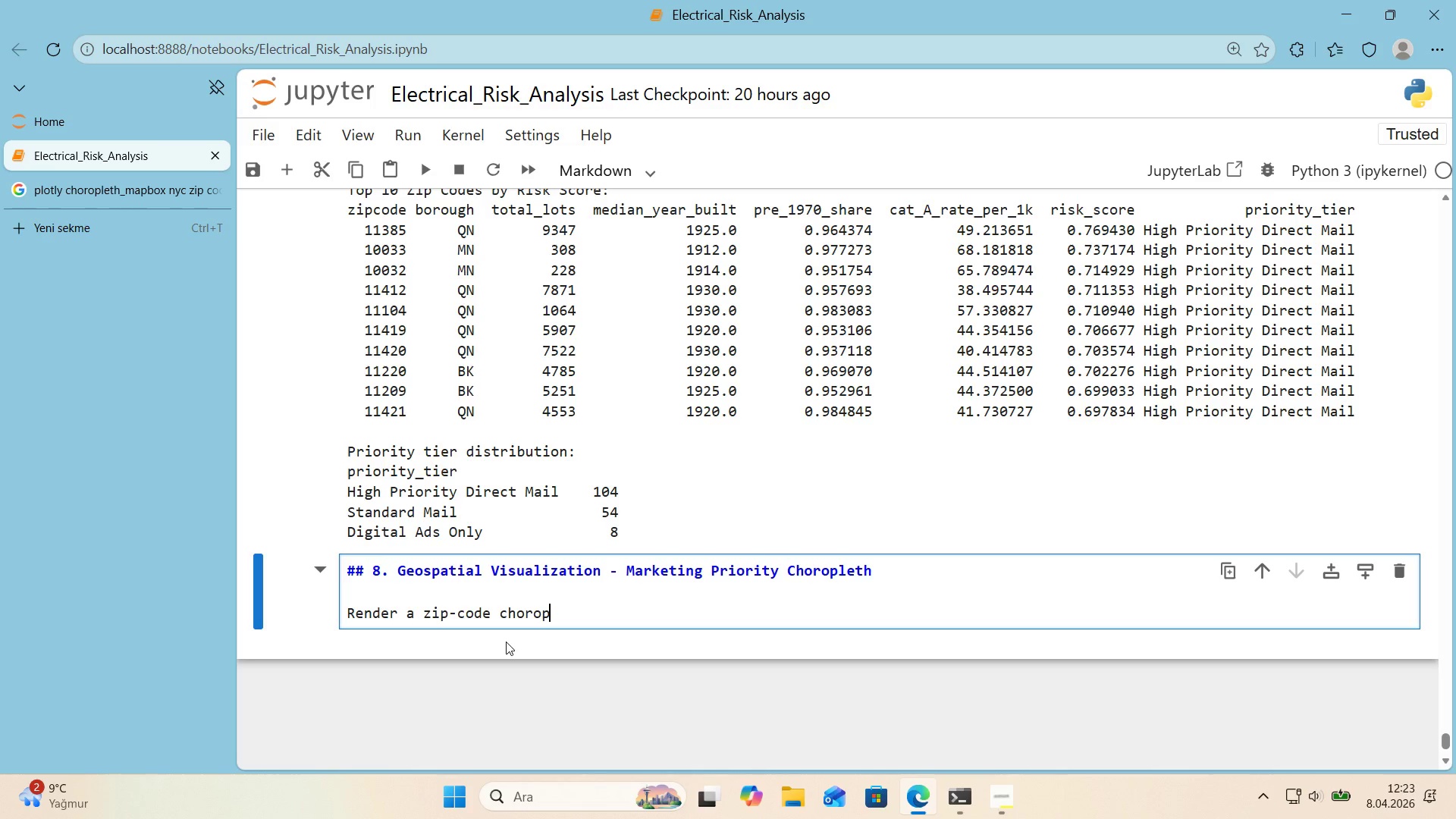 
wait(6.81)
 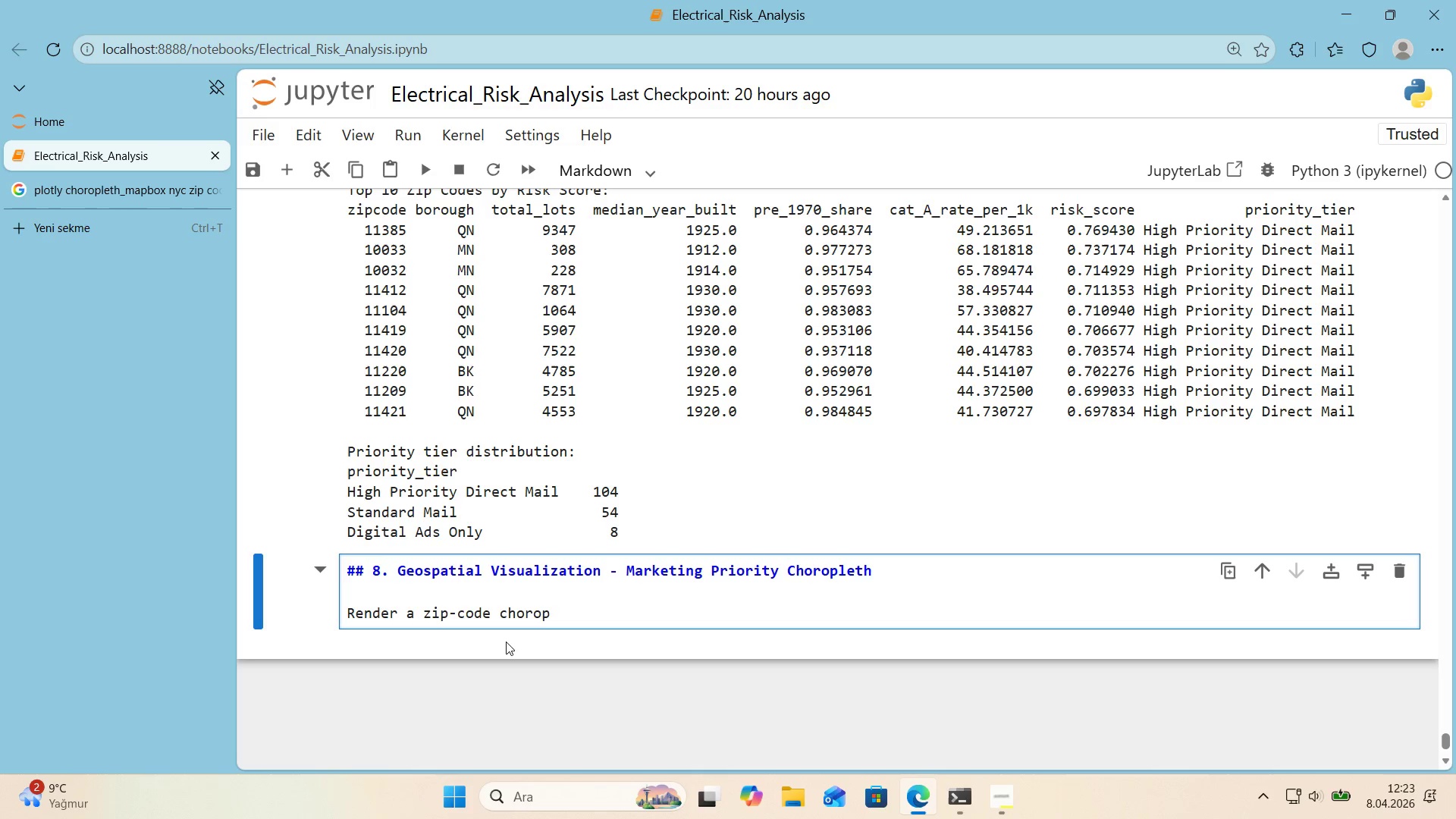 
type(leth us''ng)
key(Backspace)
key(Backspace)
type(g)
key(Backspace)
key(Backspace)
type(g)
key(Backspace)
type(ng Plotly Express w'th the [ub)
key(Backspace)
key(Backspace)
key(Backspace)
type(pb)
key(Backspace)
type(ubl'c NYC ZCTA GeoJSON*()
 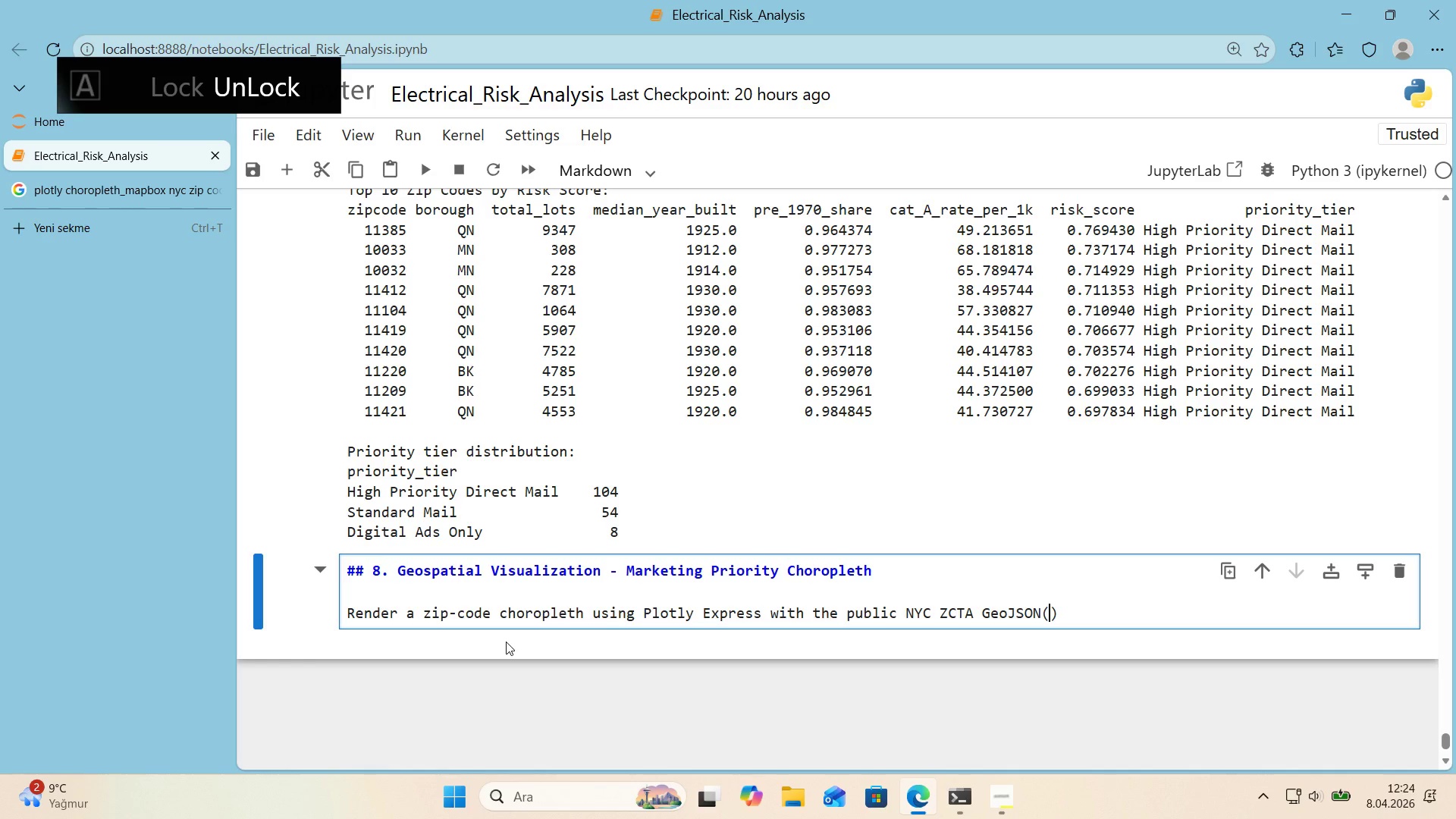 
 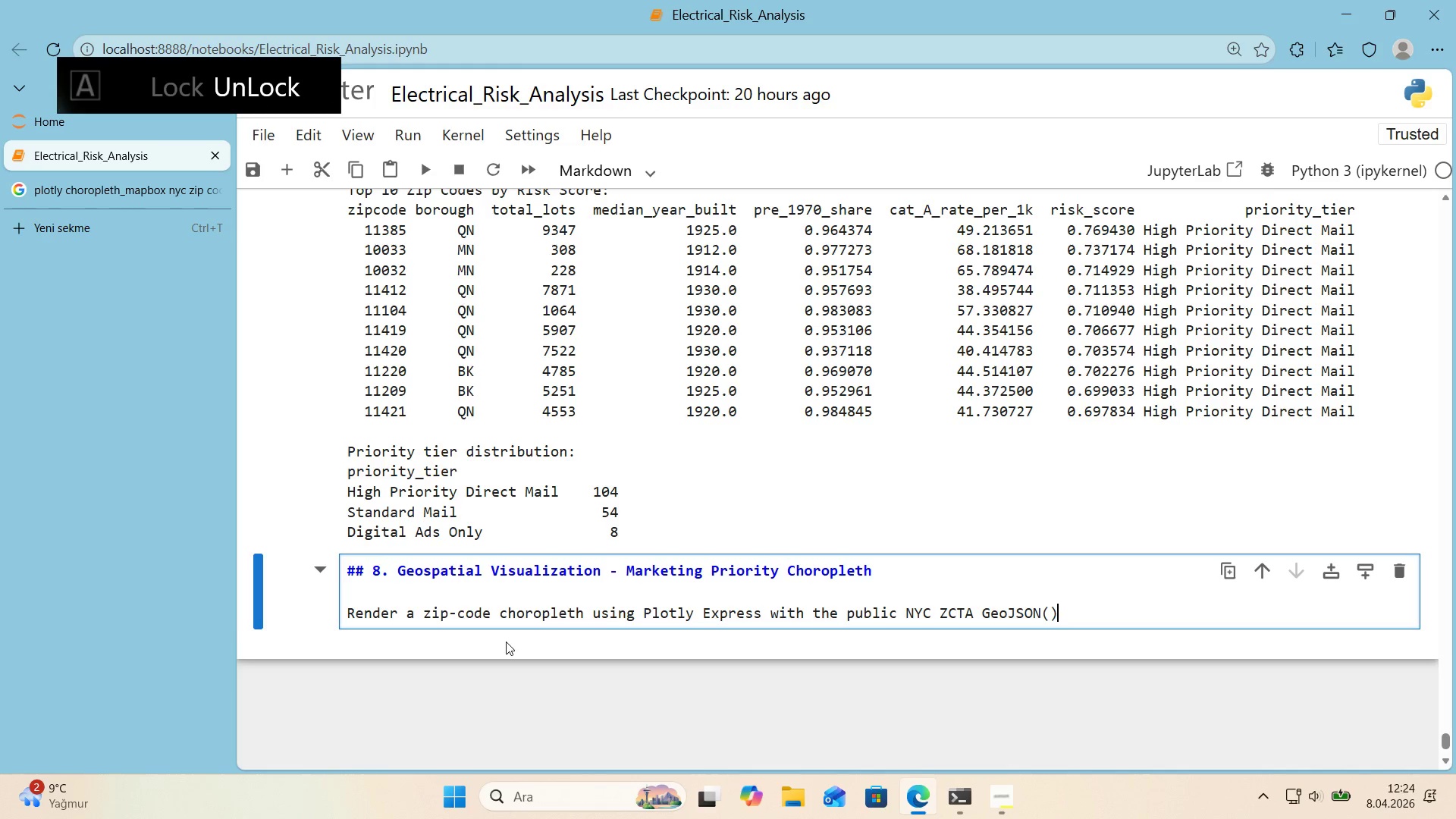 
key(ArrowLeft)
 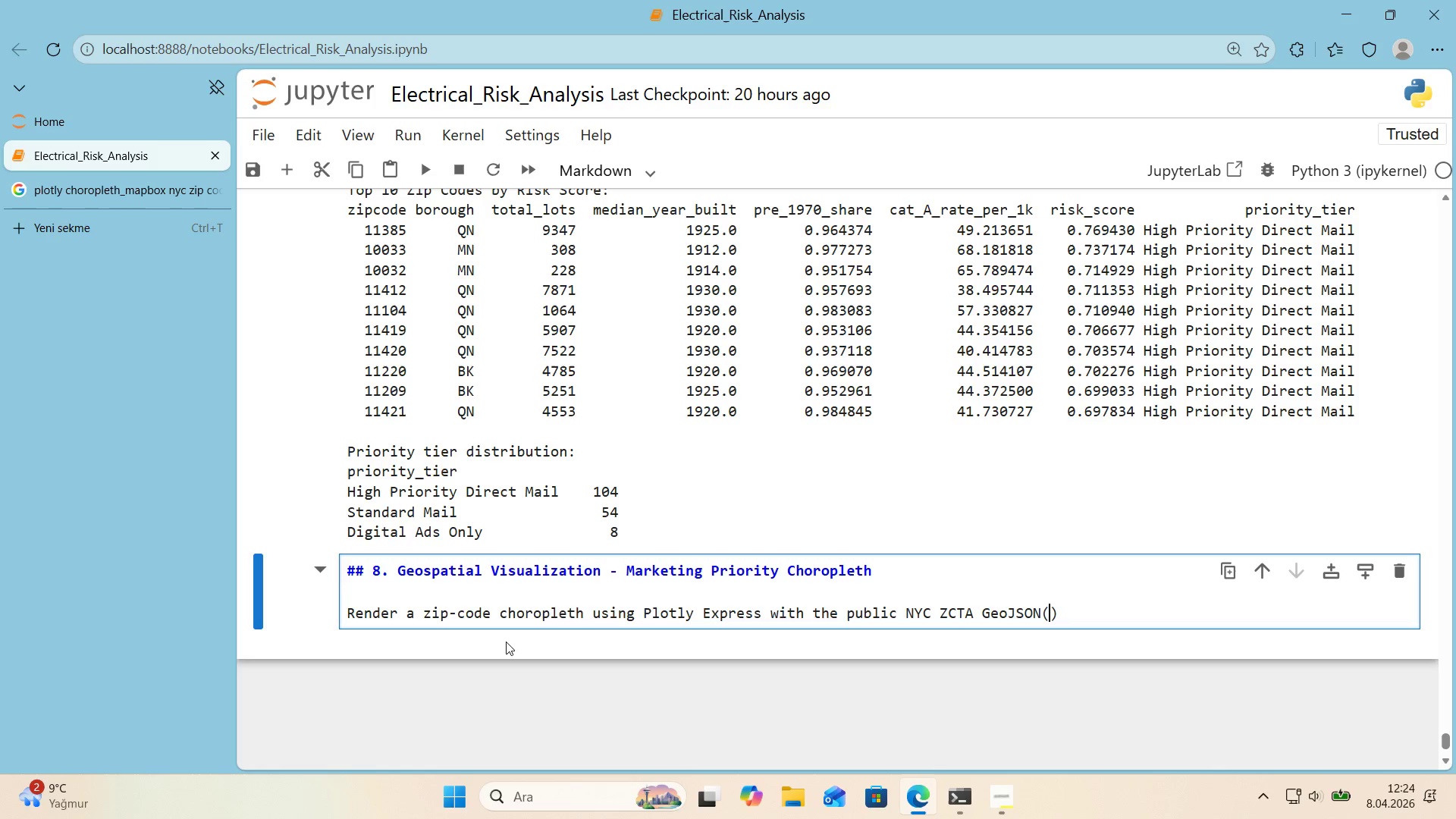 
wait(12.11)
 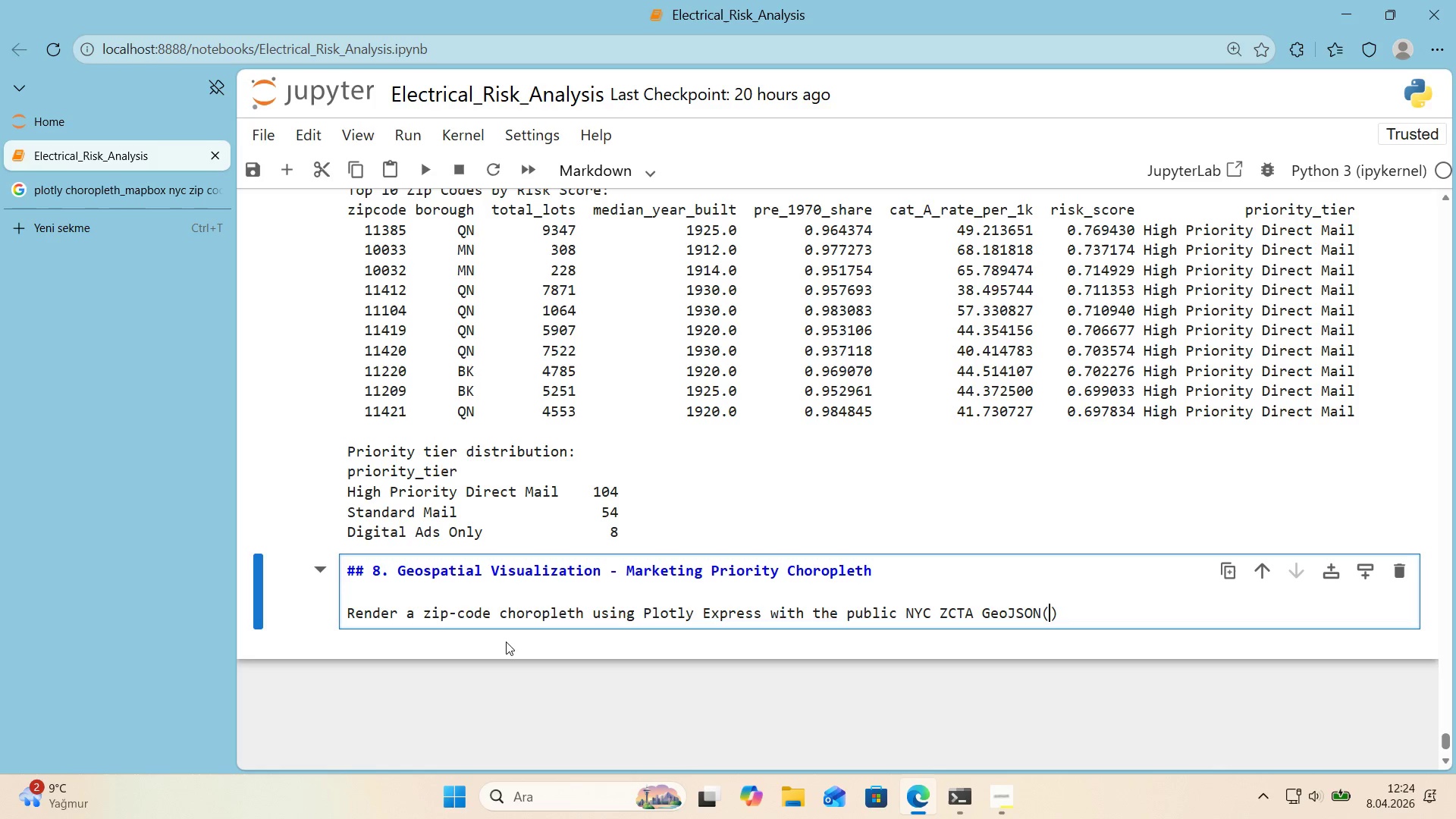 
key(ArrowRight)
 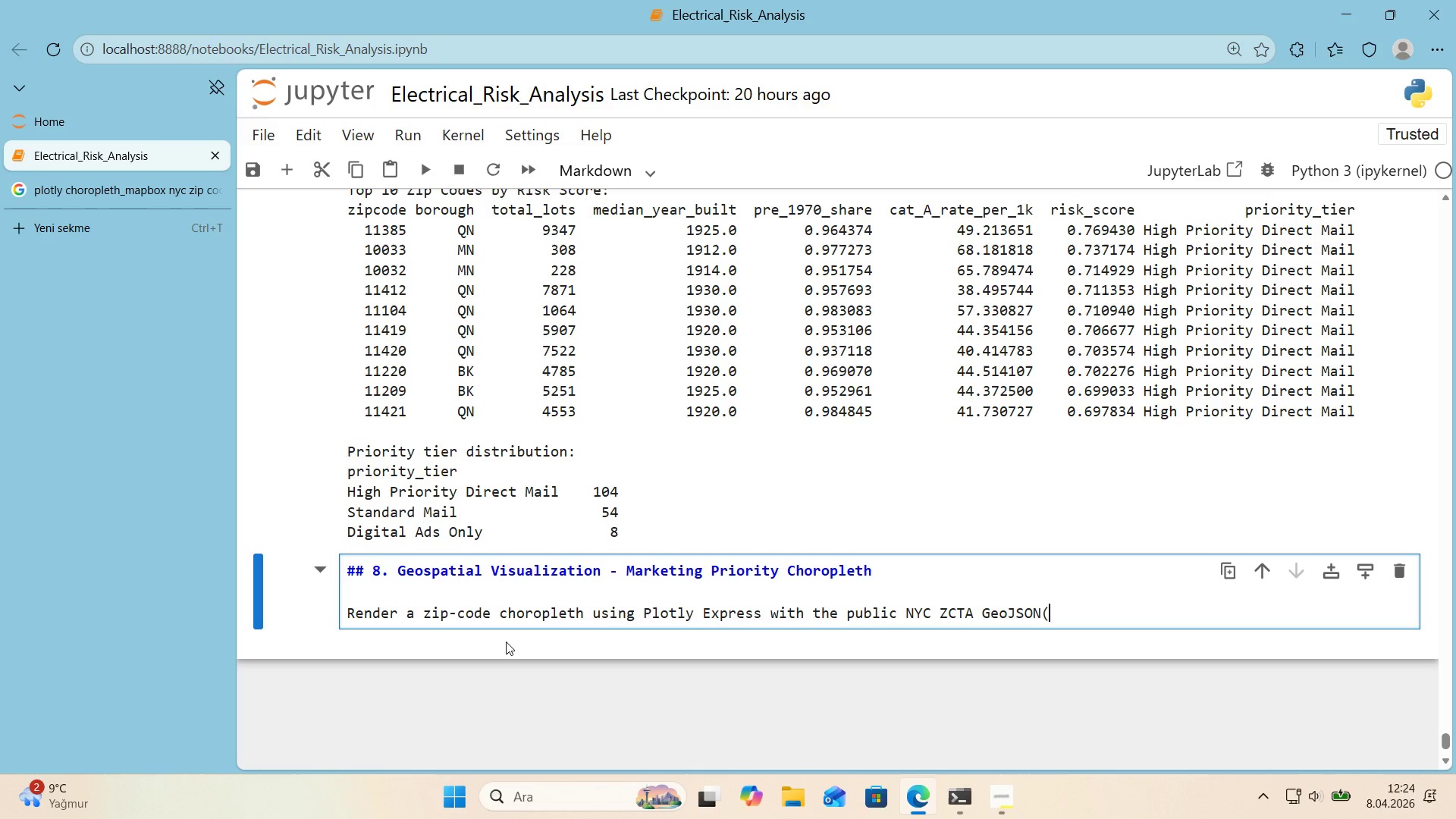 
key(Backspace)
key(Backspace)
type(. Color encodes the compos'te R'k)
key(Backspace)
type(sk s)
key(Backspace)
type(Score)
 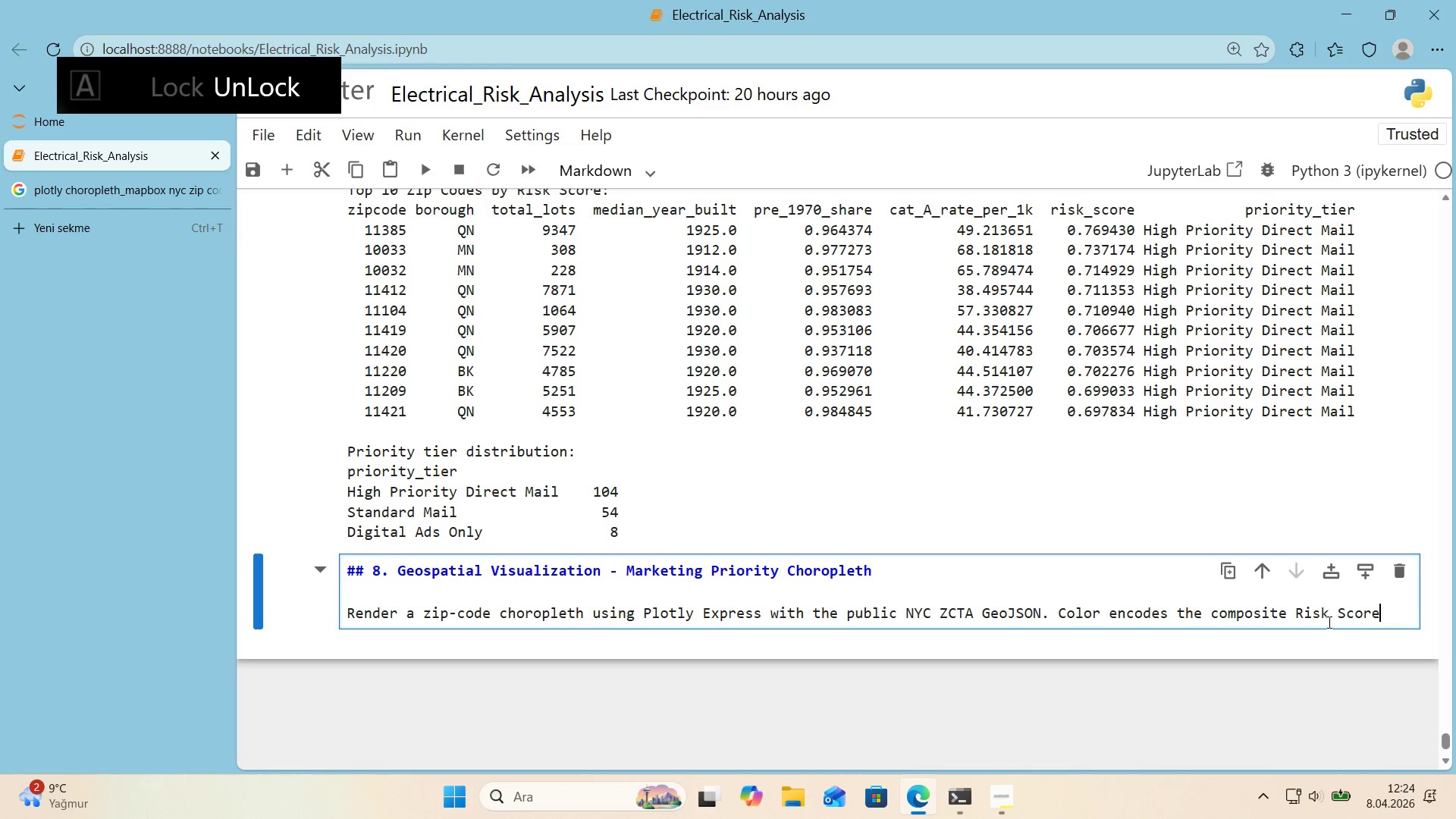 
left_click([1339, 613])
 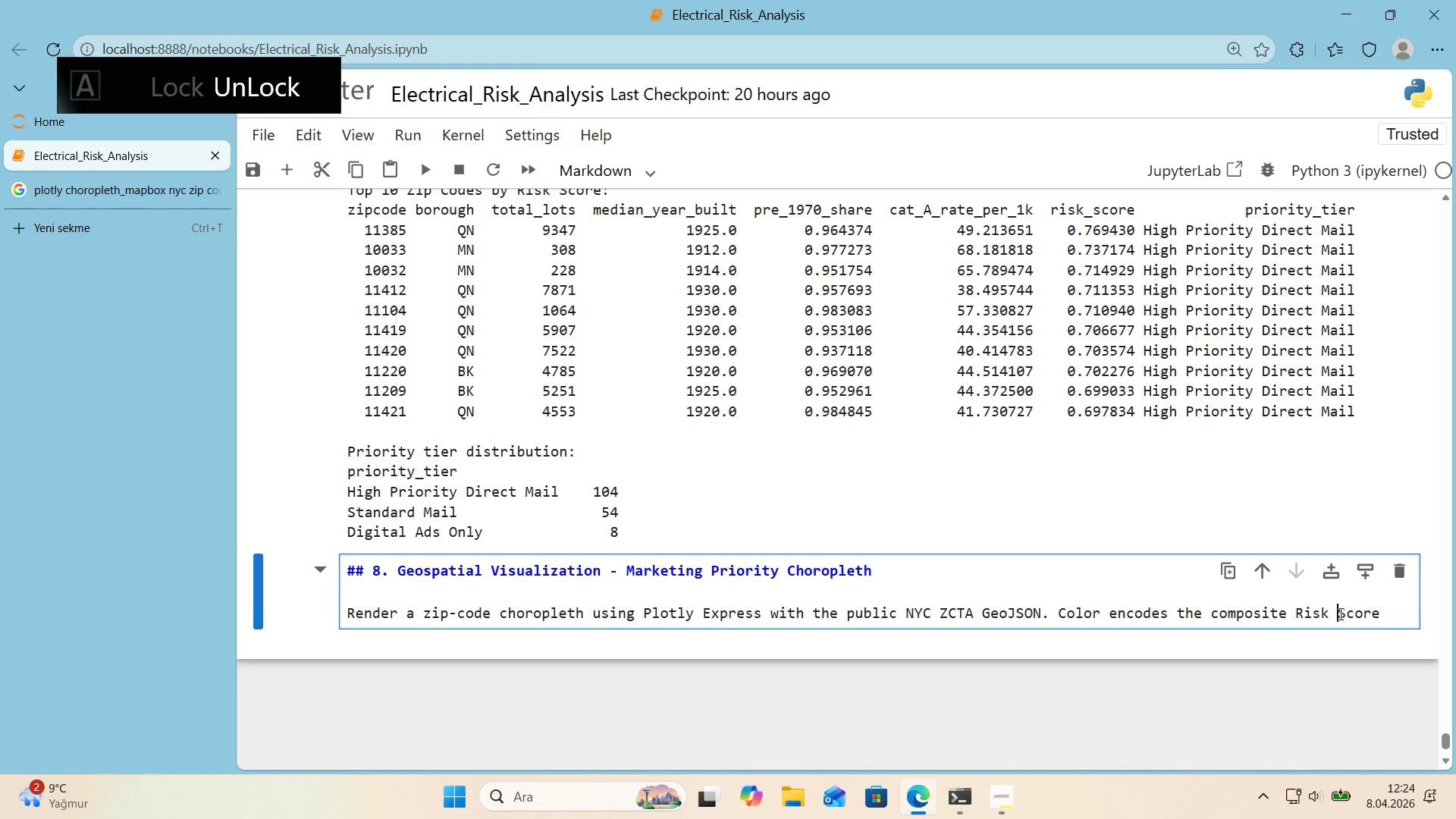 
key(Backspace)
 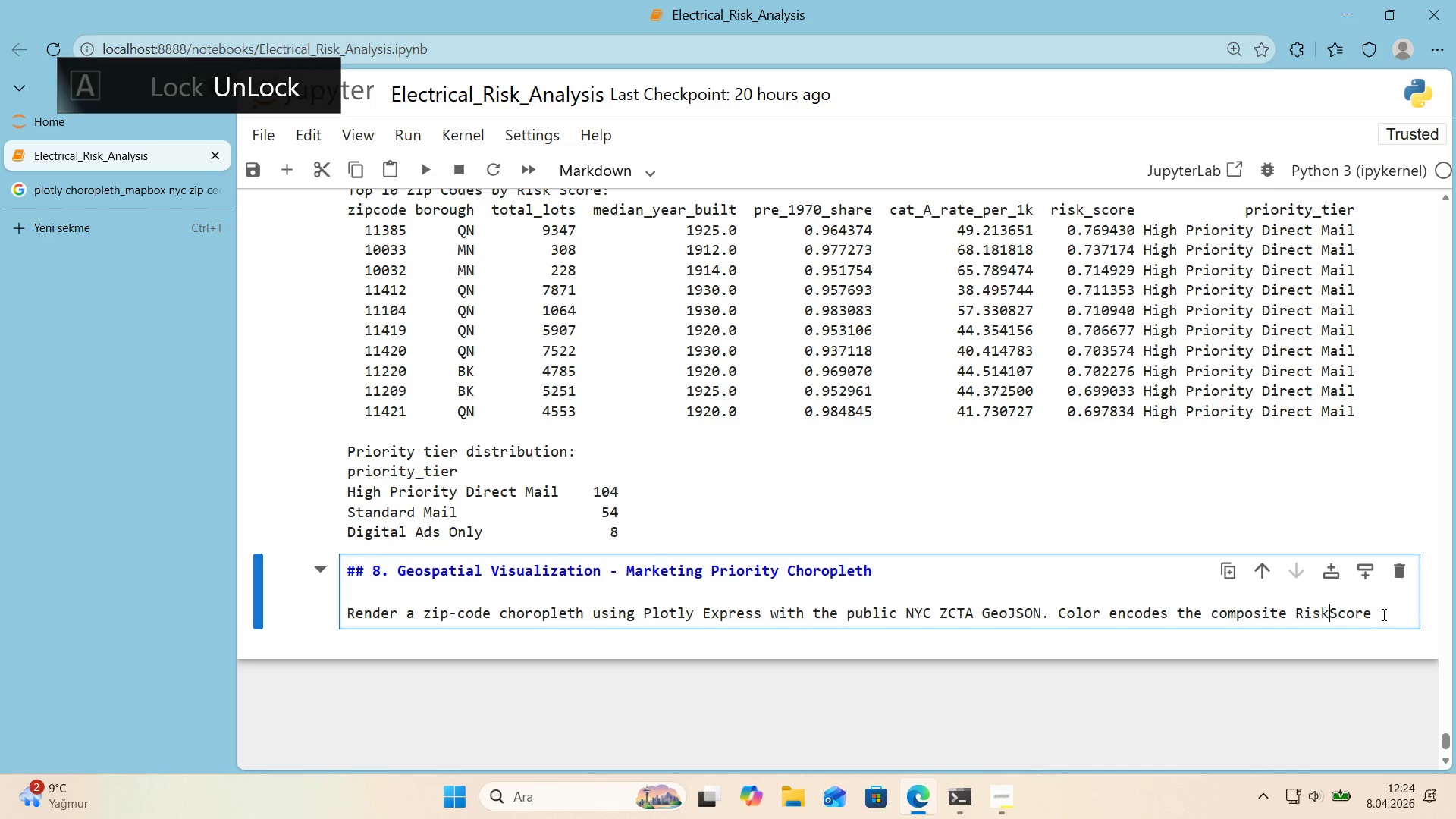 
key(Space)
 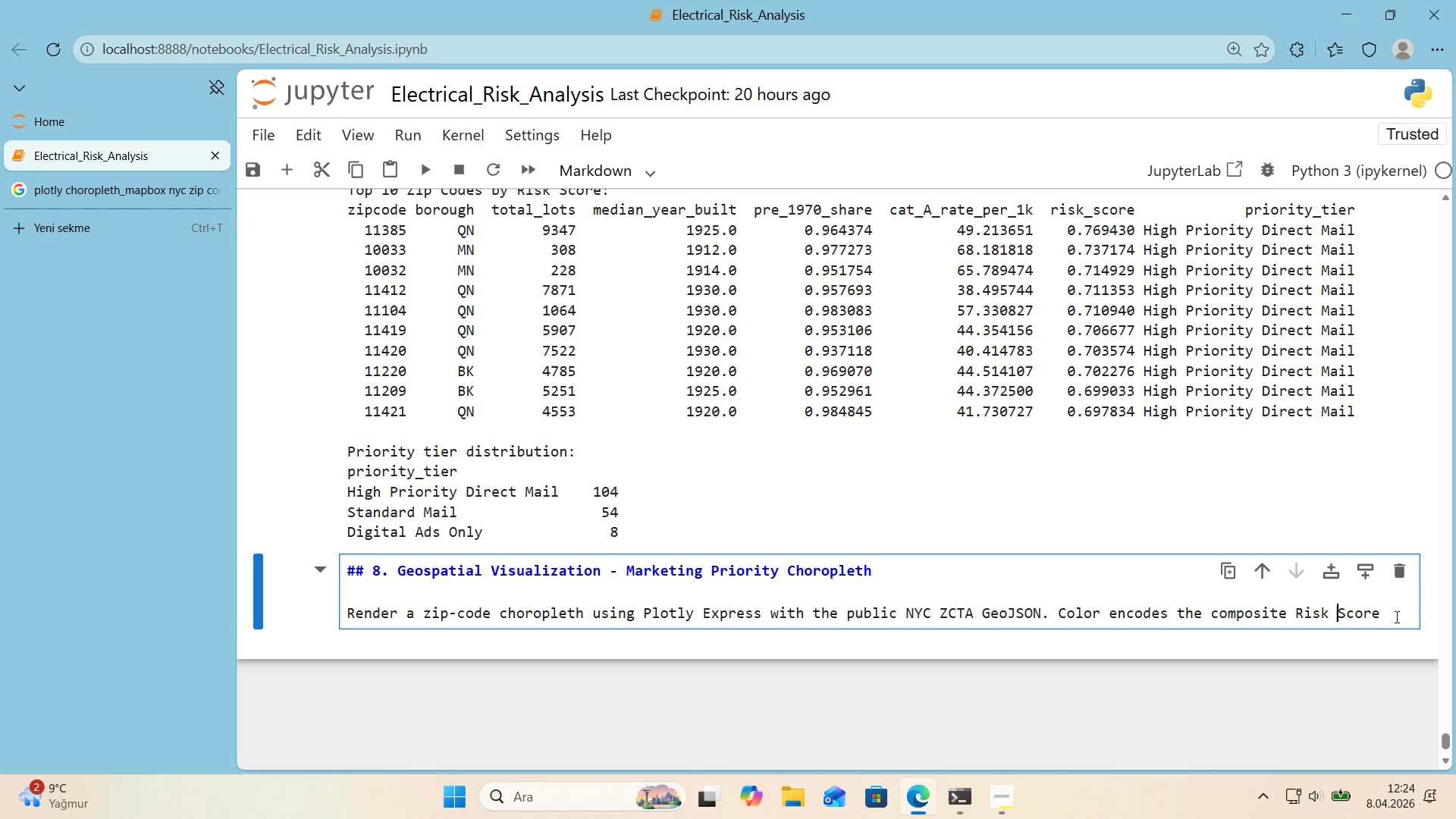 
left_click([1395, 617])
 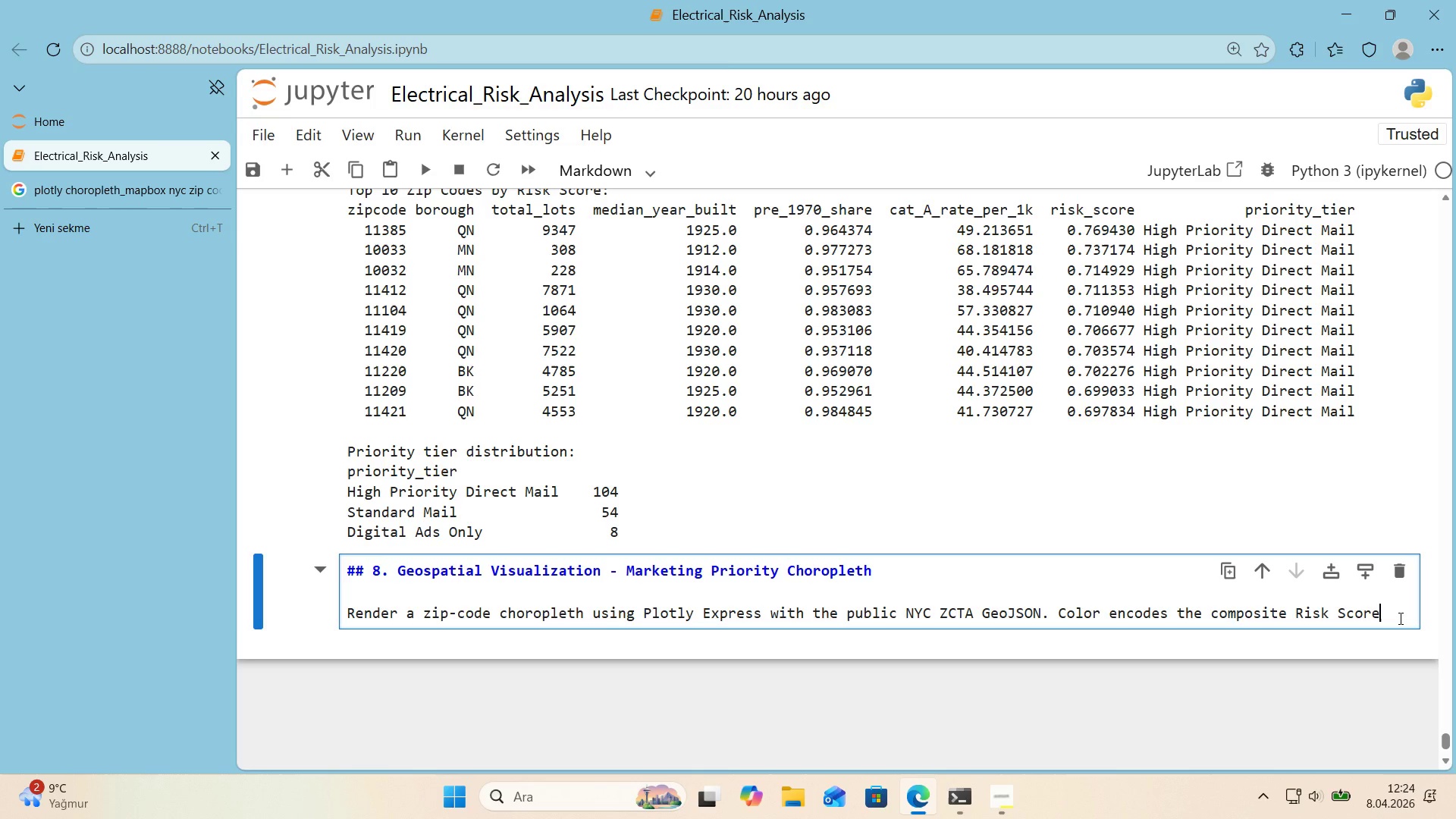 
type(. Hover toolt'ps expose the )
 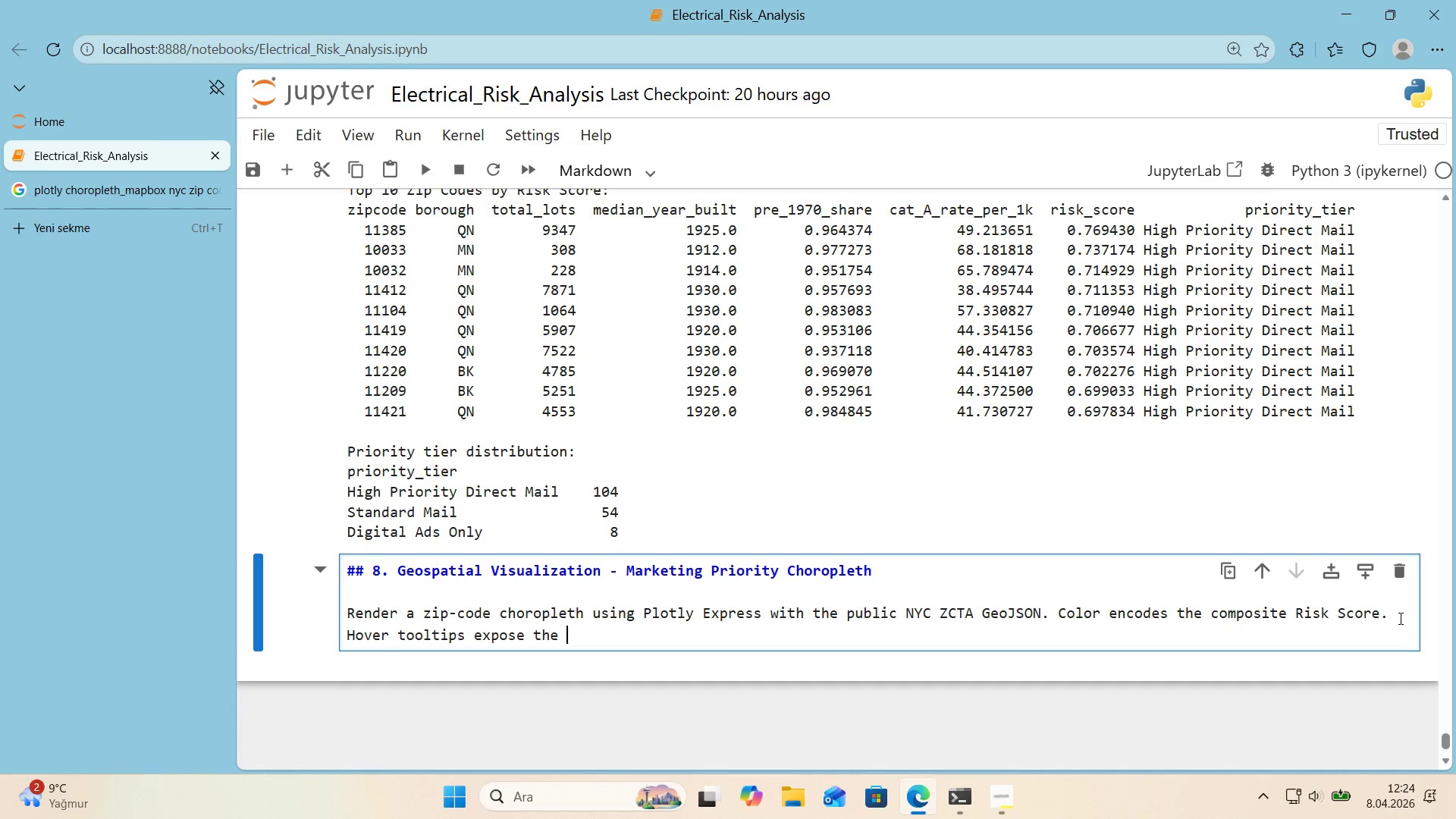 
type(underly'ng metr'cs t)
key(Backspace)
type(so the m)
key(Backspace)
type(t)
key(Backspace)
type(market'ng team can 'nspect spec'f'c z'ps.)
 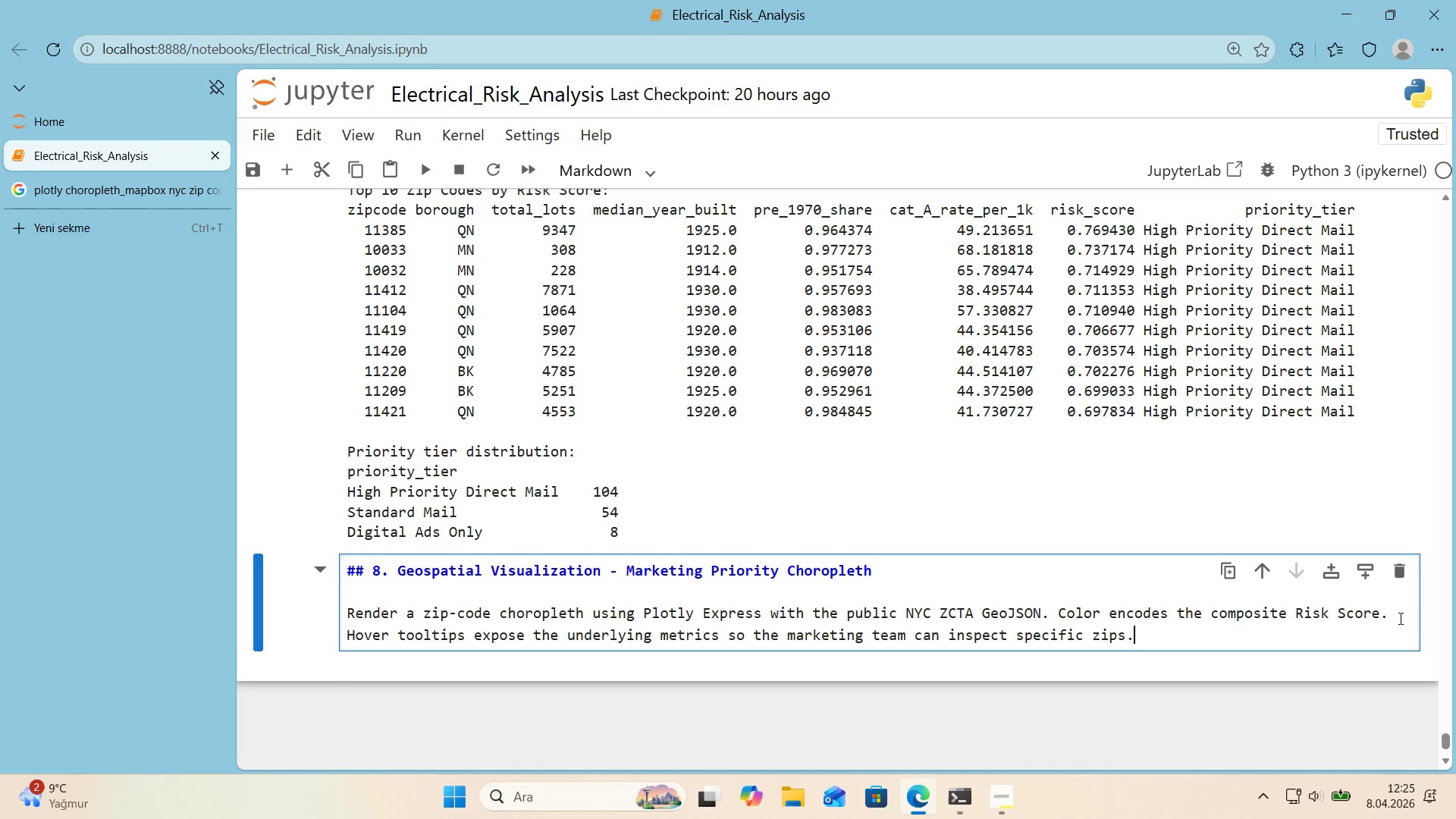 
wait(5.14)
 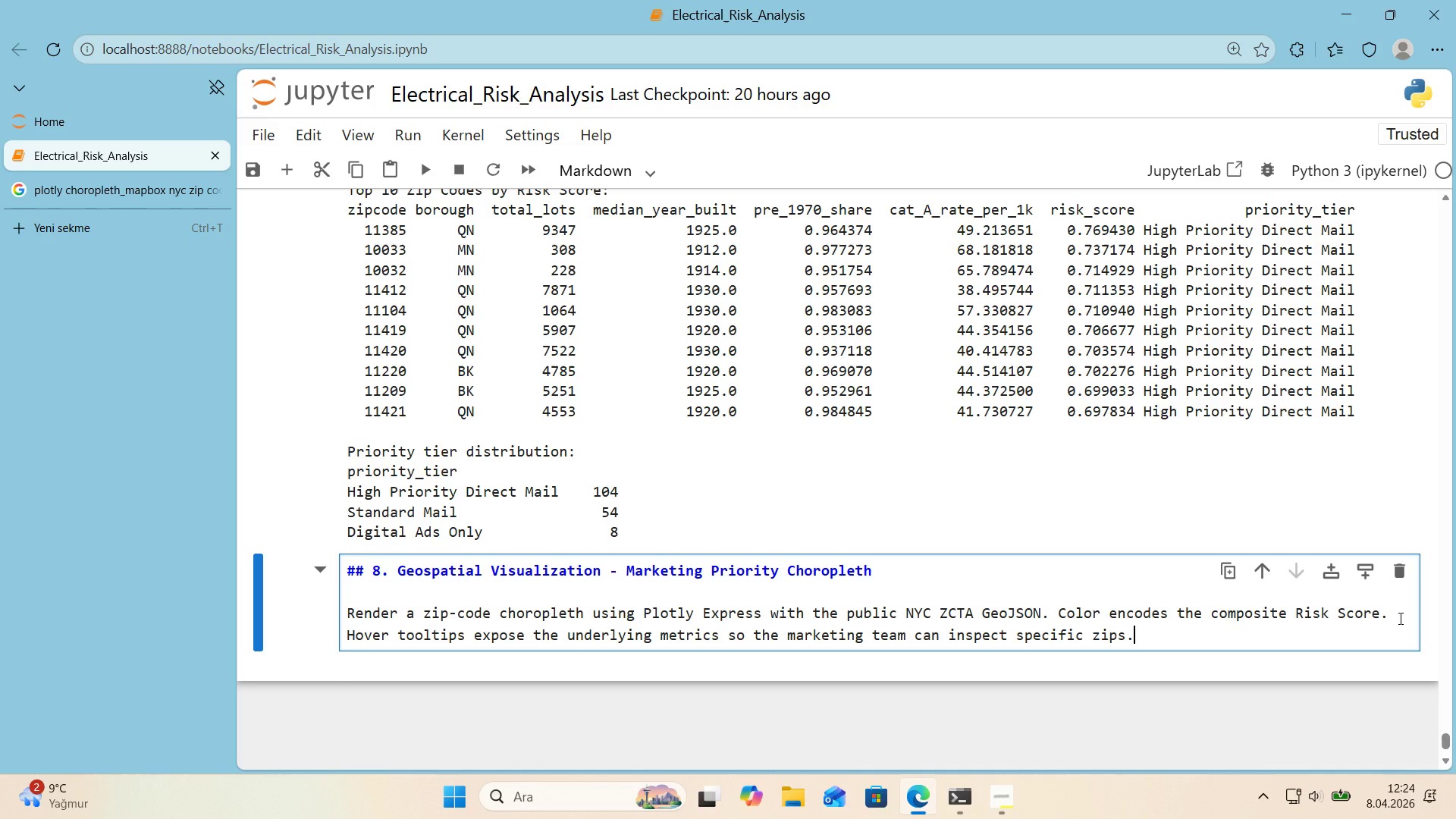 
key(Shift+Enter)
 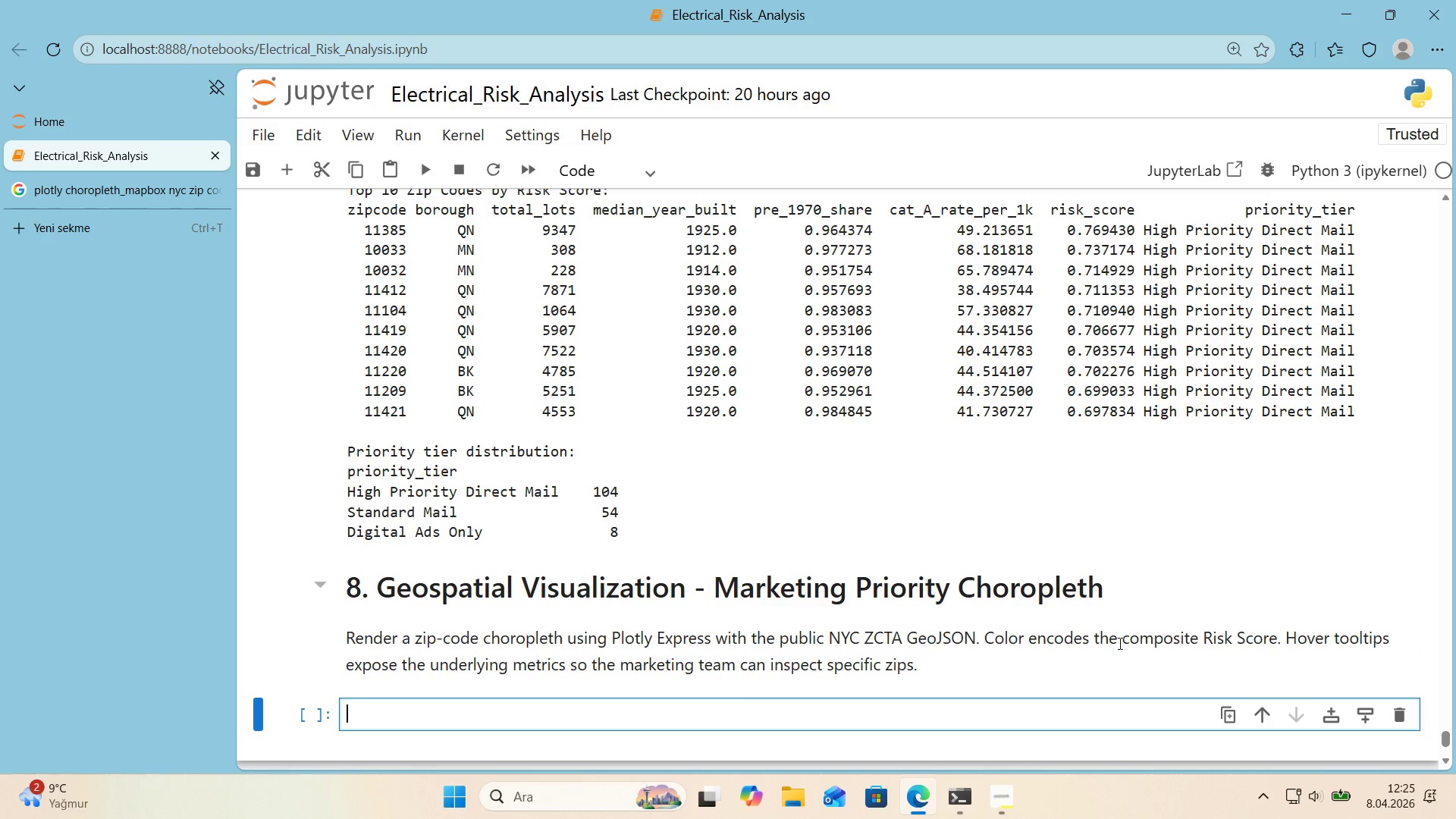 
scroll: coordinate [1025, 645], scroll_direction: down, amount: 1.0
 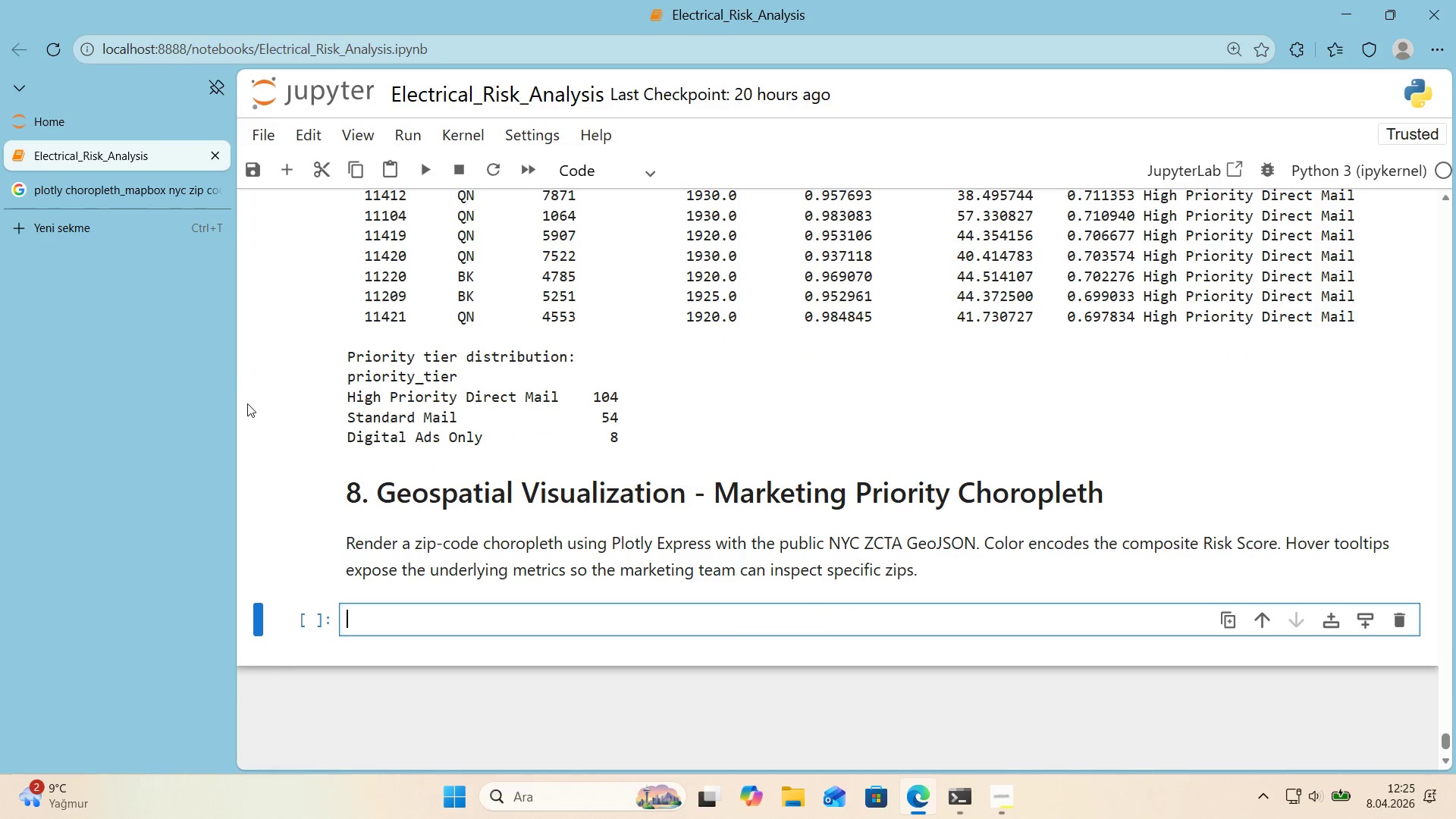 
left_click([140, 188])
 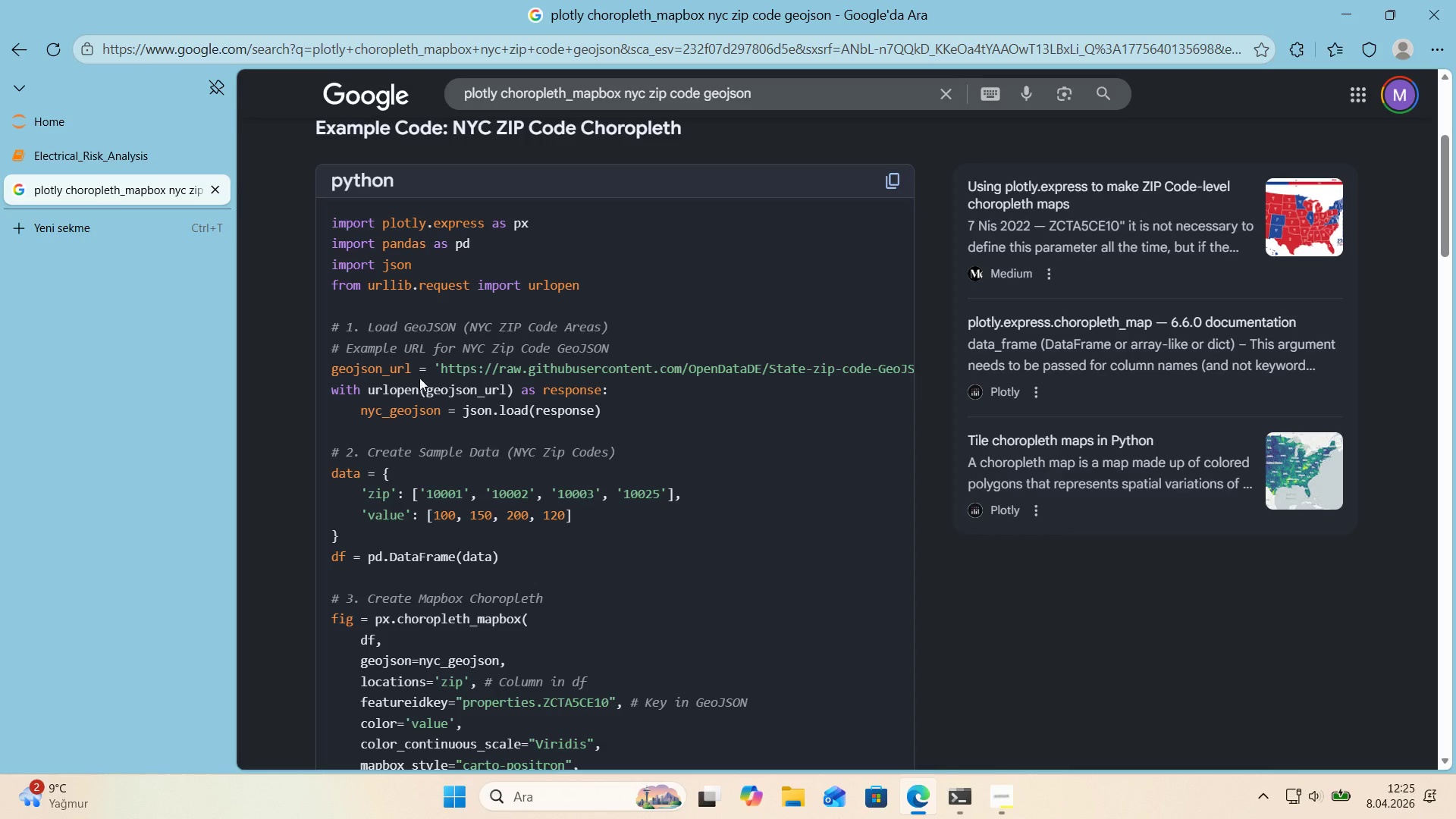 
wait(6.77)
 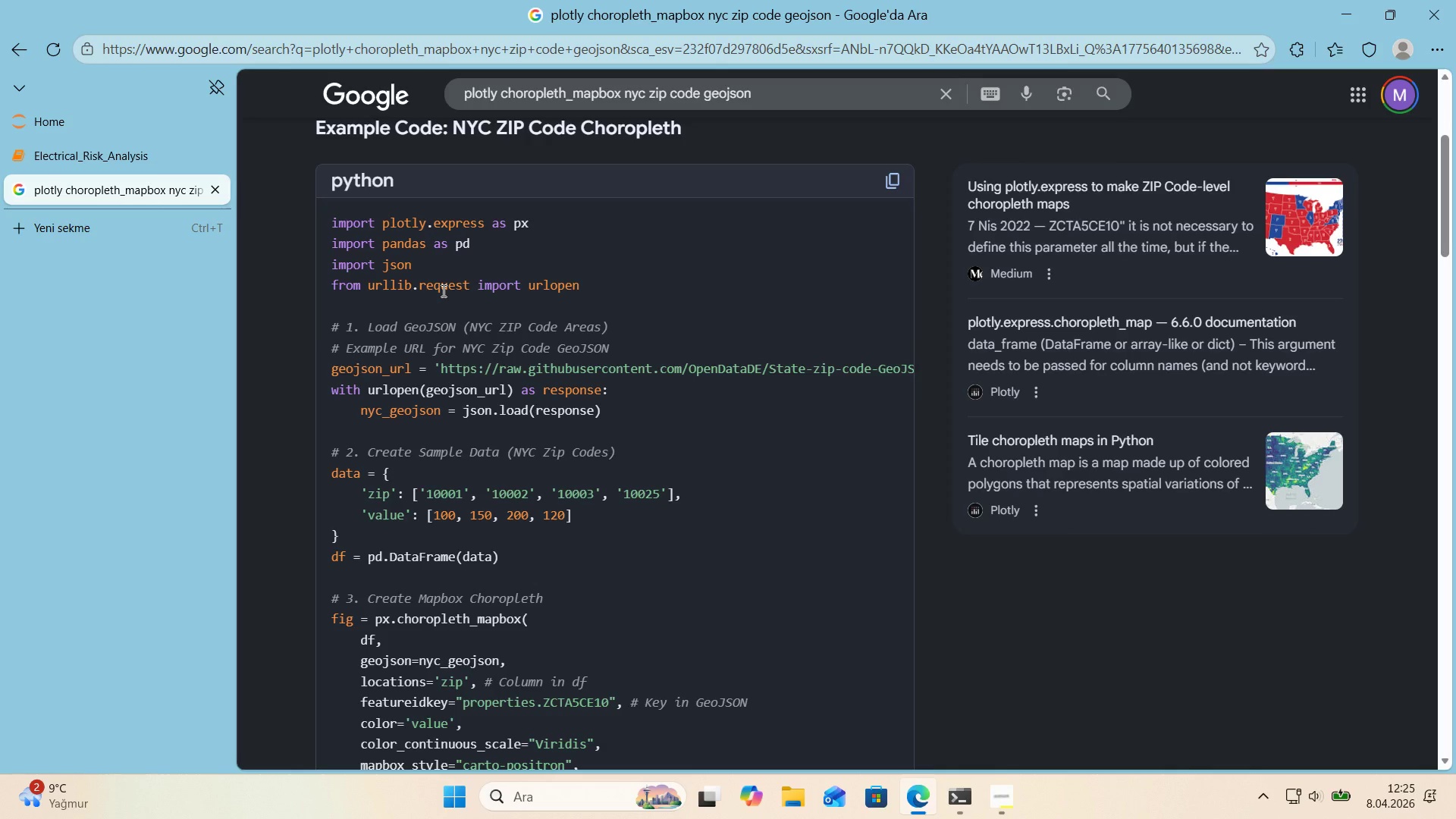 
scroll: coordinate [385, 411], scroll_direction: down, amount: 1.0
 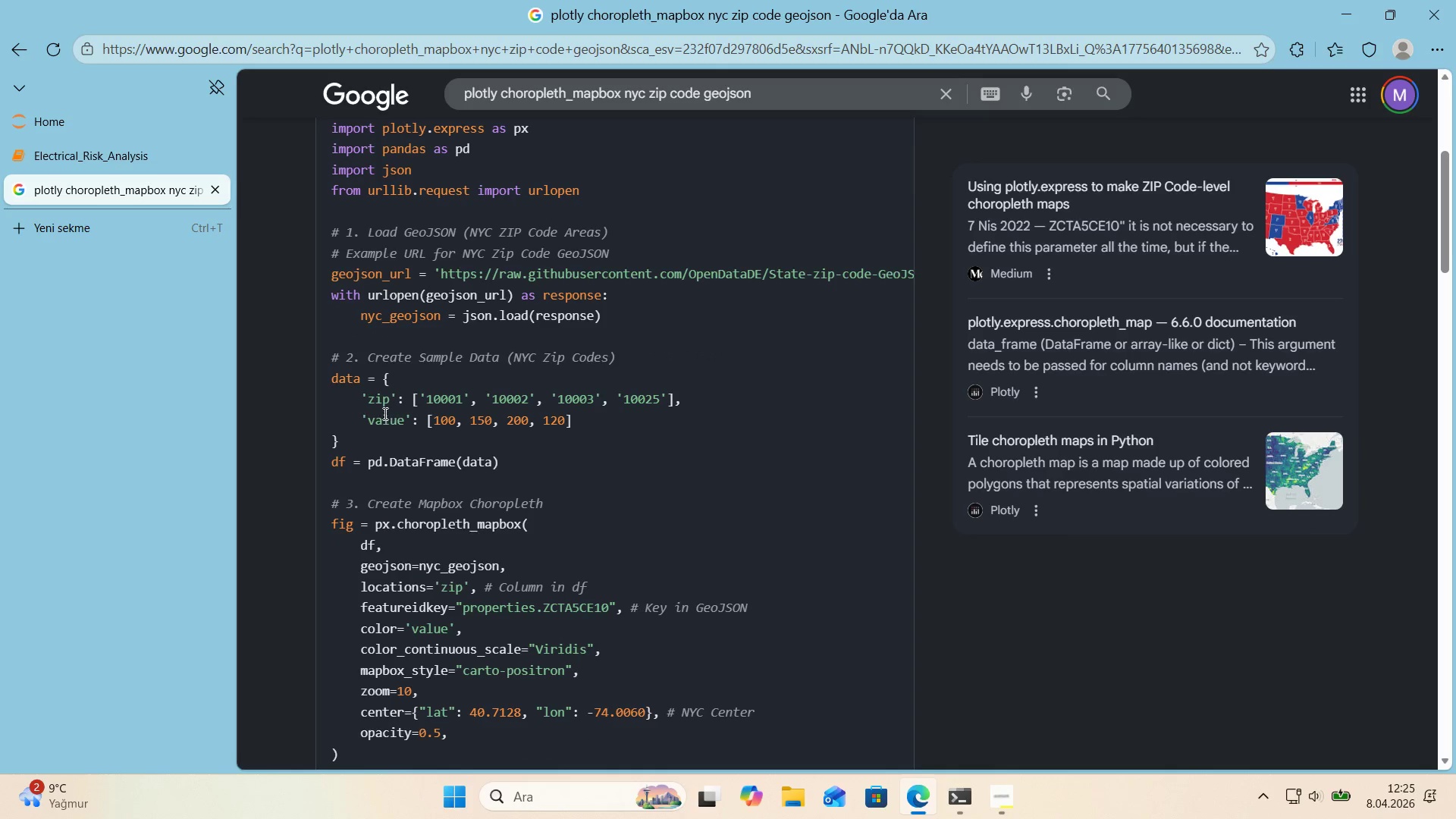 
wait(5.11)
 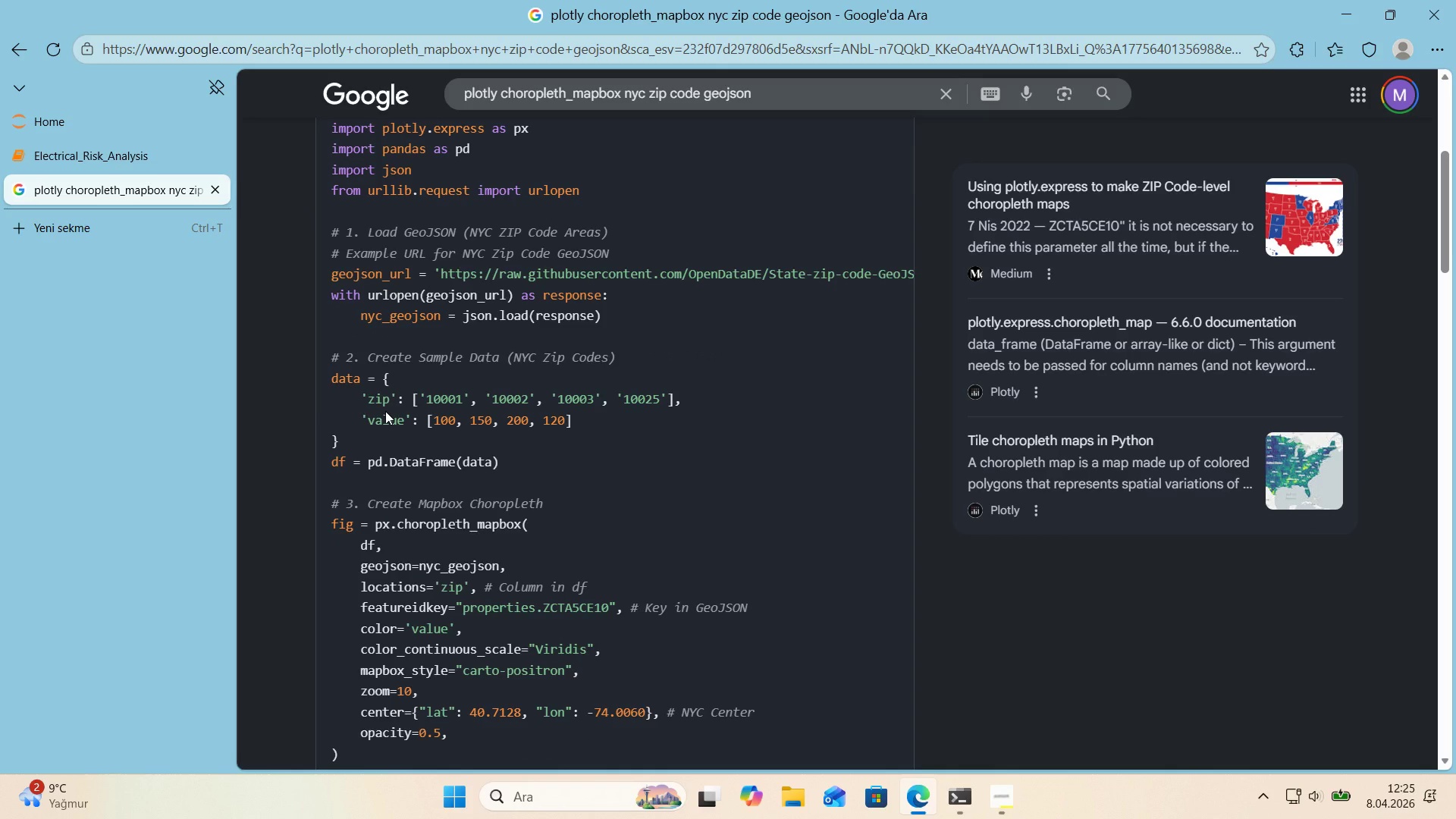 
scroll: coordinate [388, 448], scroll_direction: down, amount: 1.0
 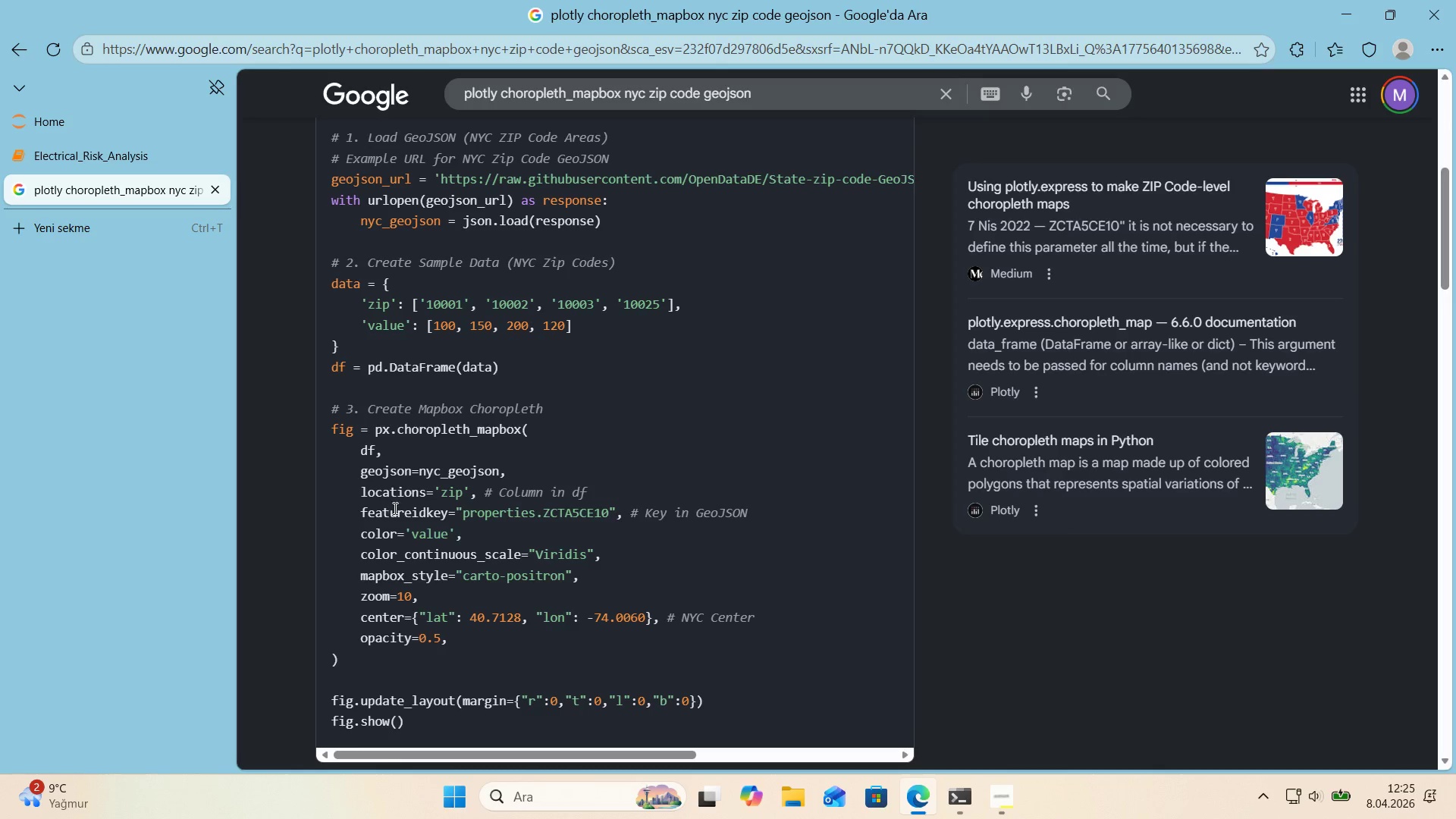 
wait(8.32)
 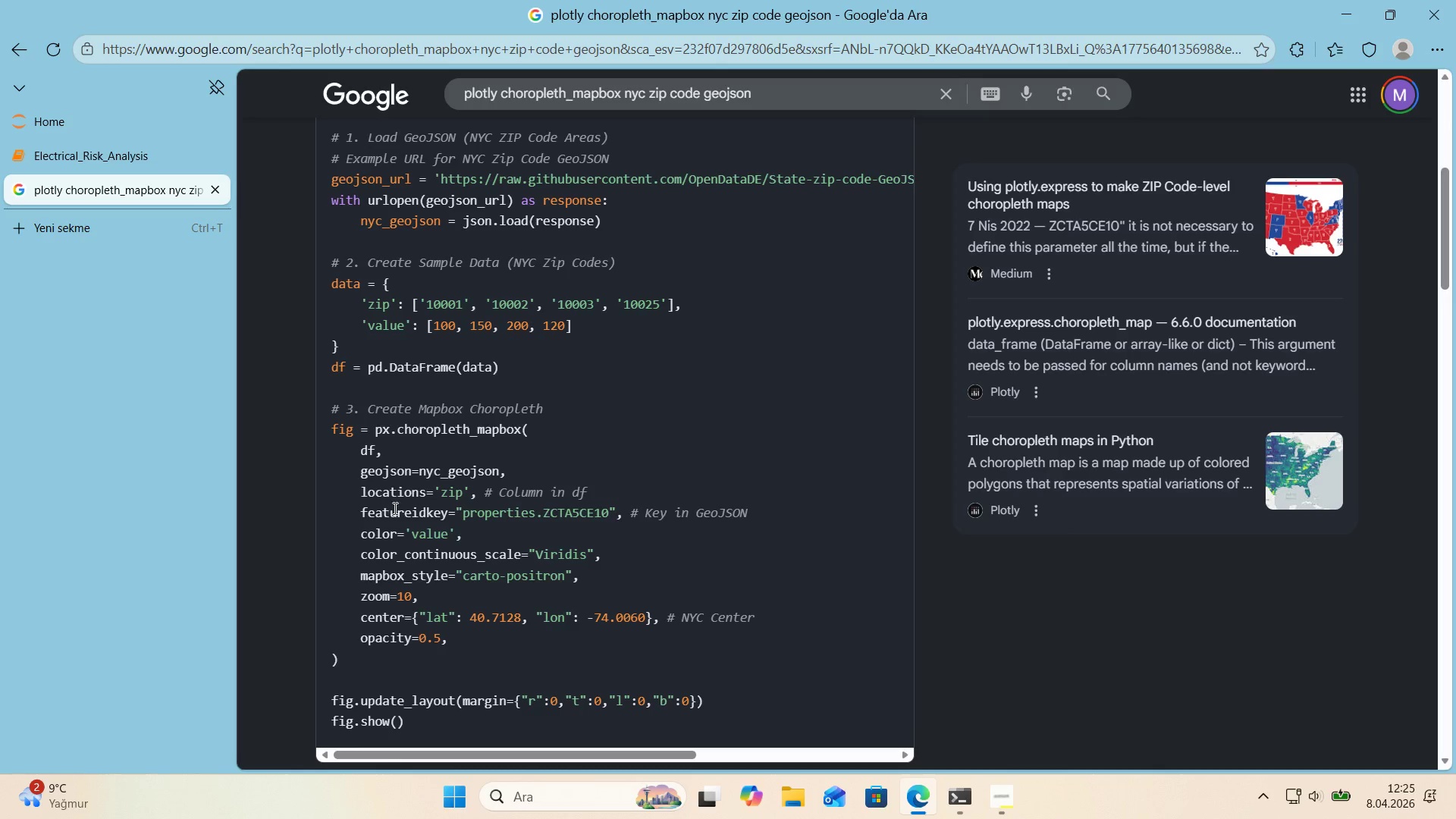 
left_click([136, 168])
 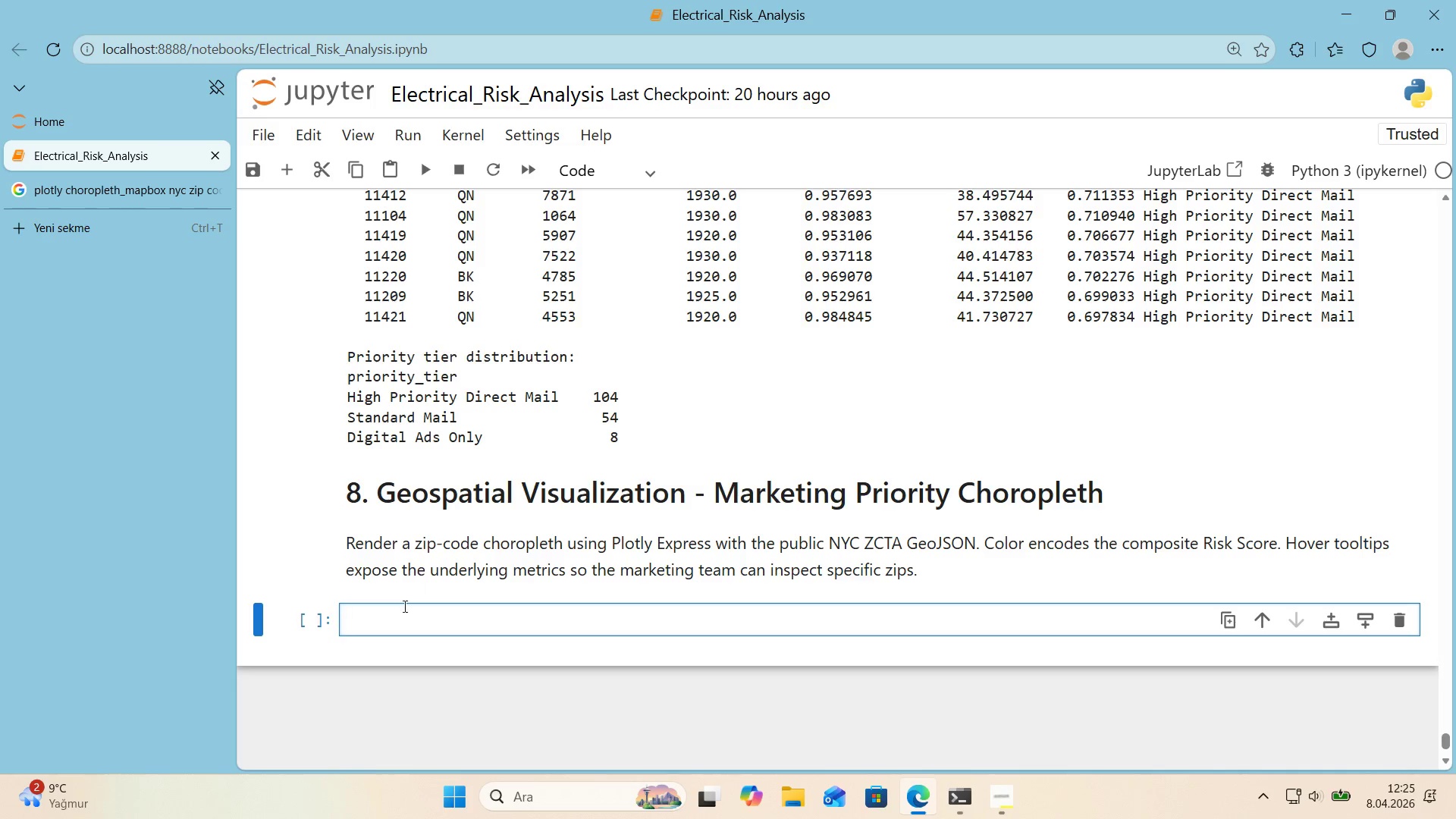 
left_click([397, 613])
 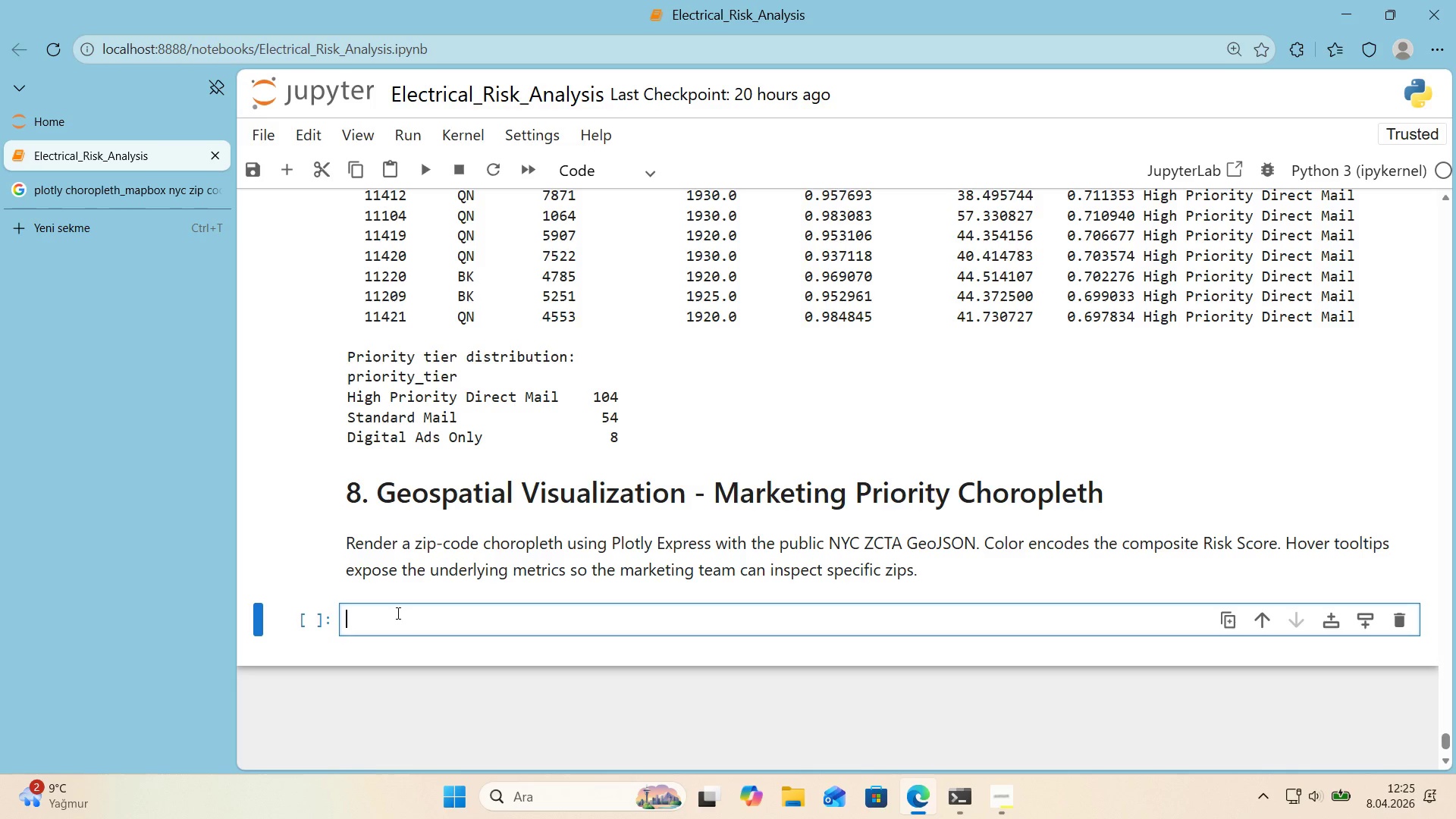 
scroll: coordinate [627, 444], scroll_direction: up, amount: 12.0
 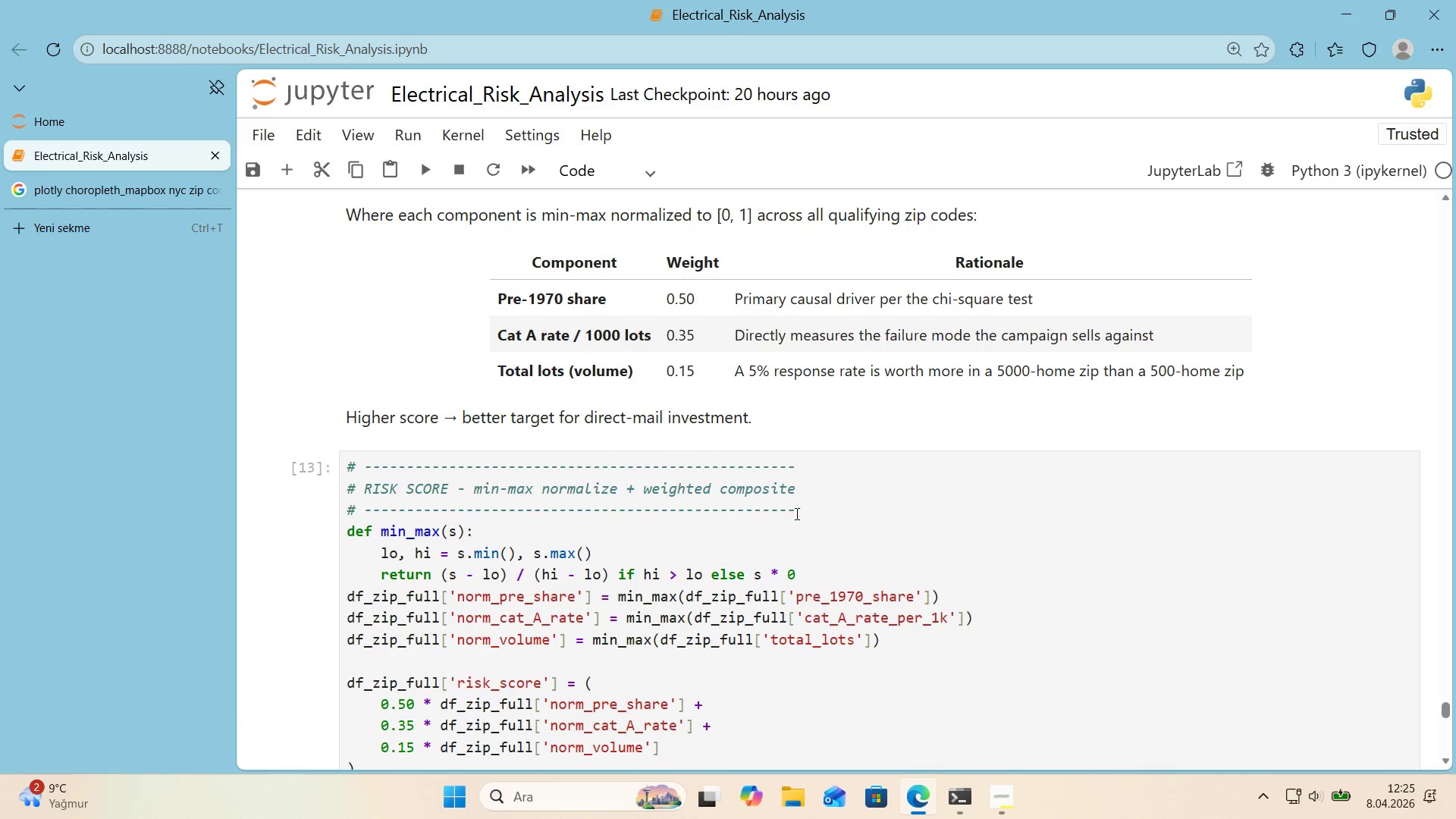 
left_click_drag(start_coordinate=[797, 513], to_coordinate=[347, 507])
 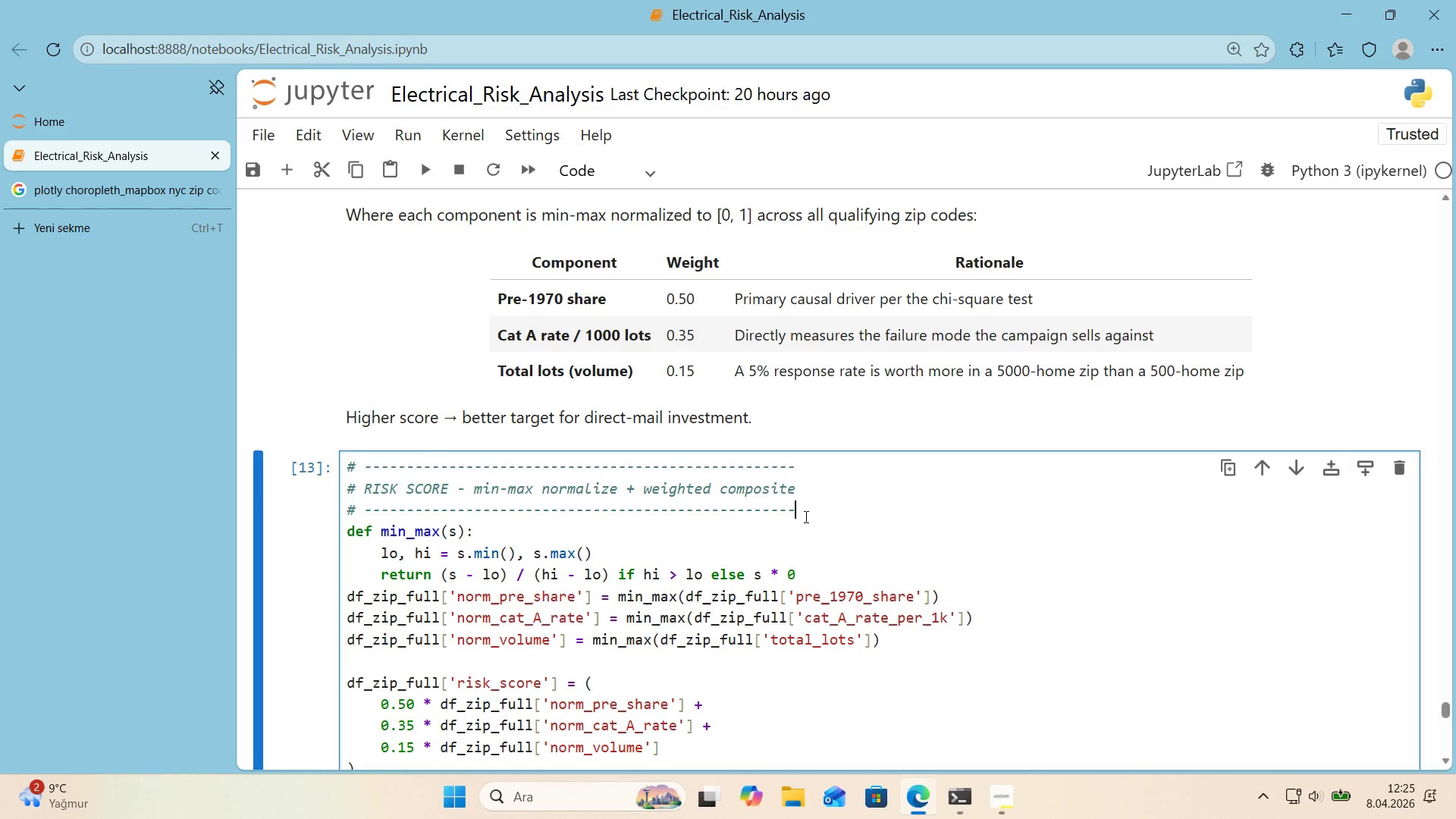 
key(Control+ControlLeft)
 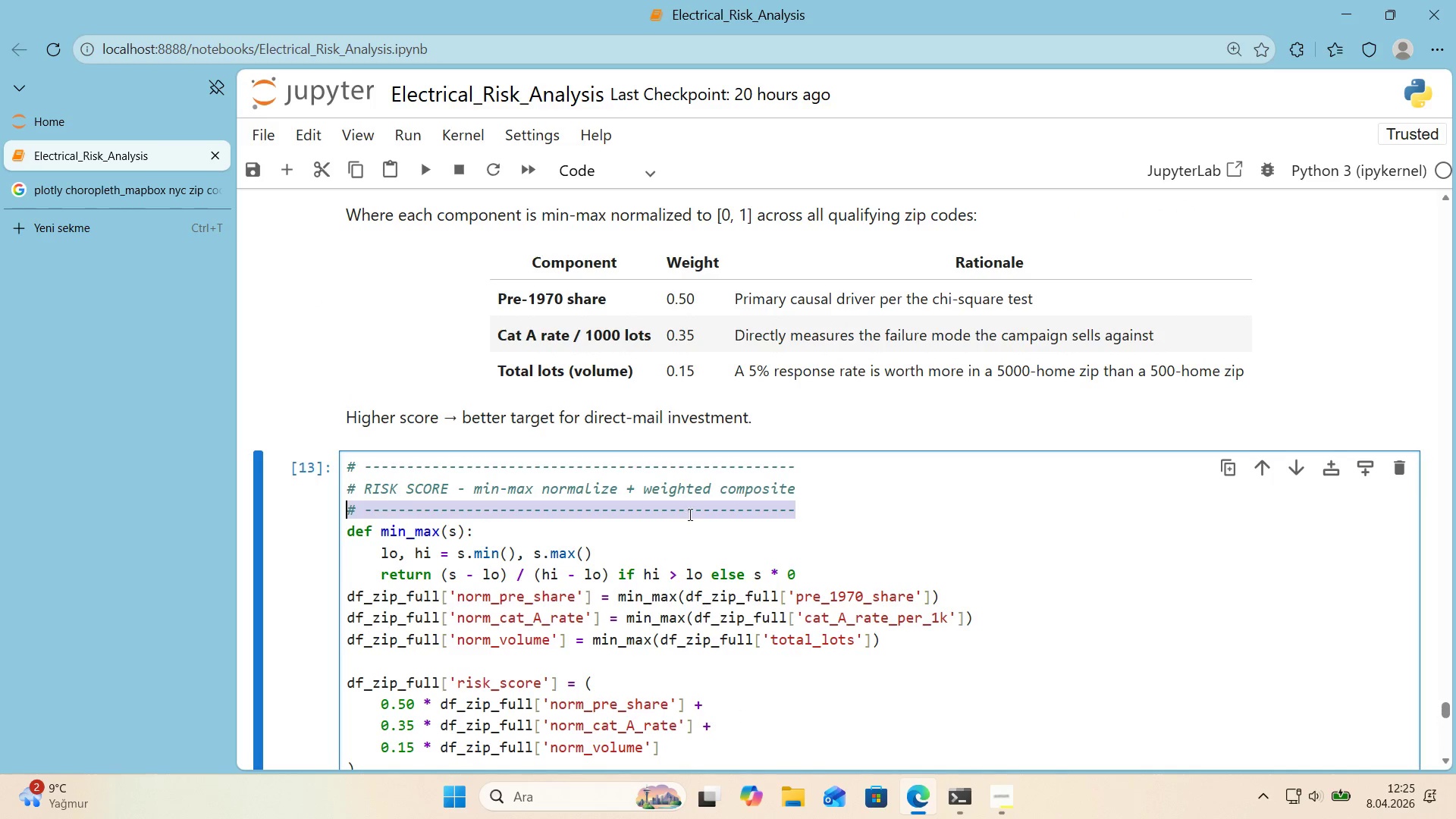 
key(Control+C)
 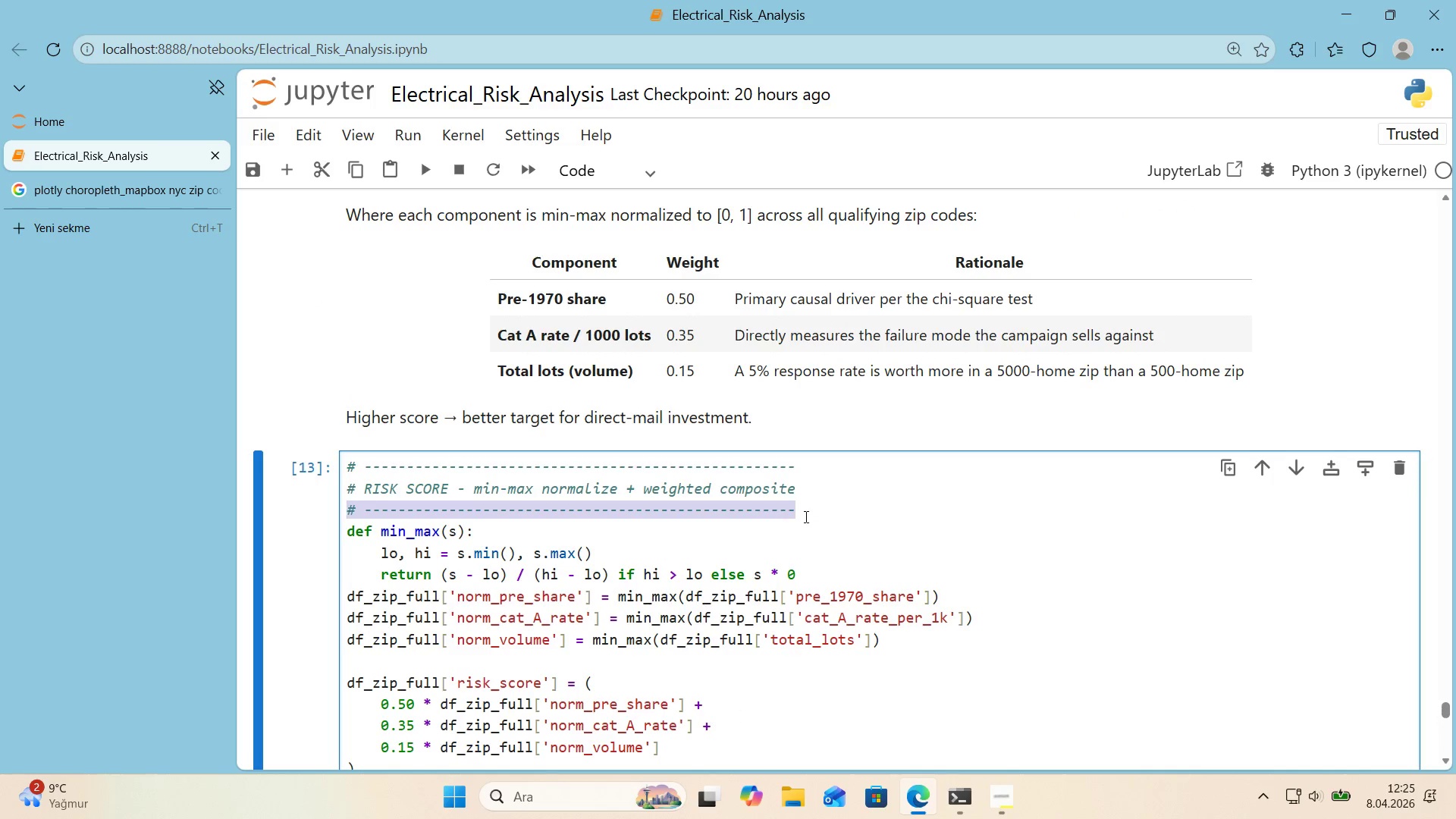 
left_click([805, 516])
 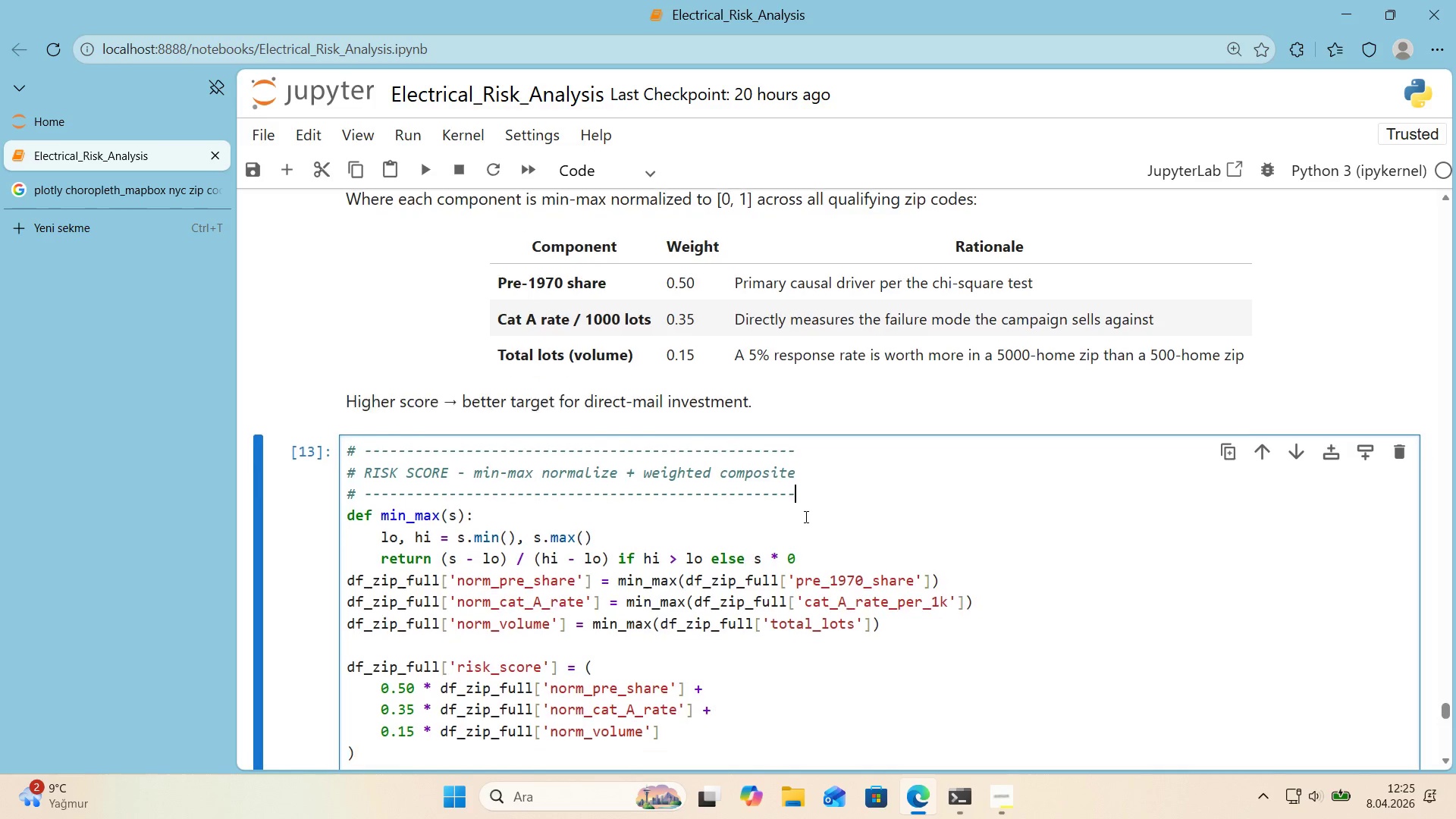 
scroll: coordinate [602, 525], scroll_direction: down, amount: 14.0
 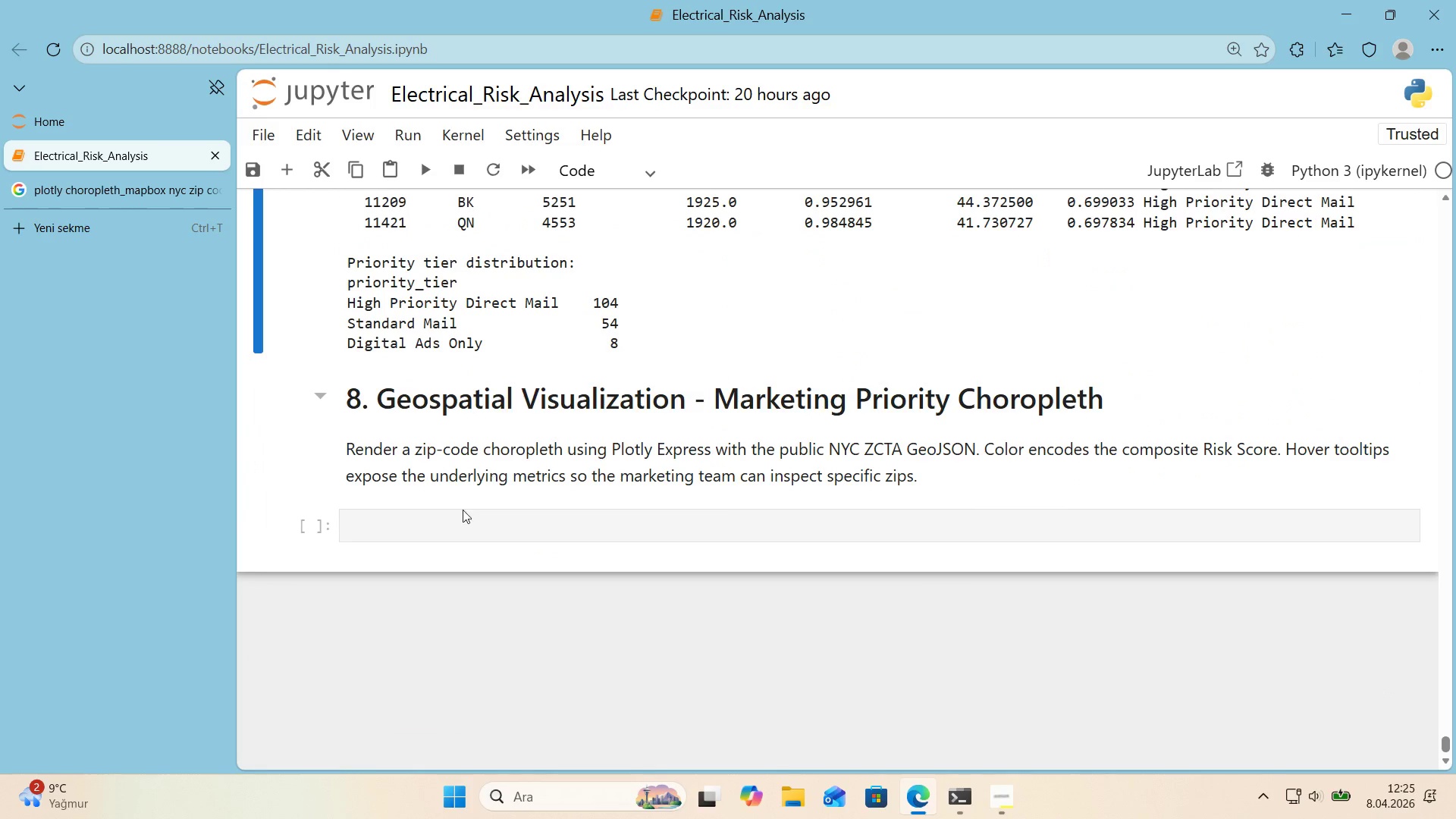 
left_click([450, 532])
 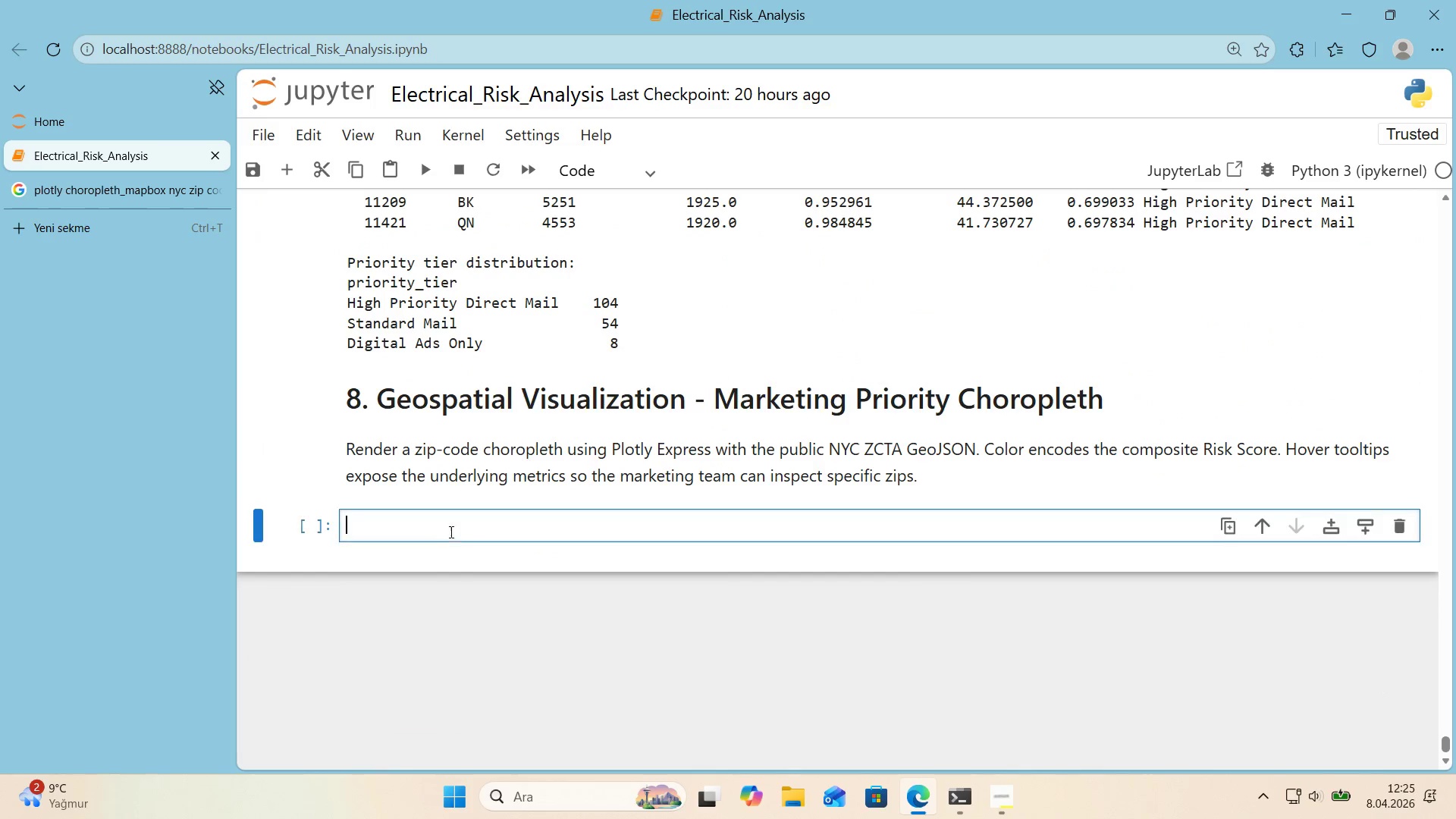 
key(Control+ControlLeft)
 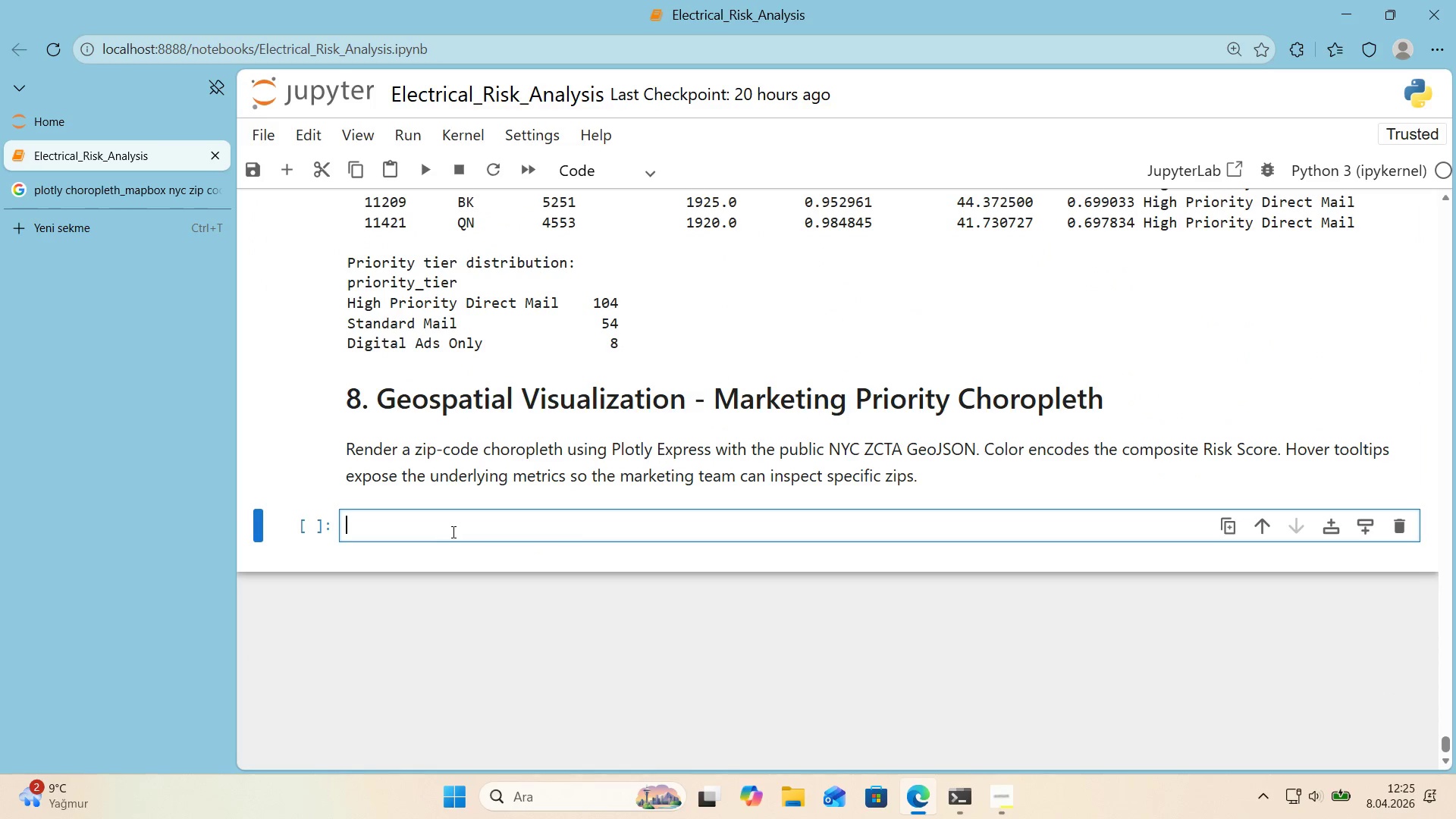 
key(Control+V)
 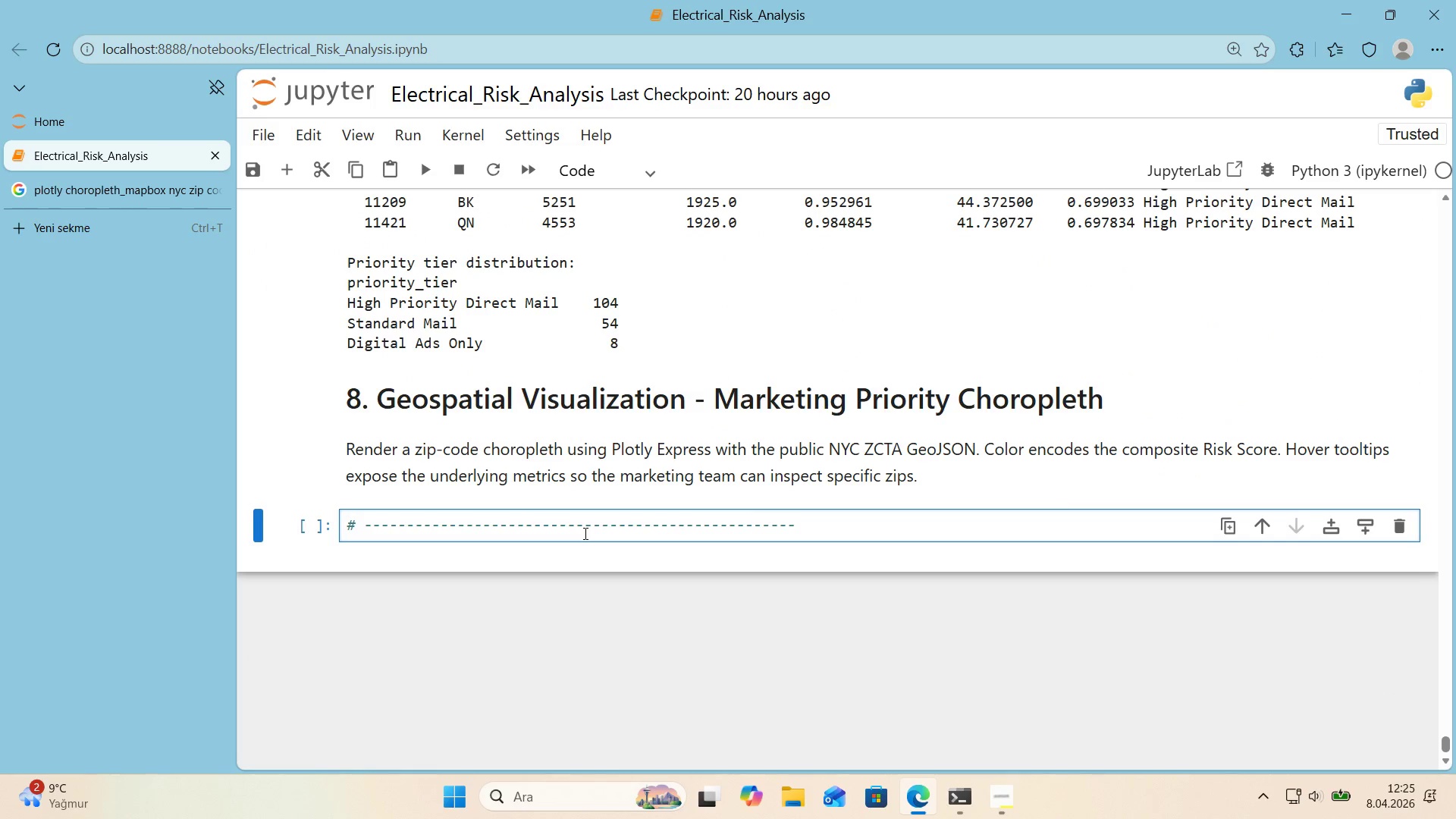 
key(Enter)
 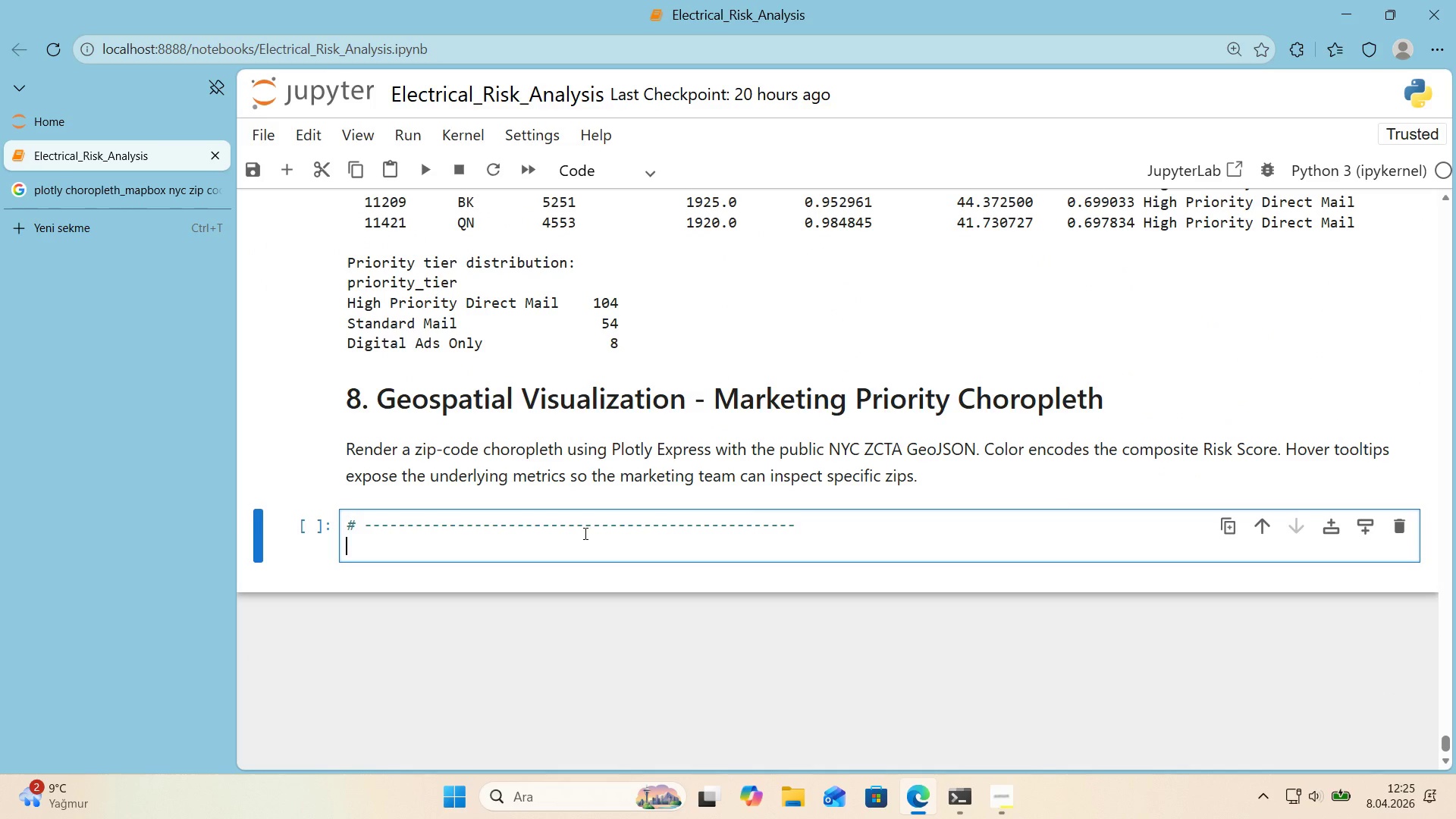 
key(Alt+Control+AltRight)
 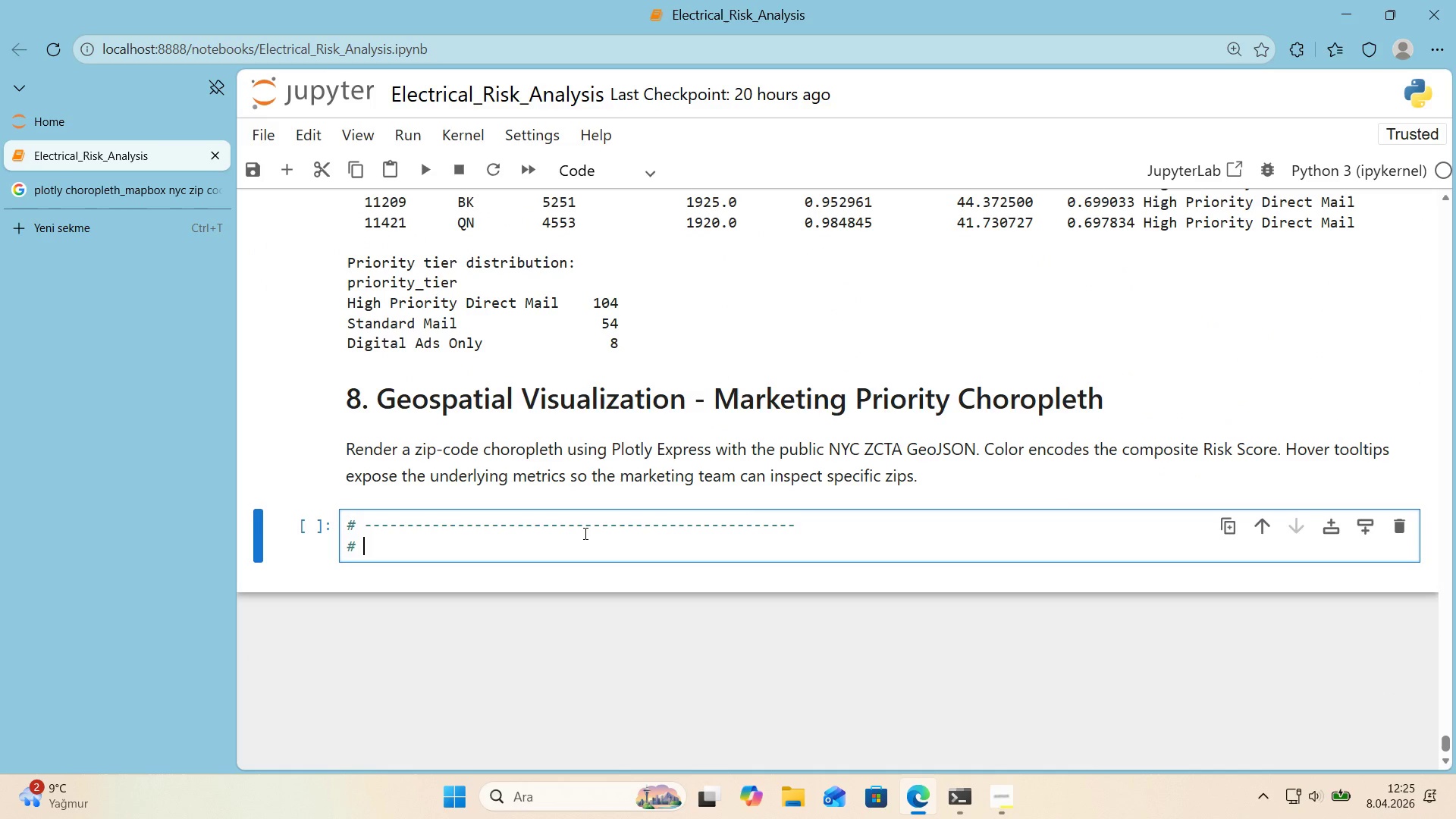 
key(Control+ControlLeft)
 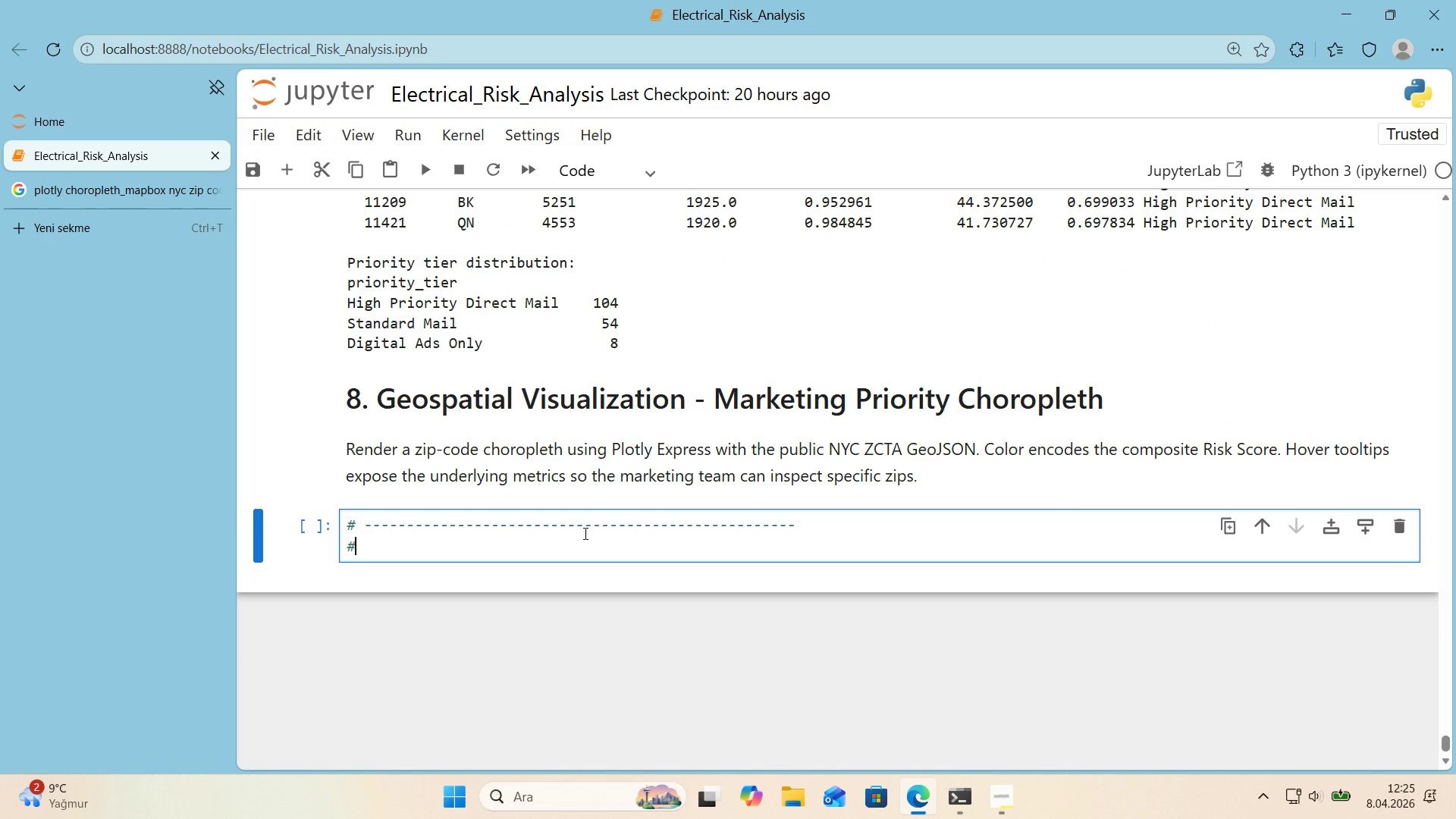 
key(Alt+Control+3)
 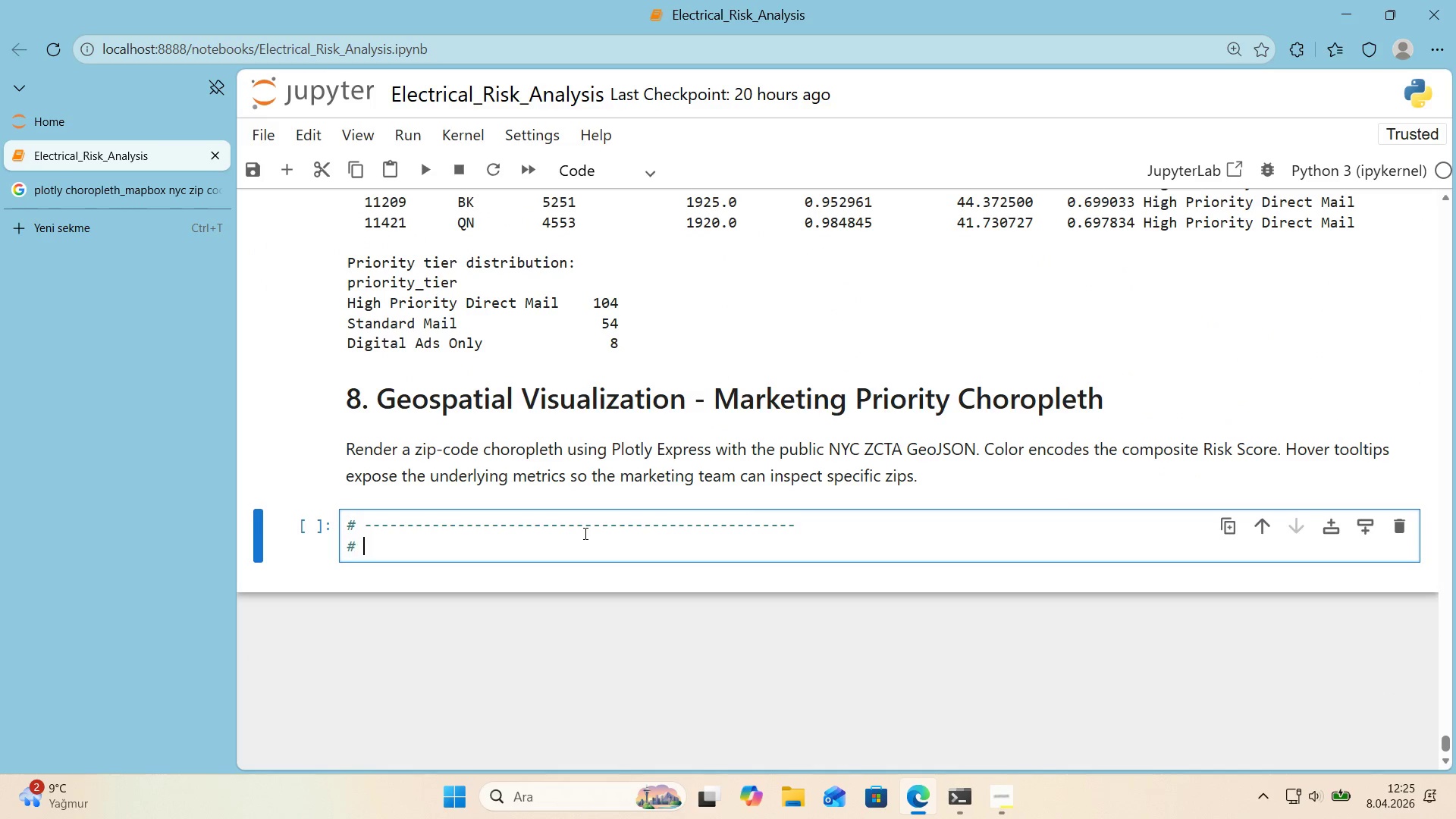 
type( CHRO)
key(Backspace)
key(Backspace)
type(ORO)
 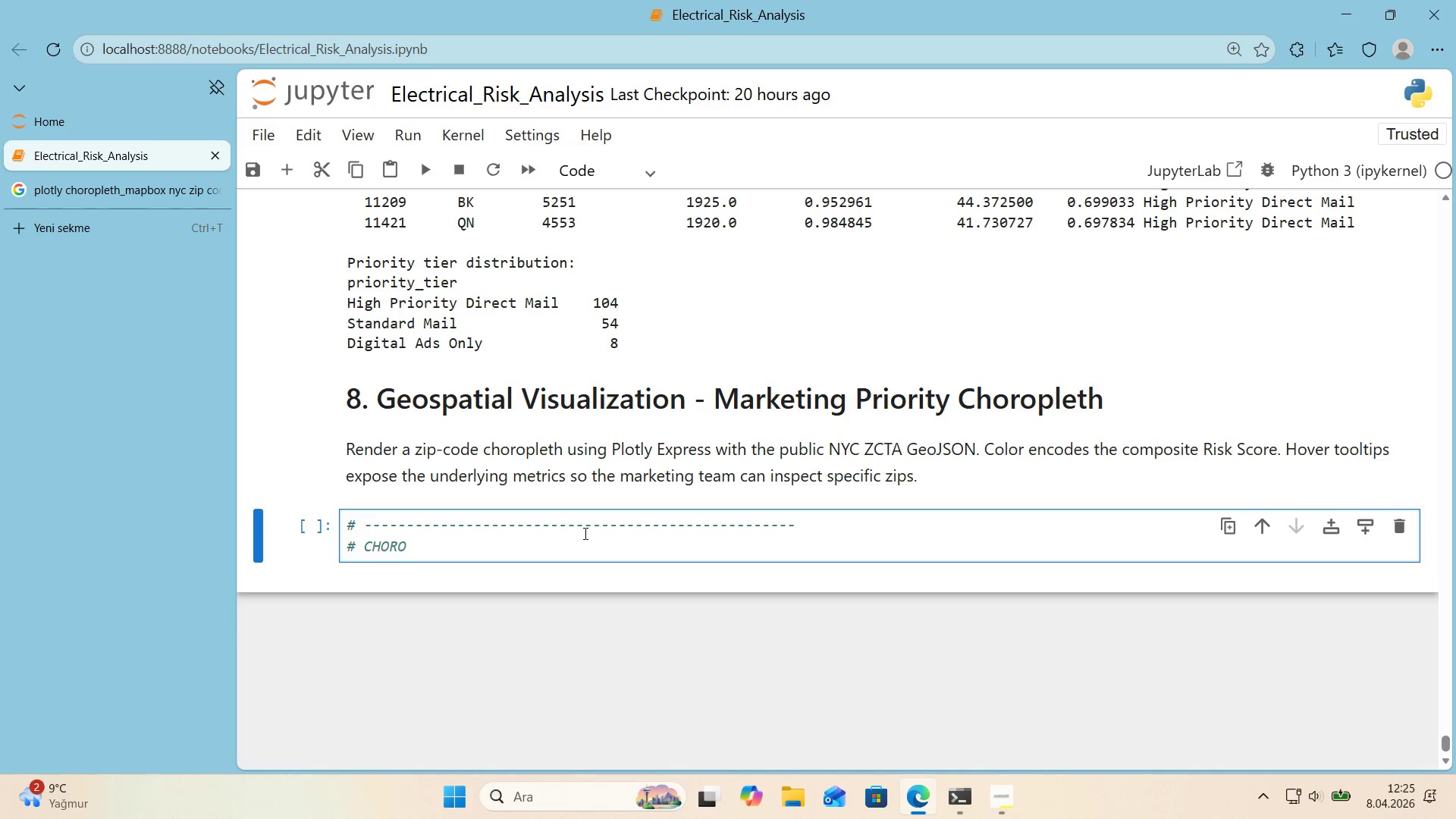 
type(PLETH - r)
key(Backspace)
type(R'sk Score by NYC Z'p Code *()
 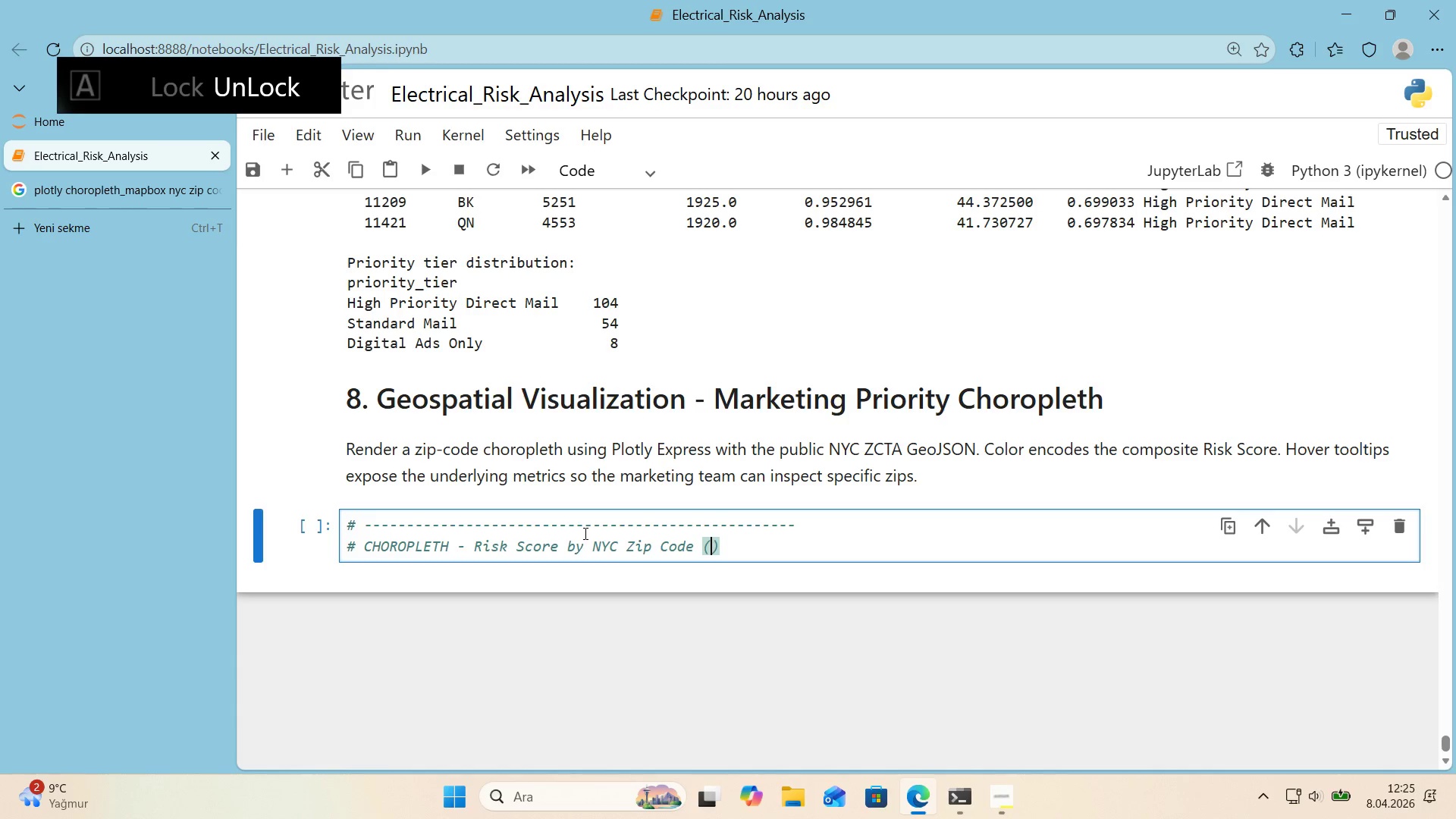 
 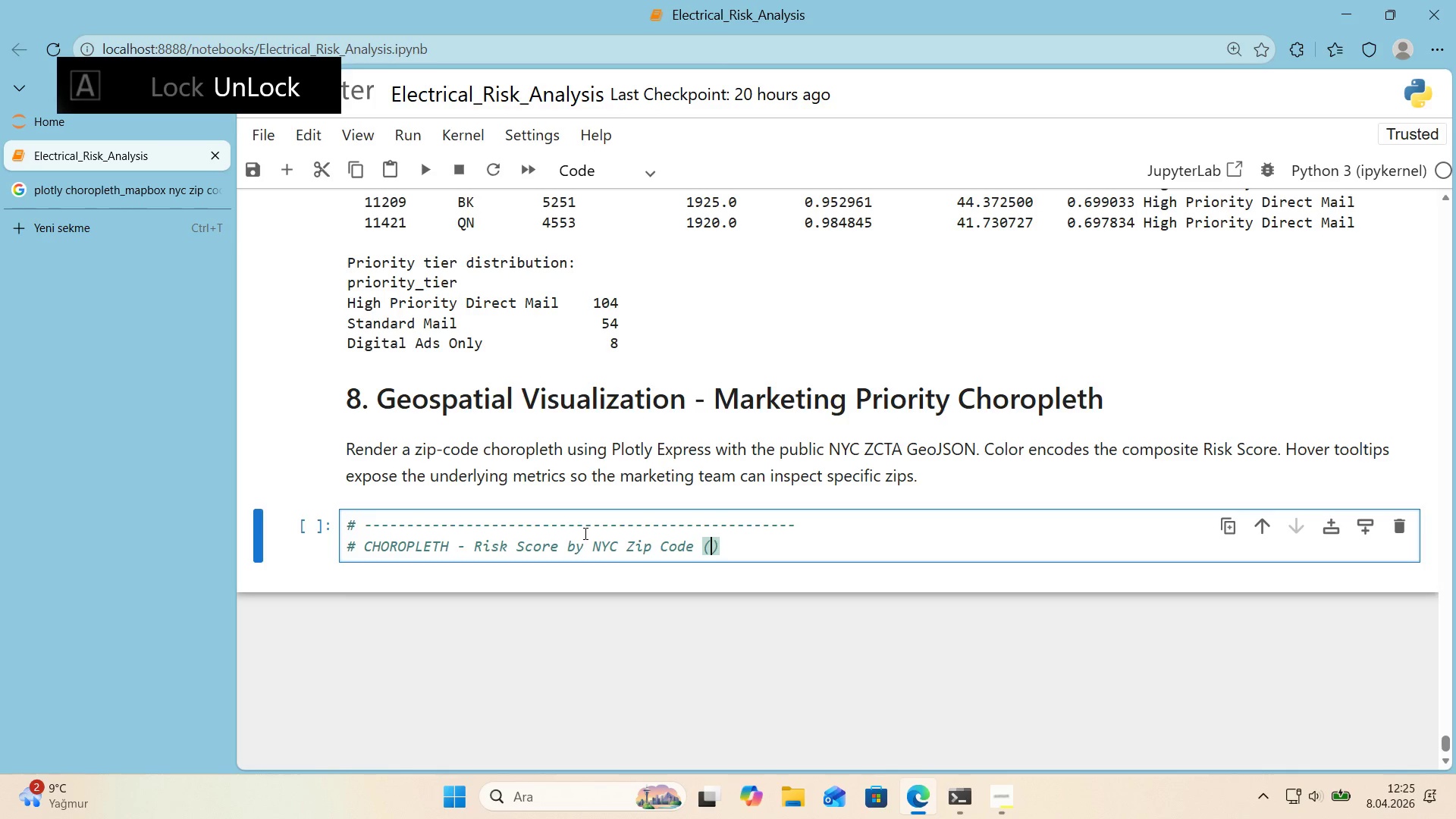 
key(ArrowLeft)
 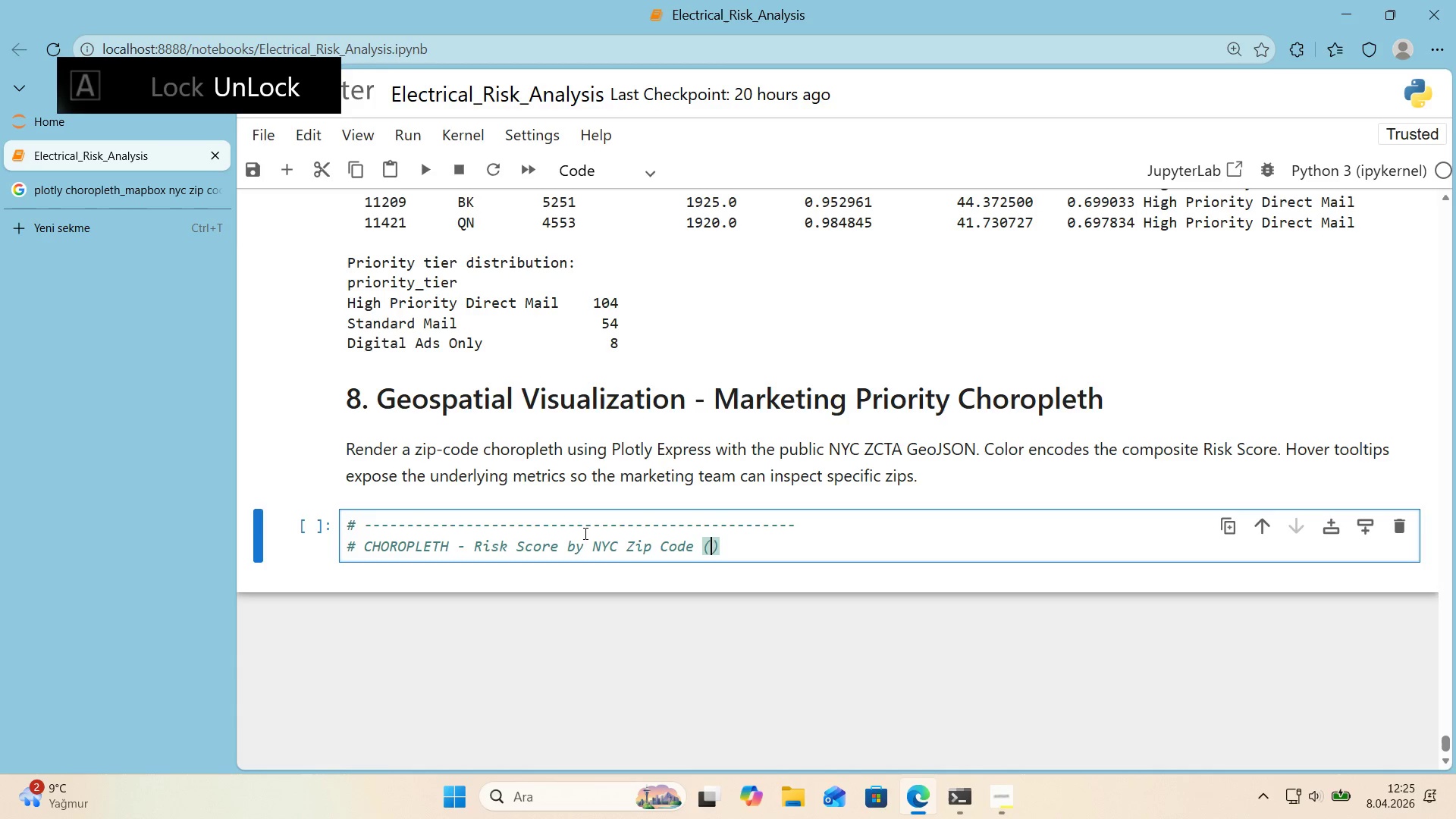 
type(ZCTA)
 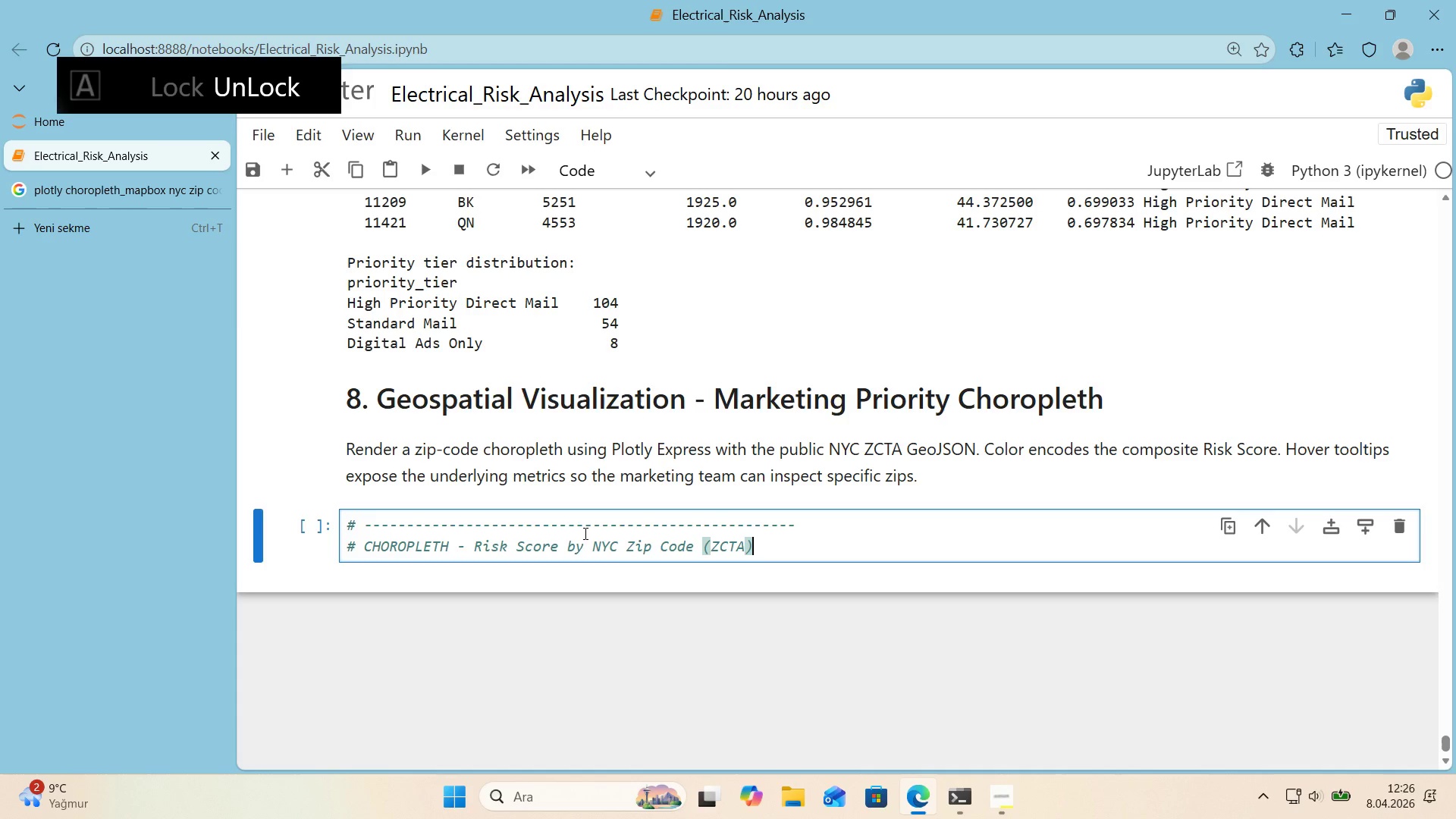 
key(ArrowRight)
 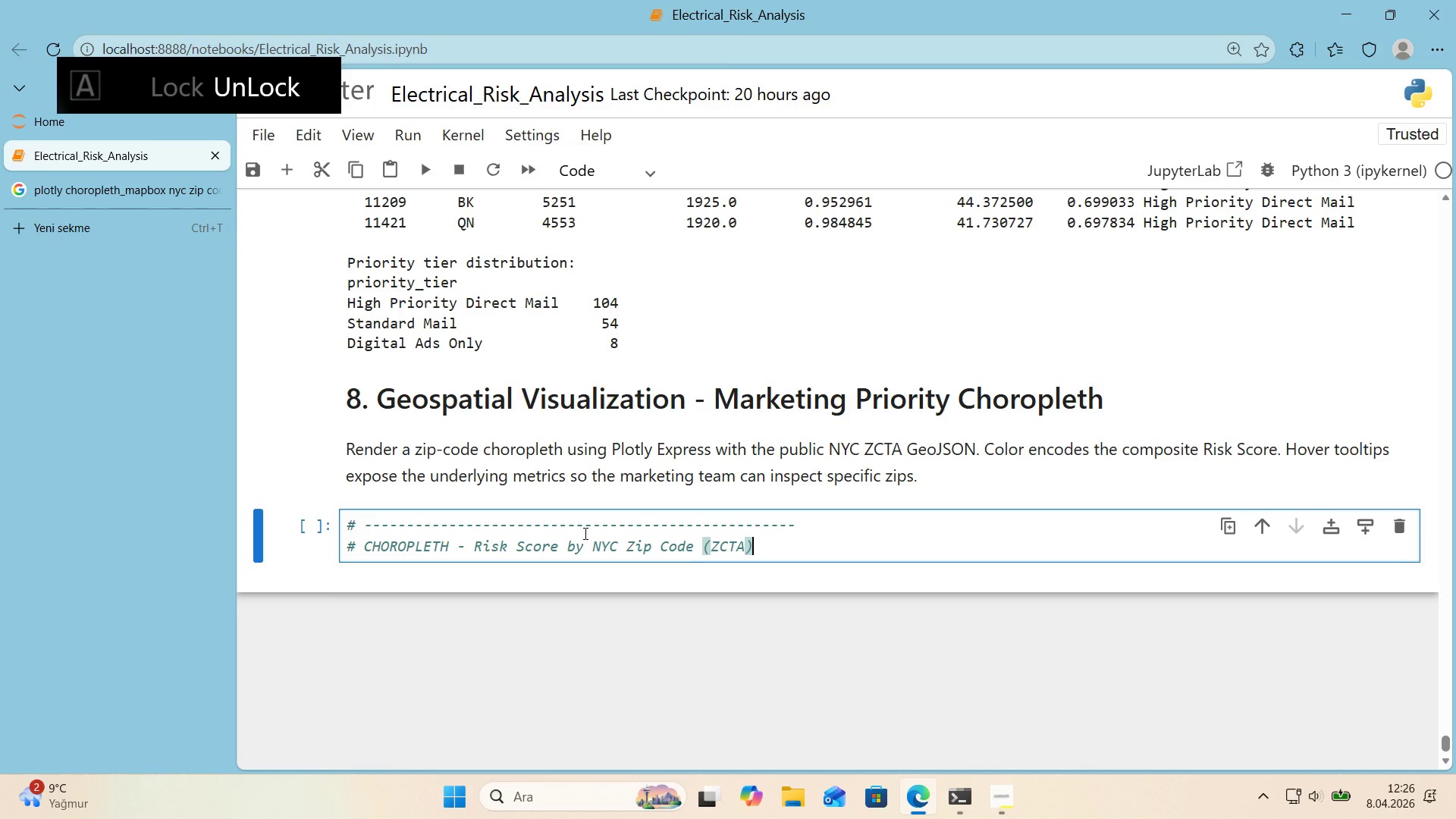 
key(Enter)
 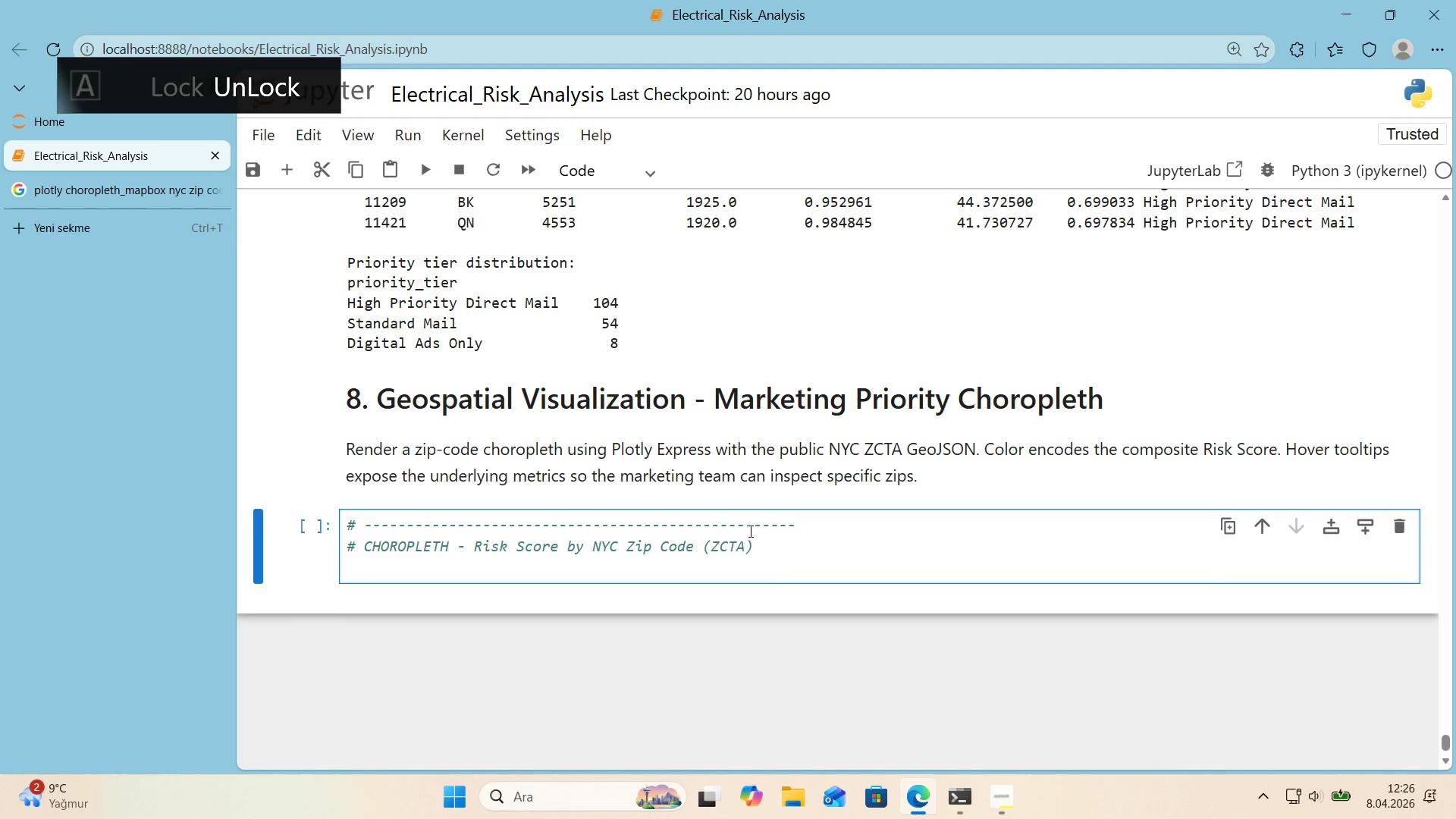 
left_click_drag(start_coordinate=[756, 528], to_coordinate=[341, 534])
 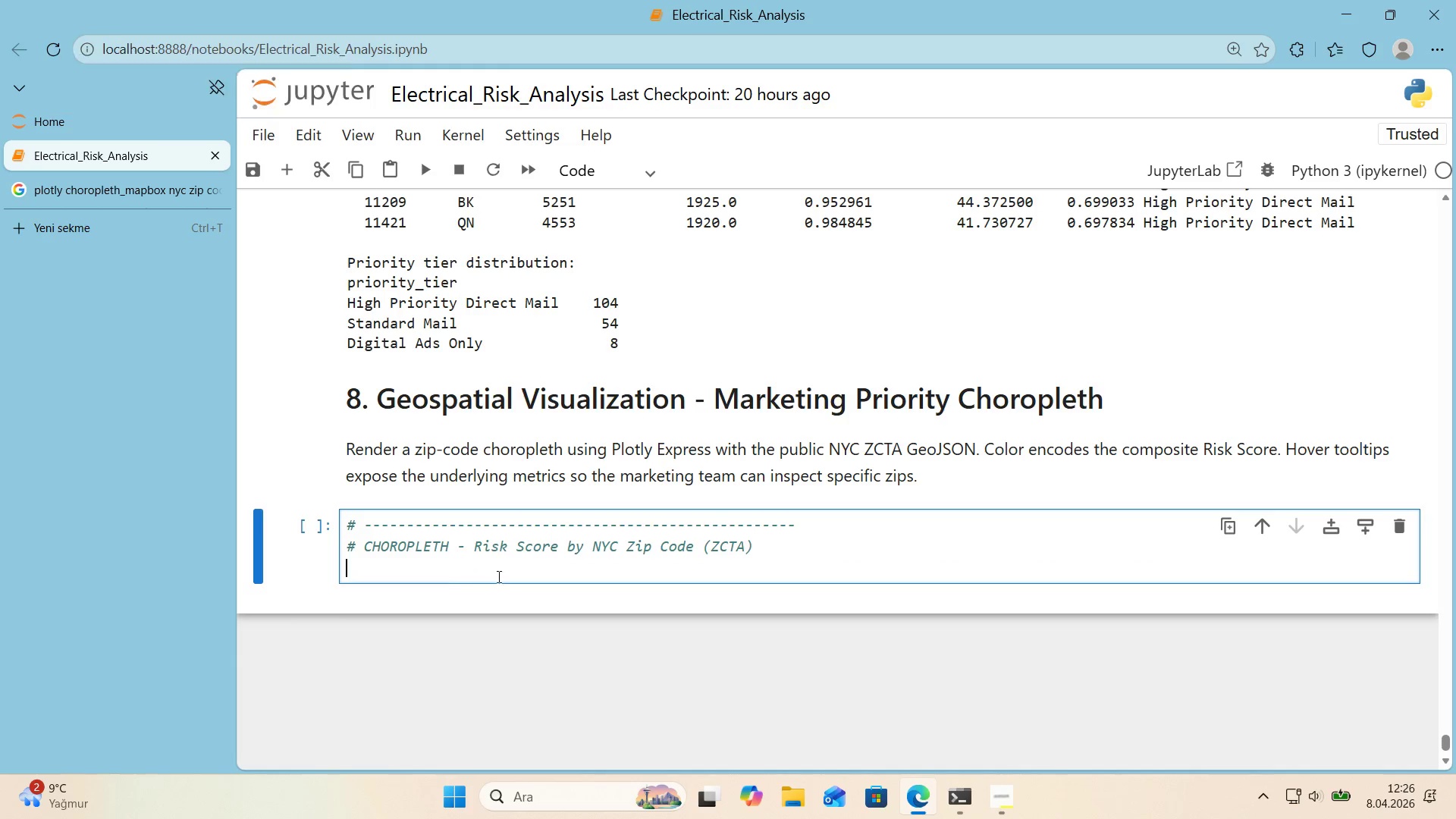 
key(Control+ControlLeft)
 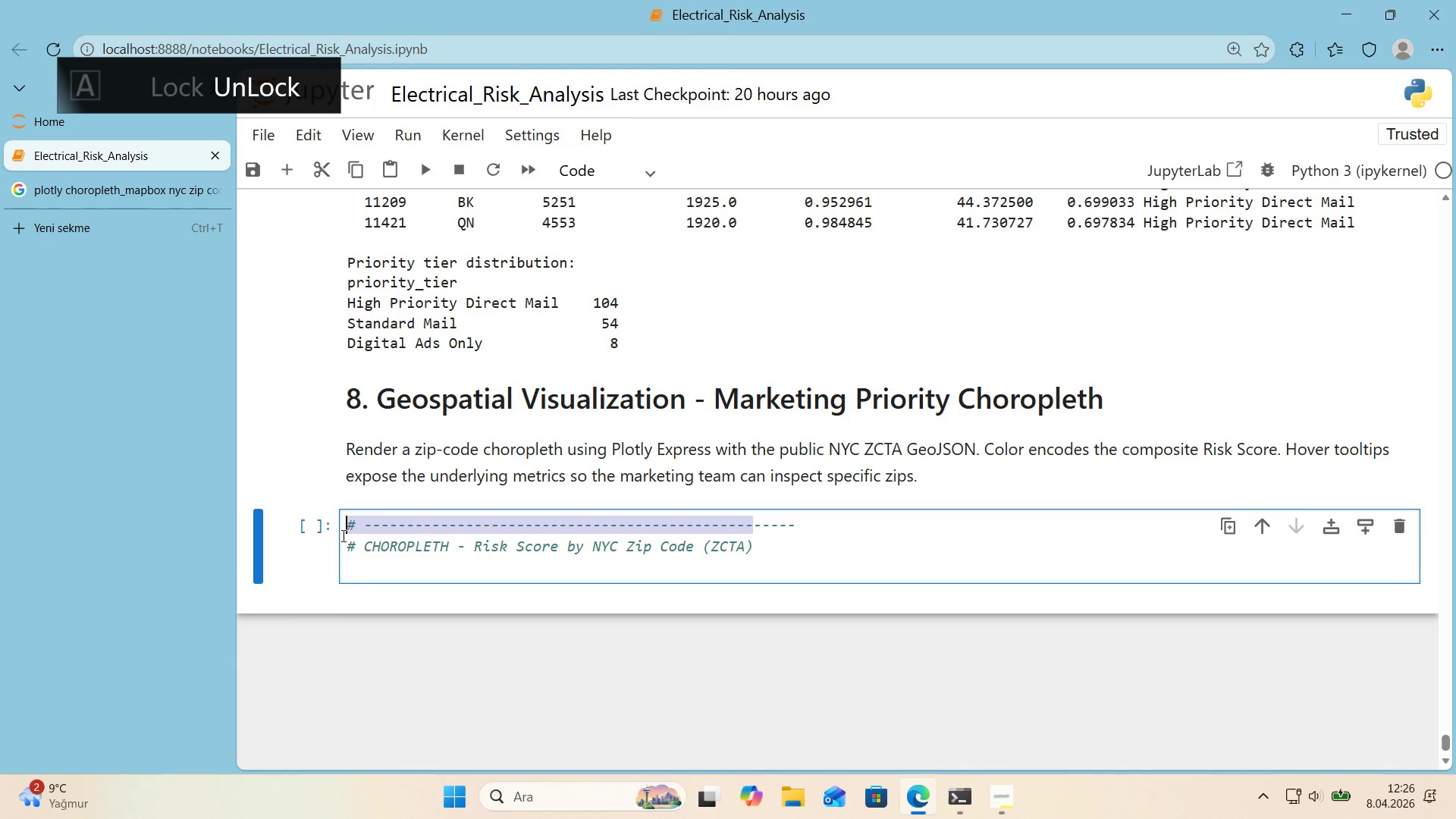 
key(Control+C)
 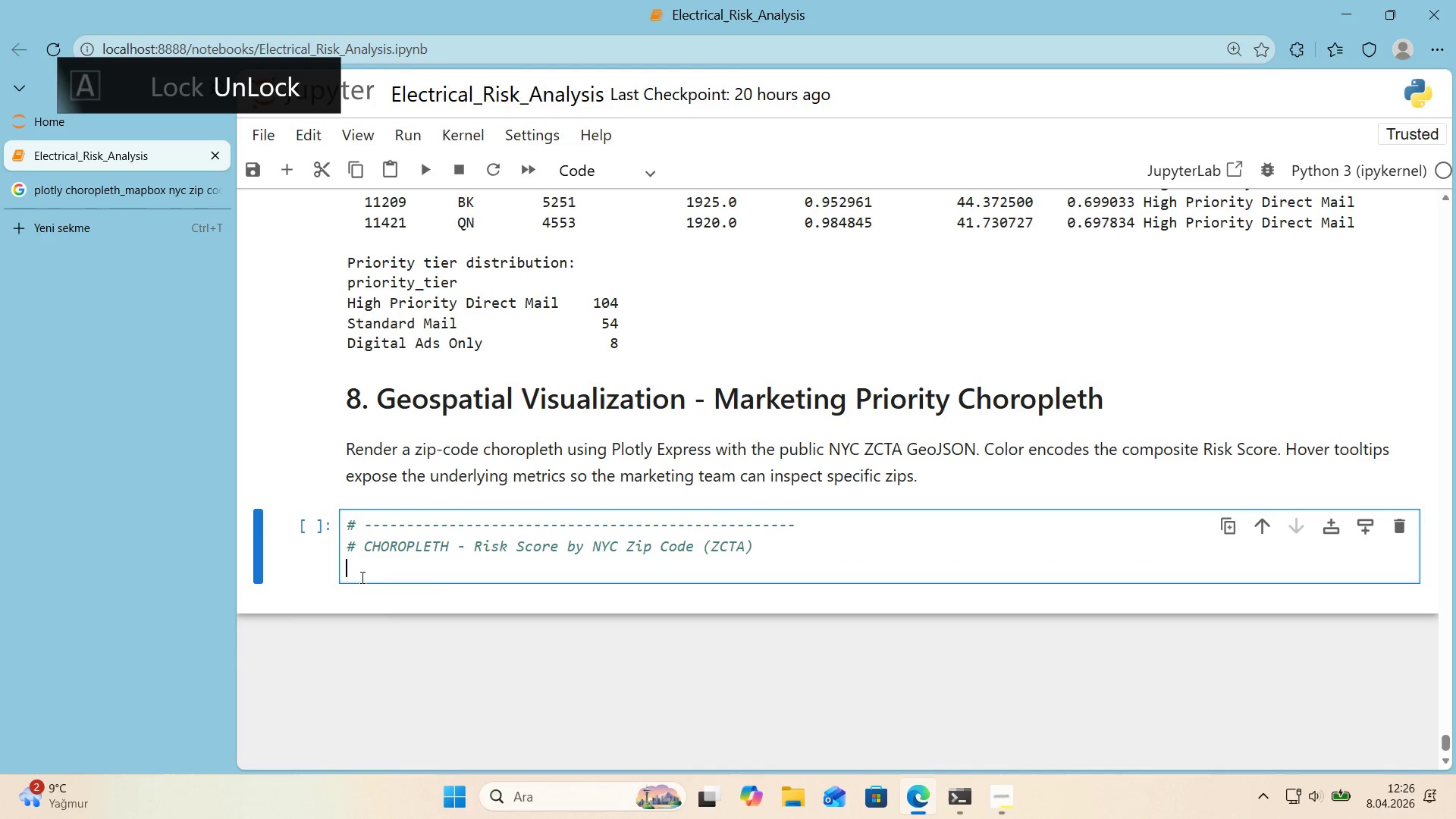 
left_click([361, 577])
 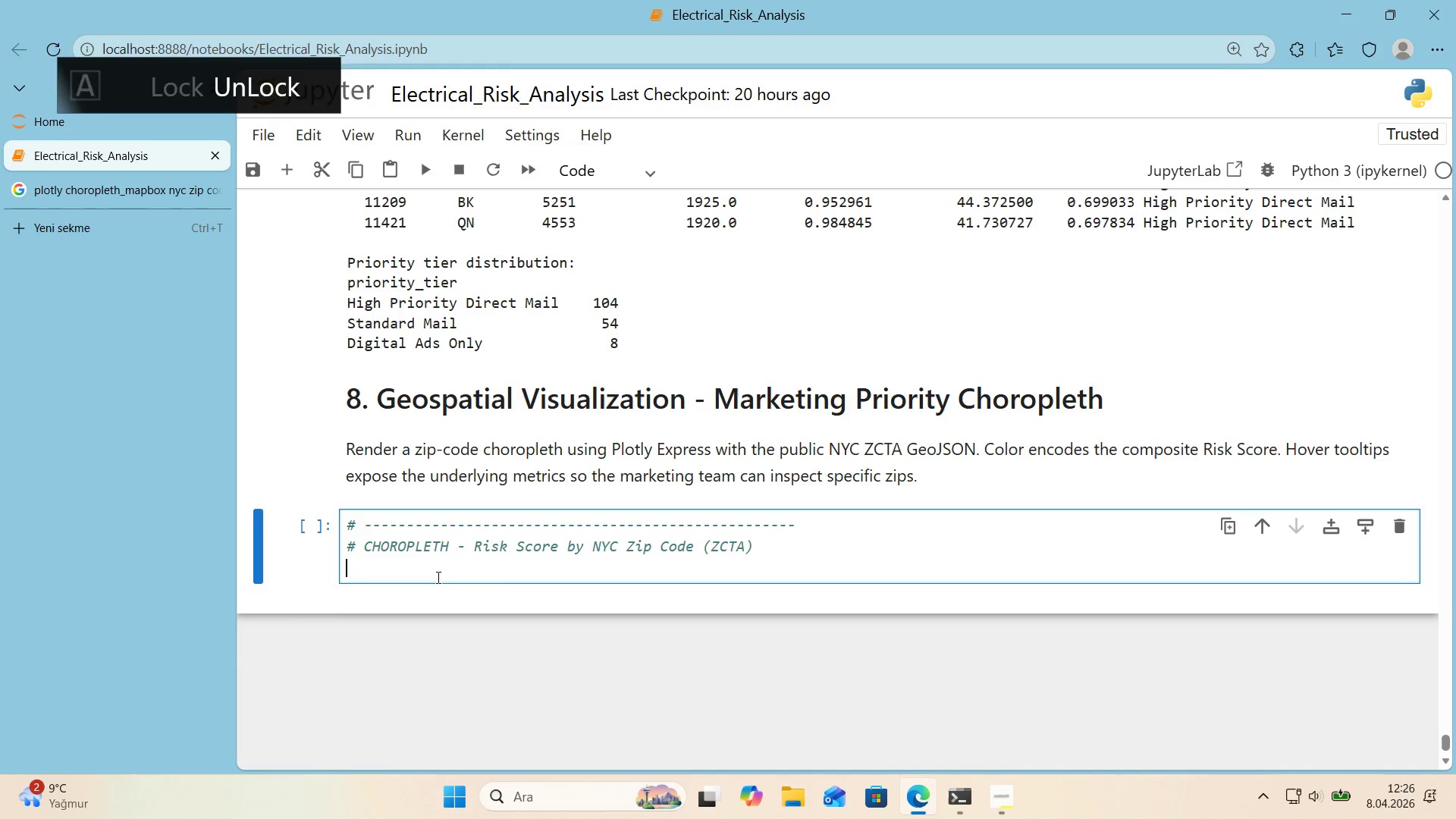 
key(Control+ControlLeft)
 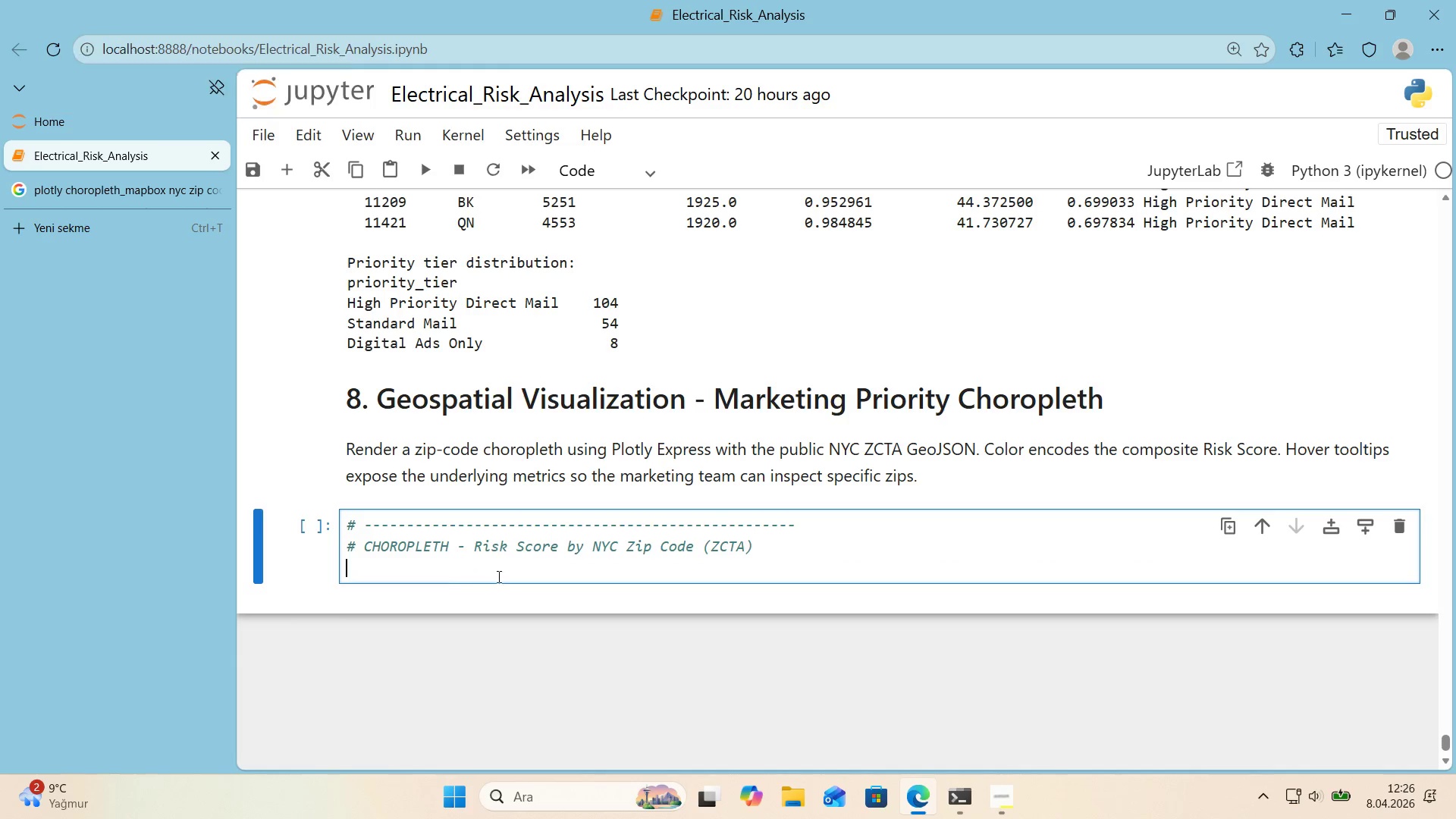 
key(Control+V)
 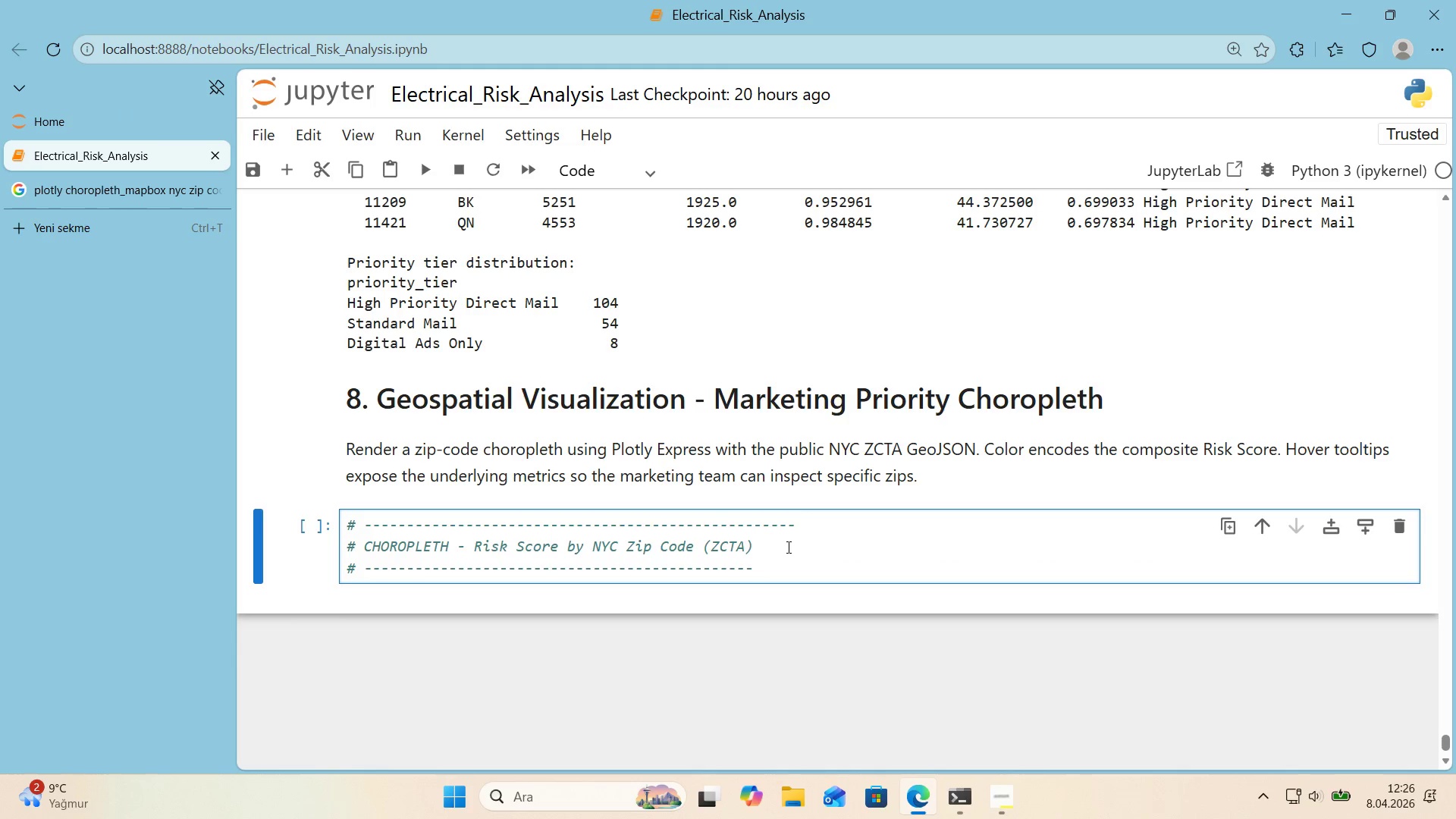 
left_click_drag(start_coordinate=[799, 522], to_coordinate=[755, 524])
 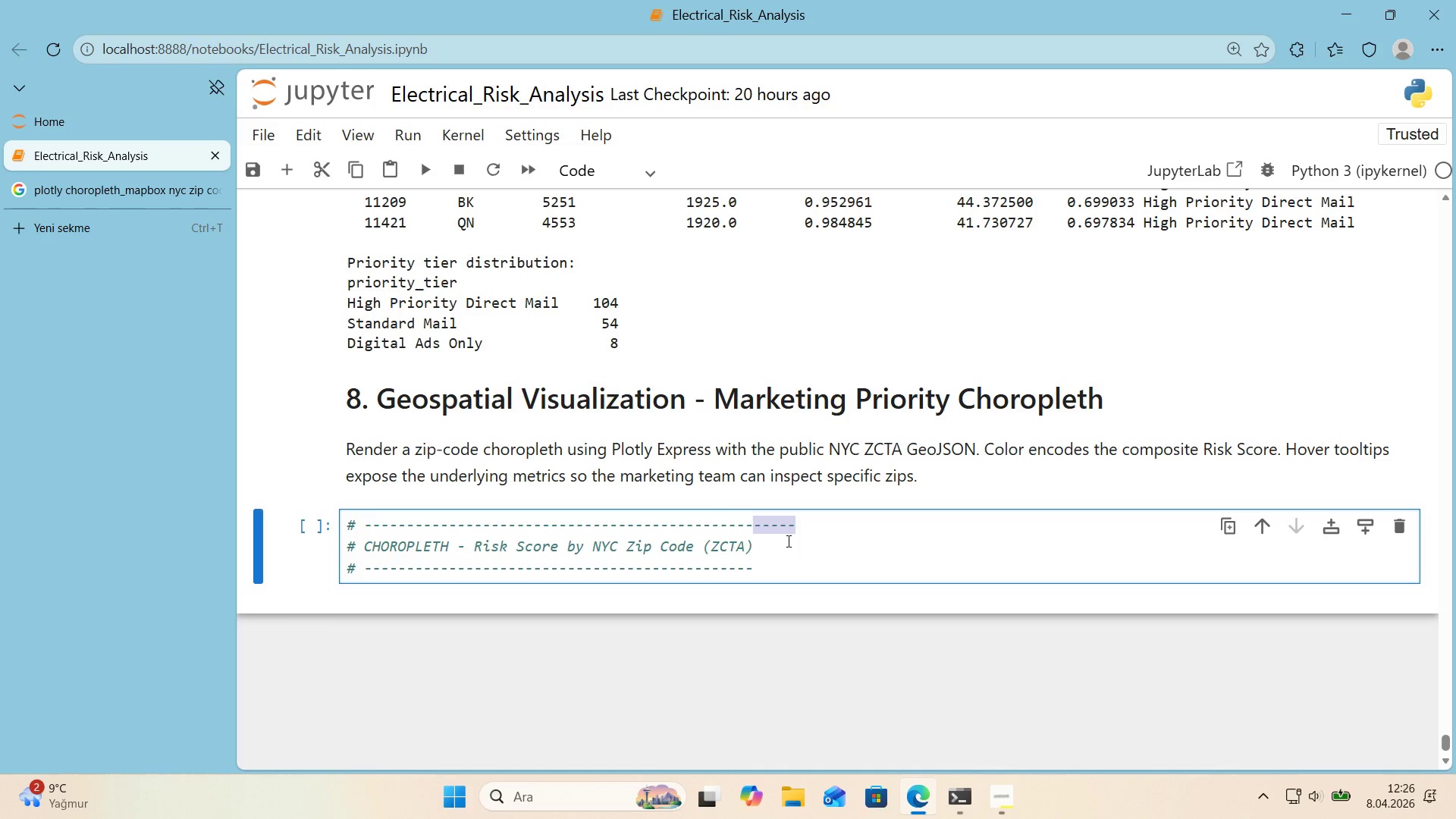 
key(Backspace)
 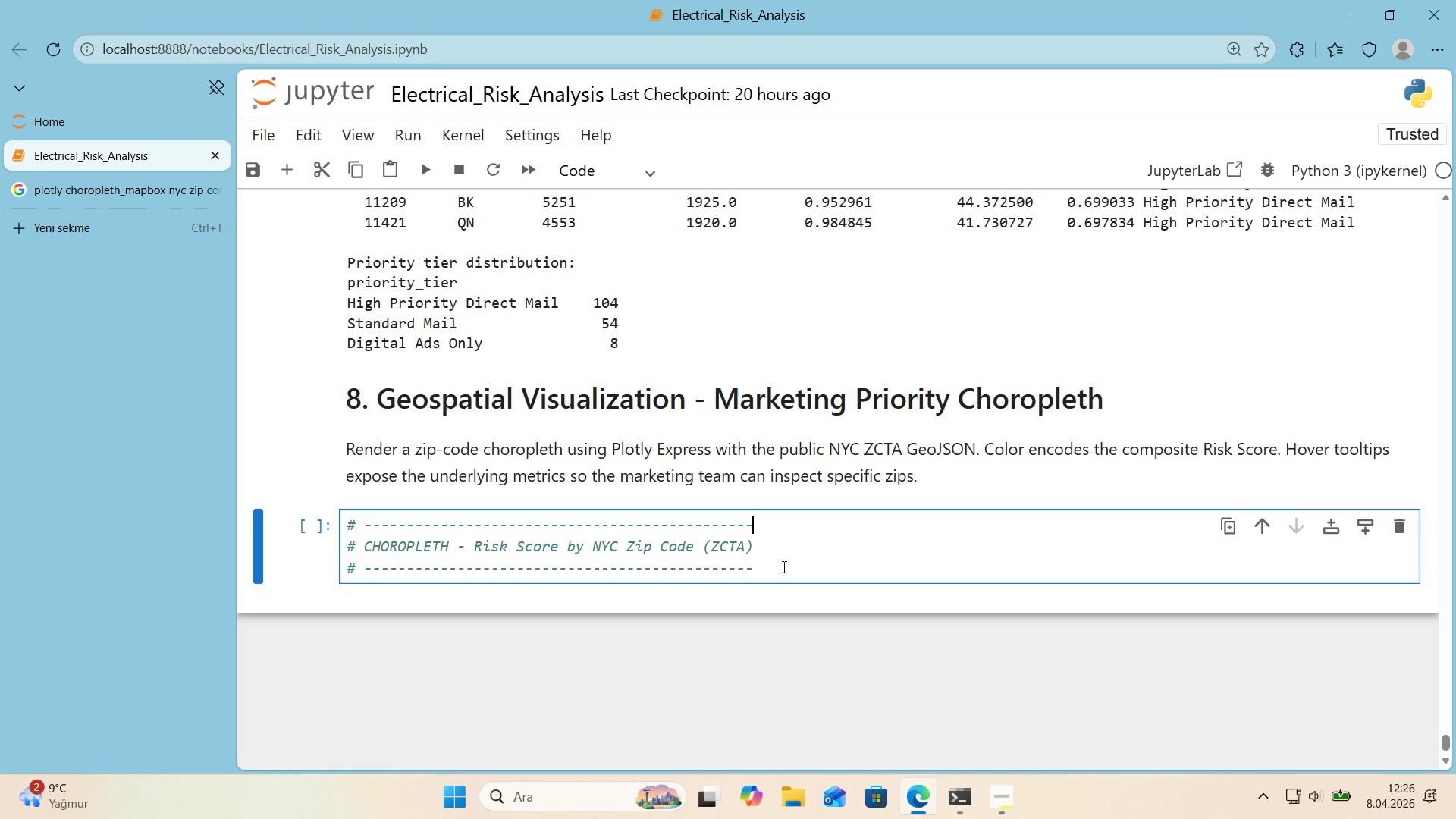 
left_click([783, 567])
 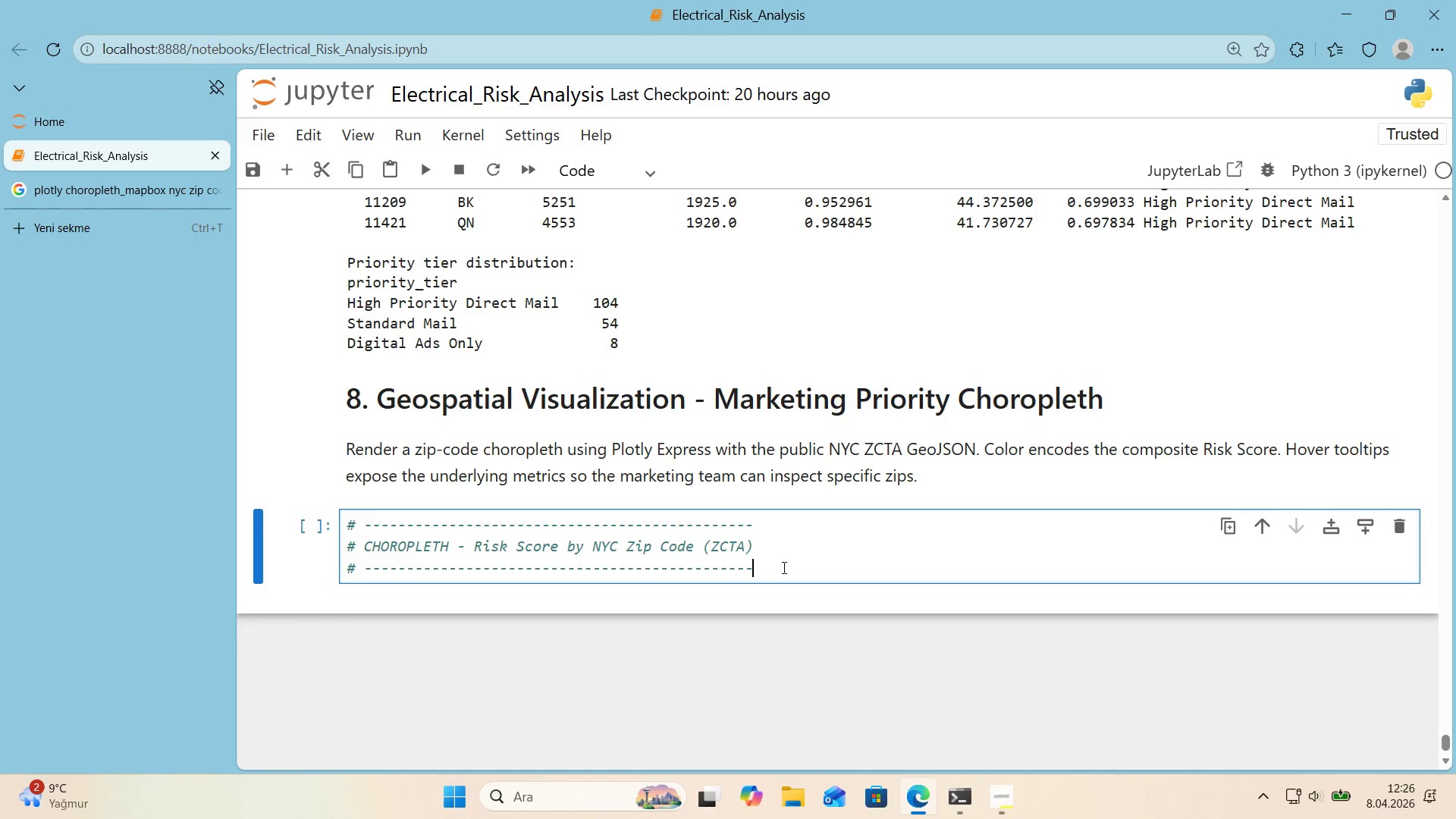 
key(Enter)
 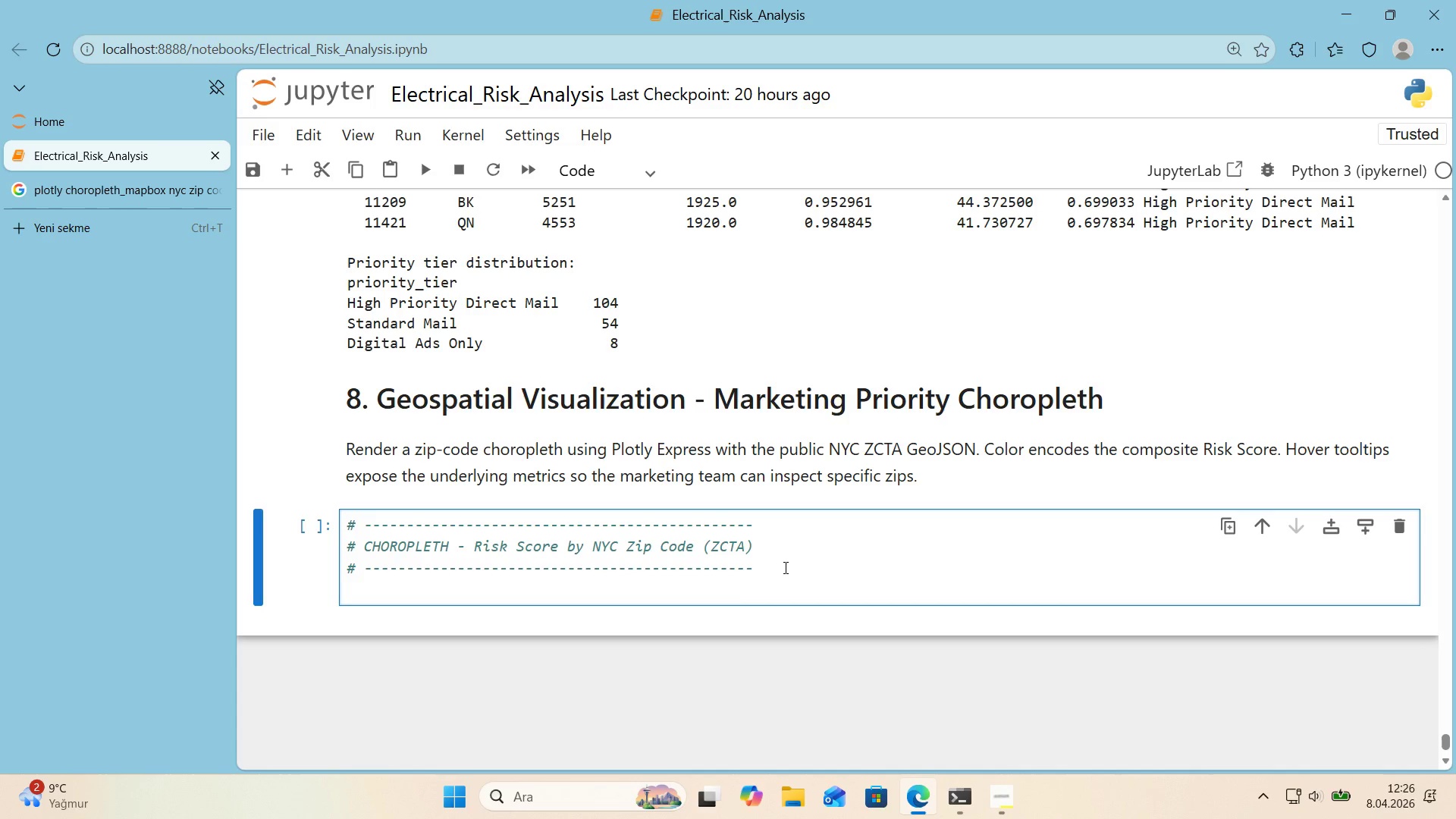 
key(Enter)
 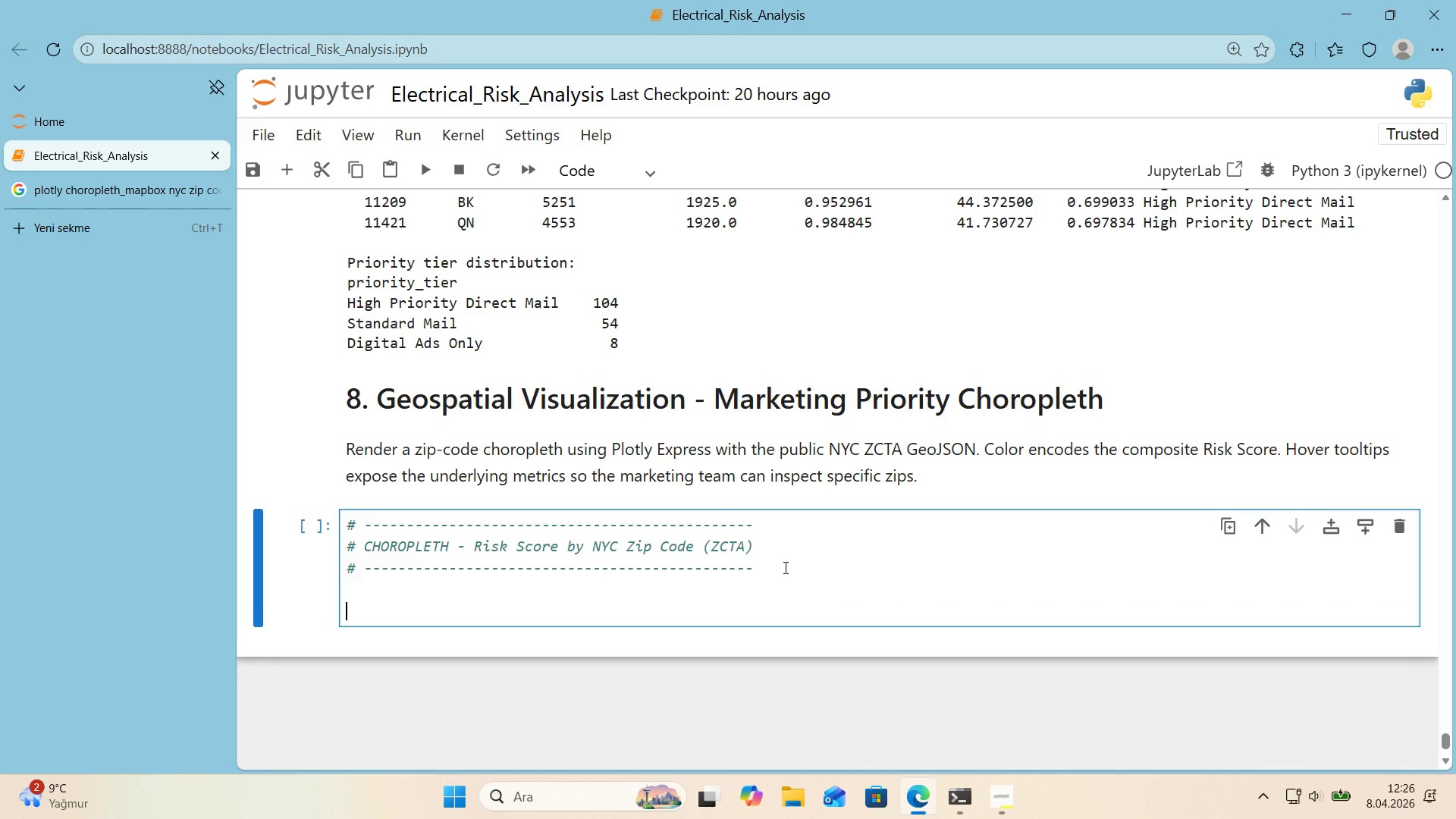 
key(Backspace)
type('mport ploy)
key(Backspace)
type(tly.express as px)
 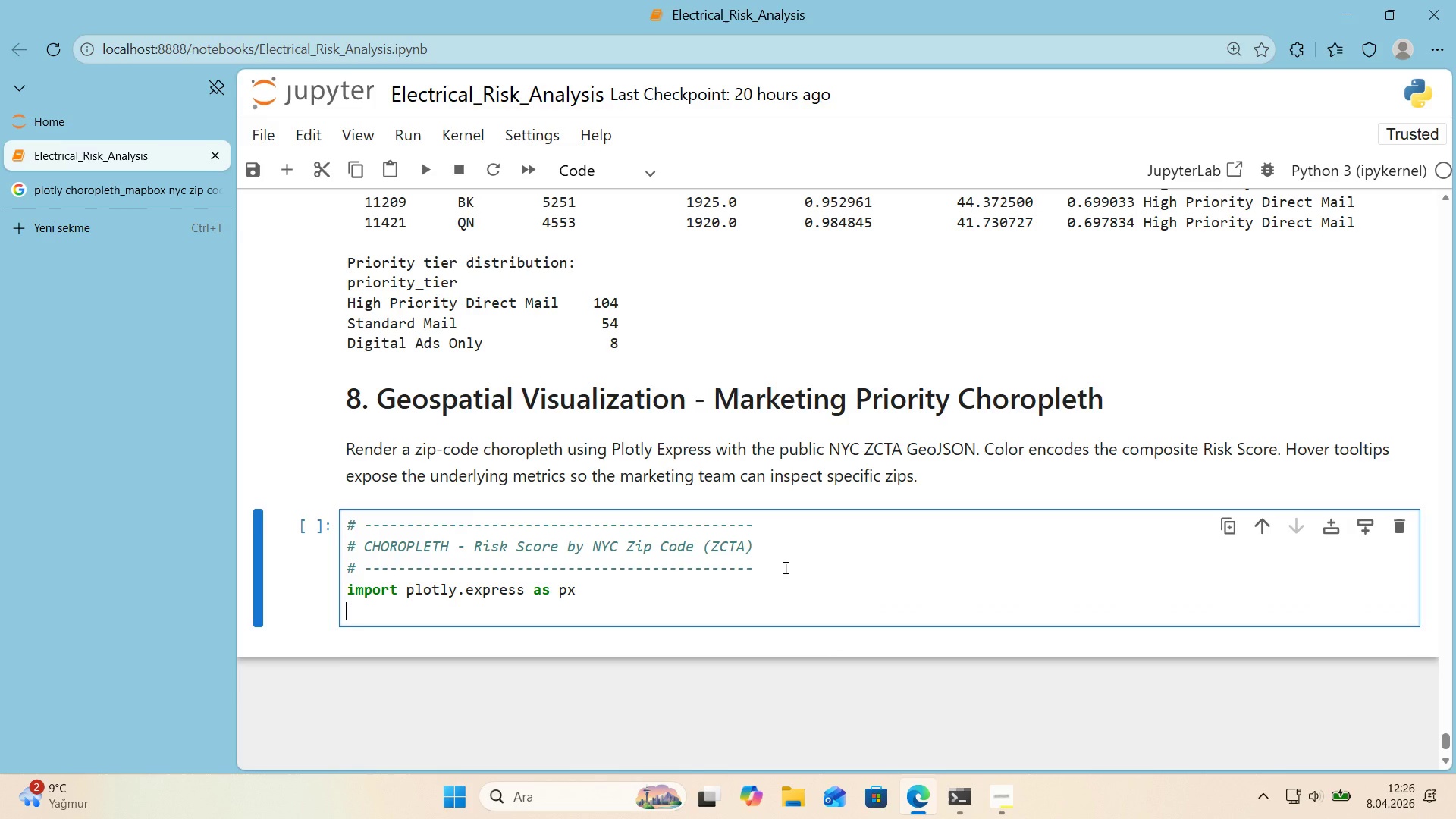 
key(Enter)
 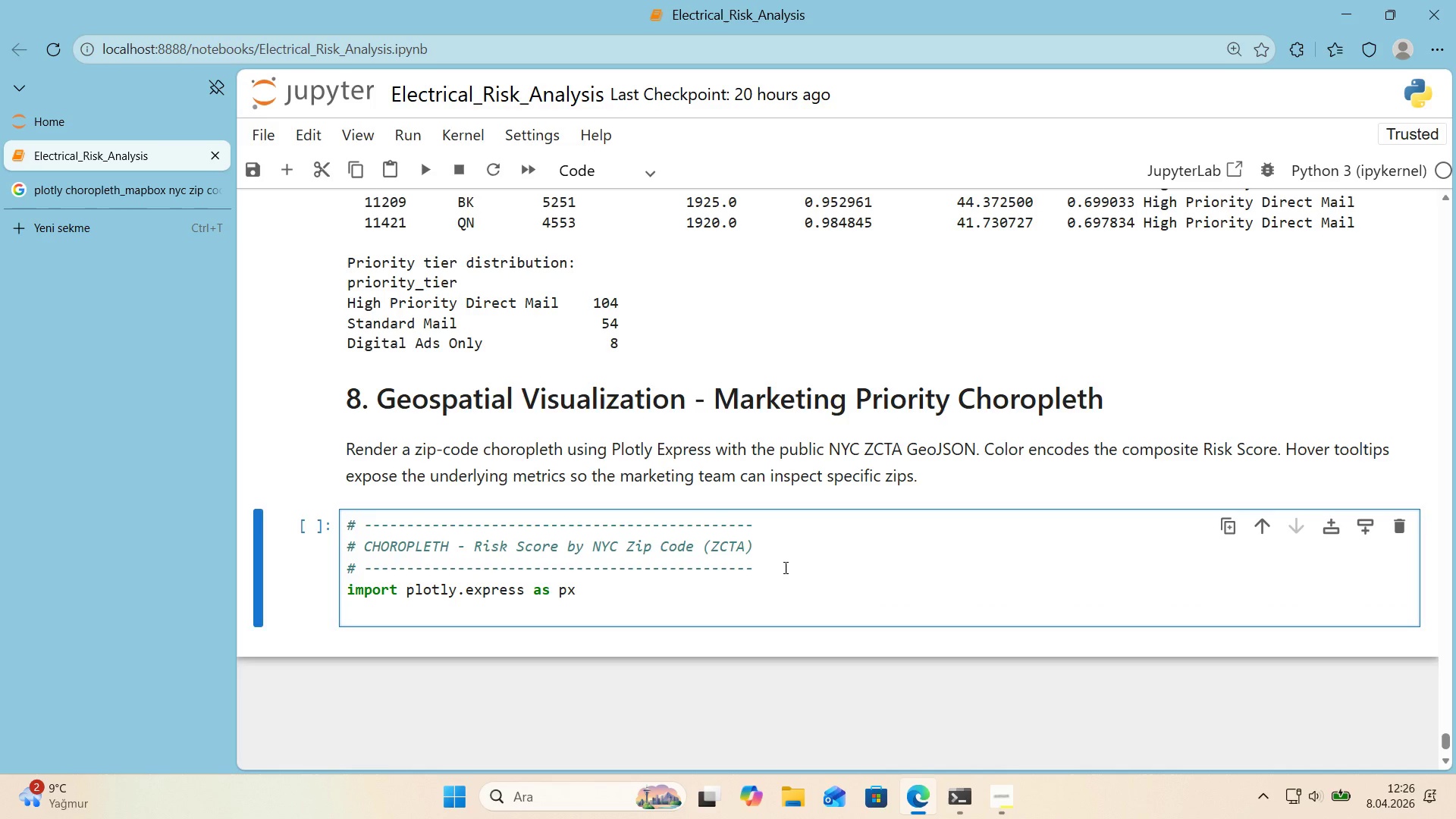 
key(Enter)
 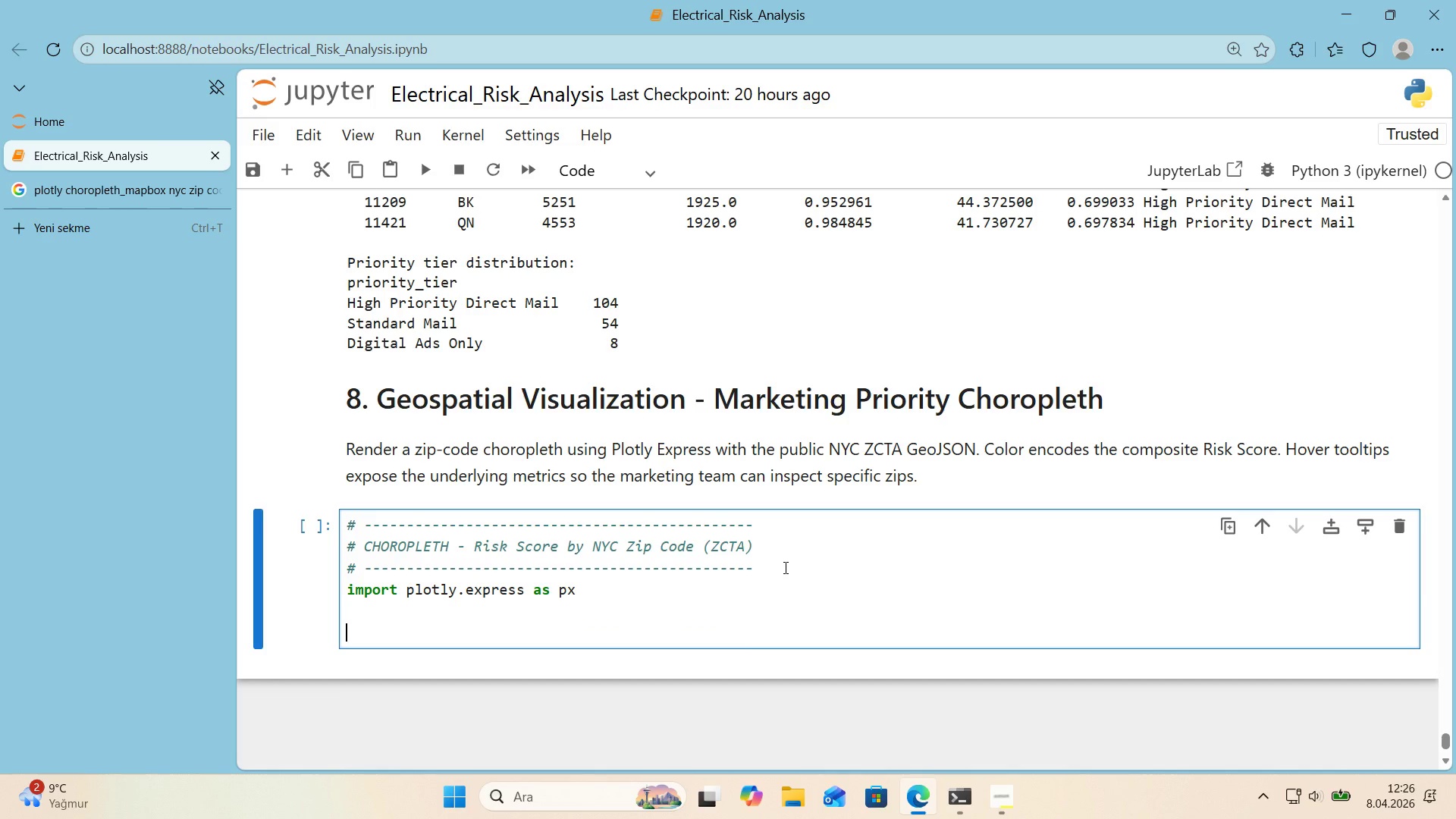 
type(ZCTA_E)
key(Backspace)
type(GEOJSON_URL ) *()
 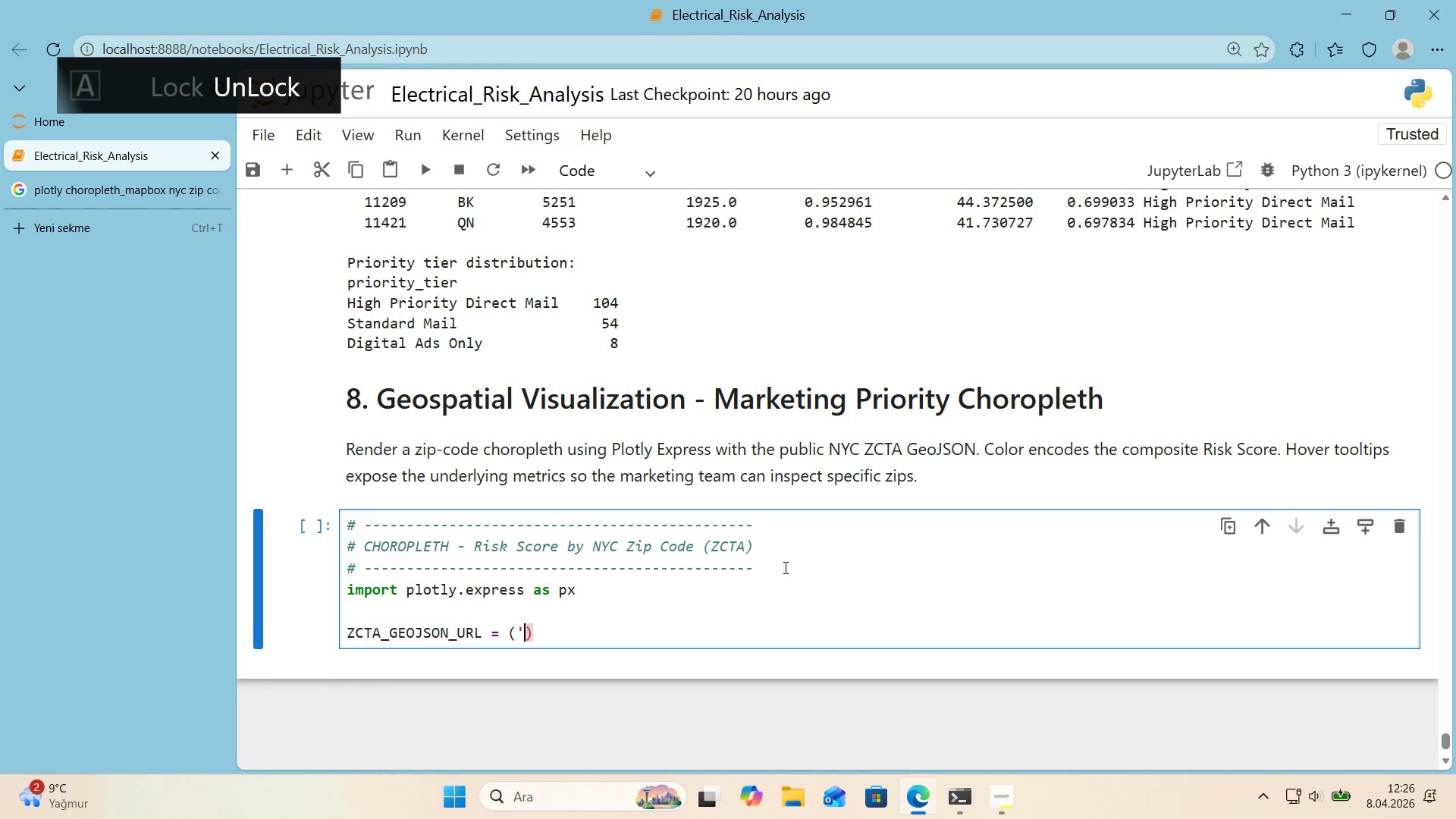 
 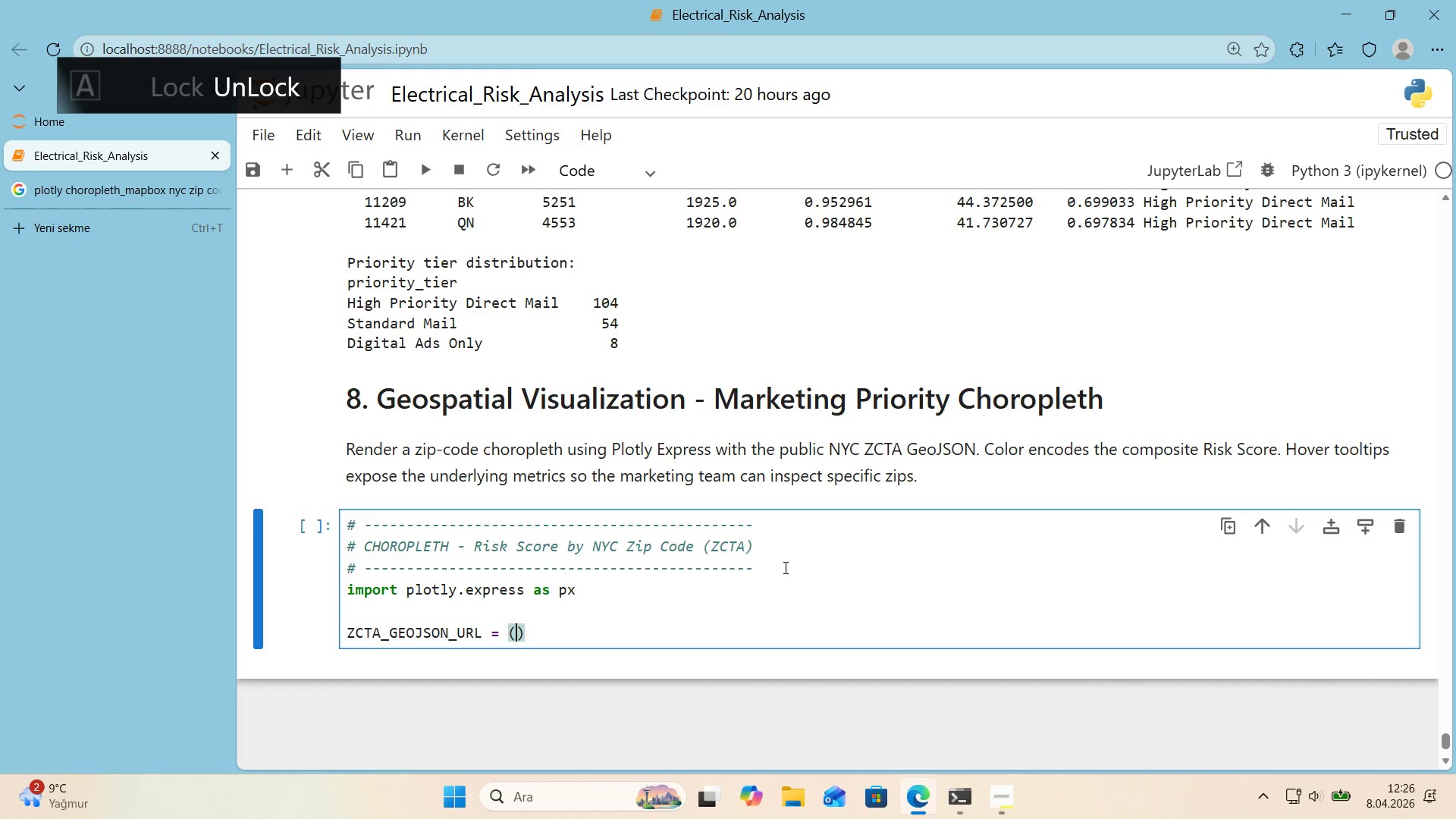 
key(ArrowLeft)
 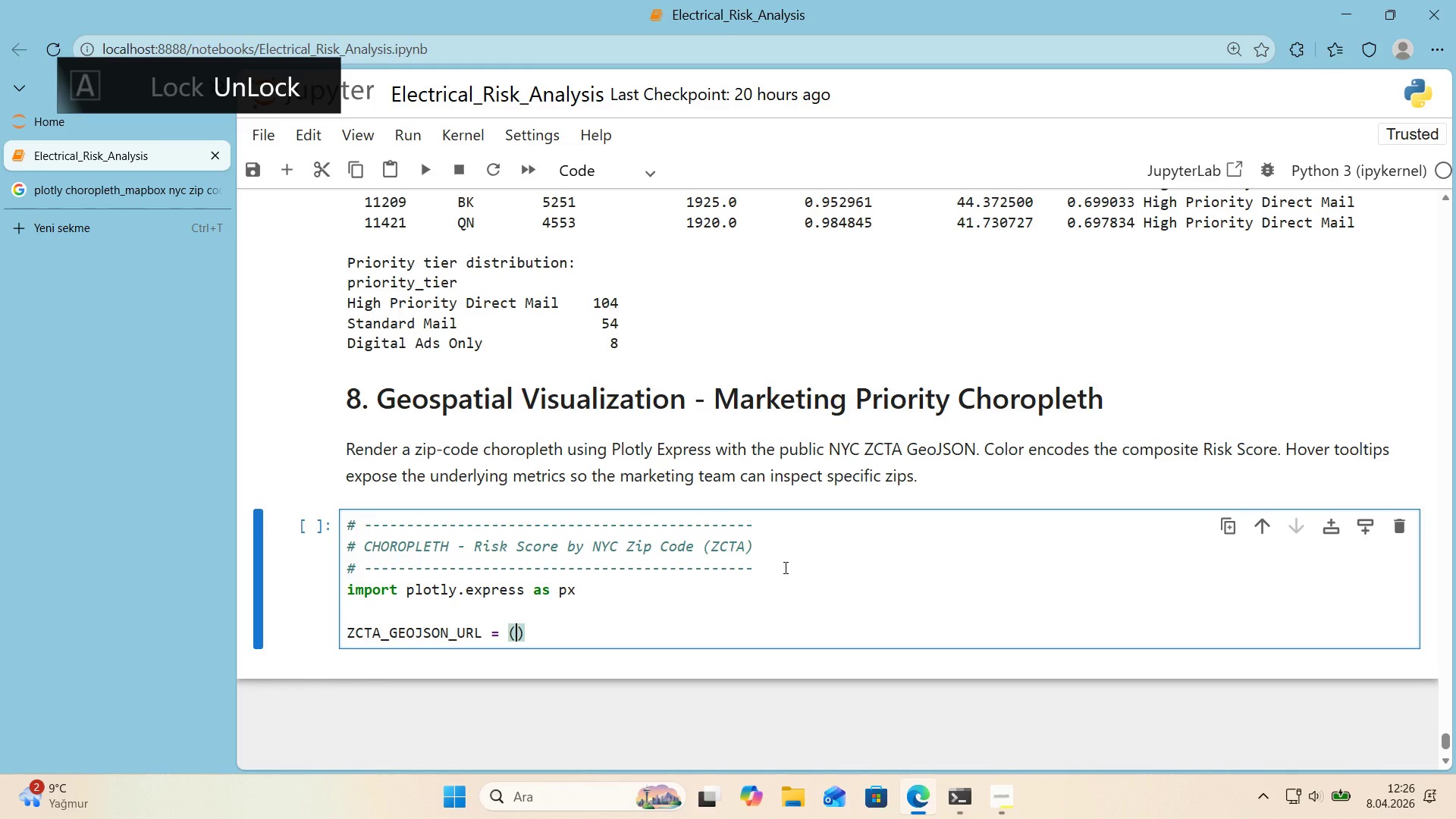 
type(@@)
 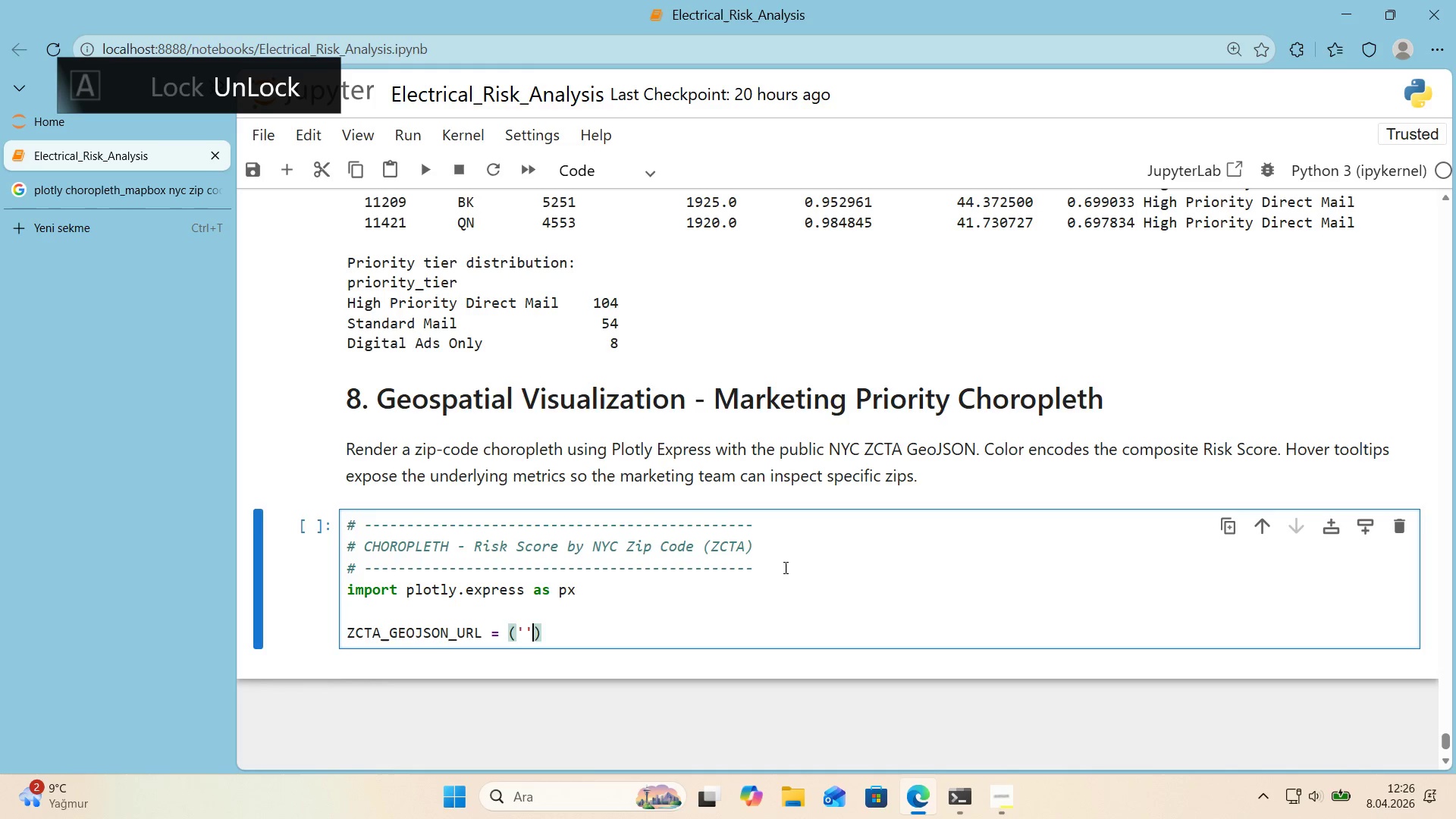 
key(ArrowLeft)
 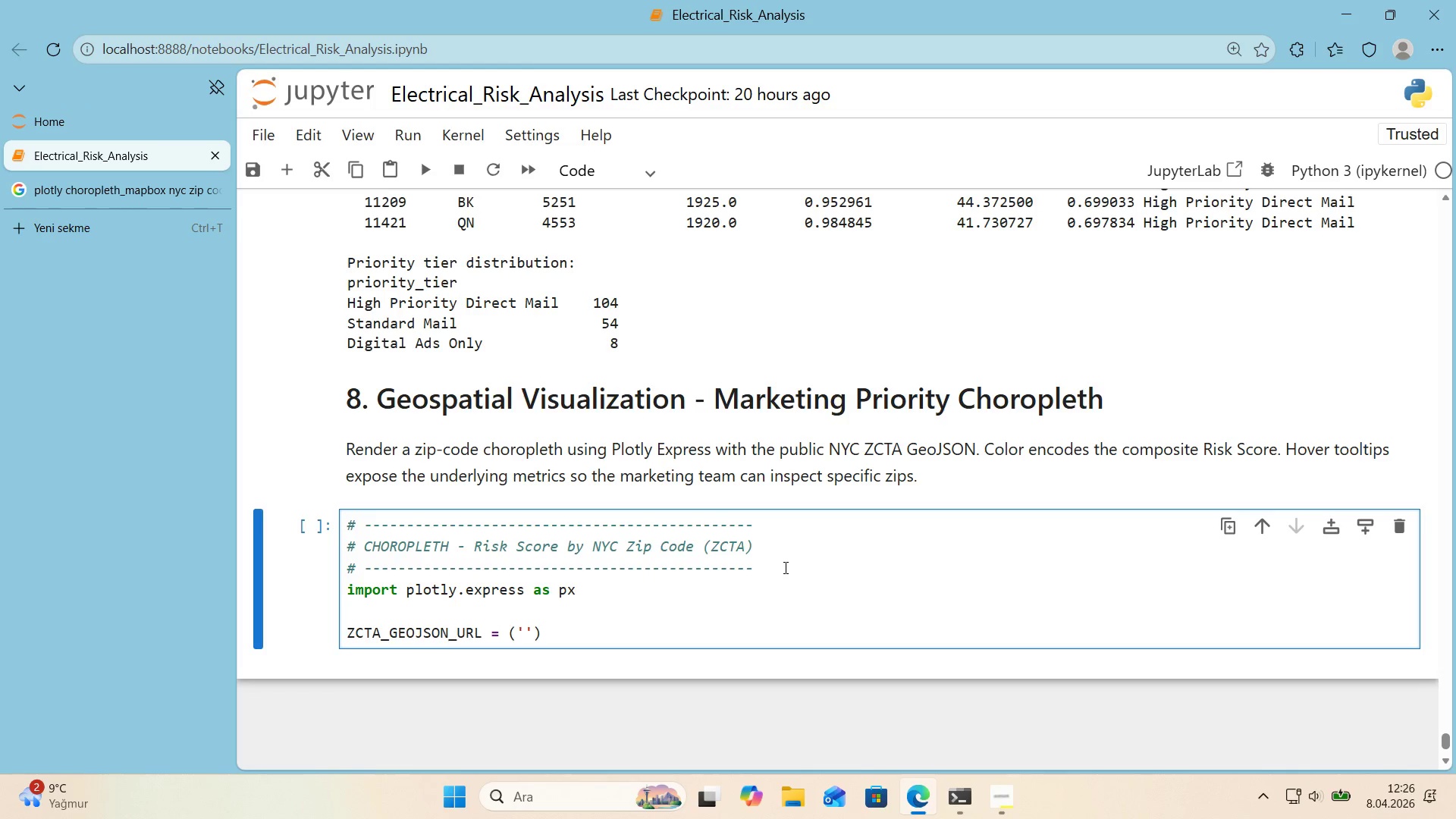 
type(https>&&)
 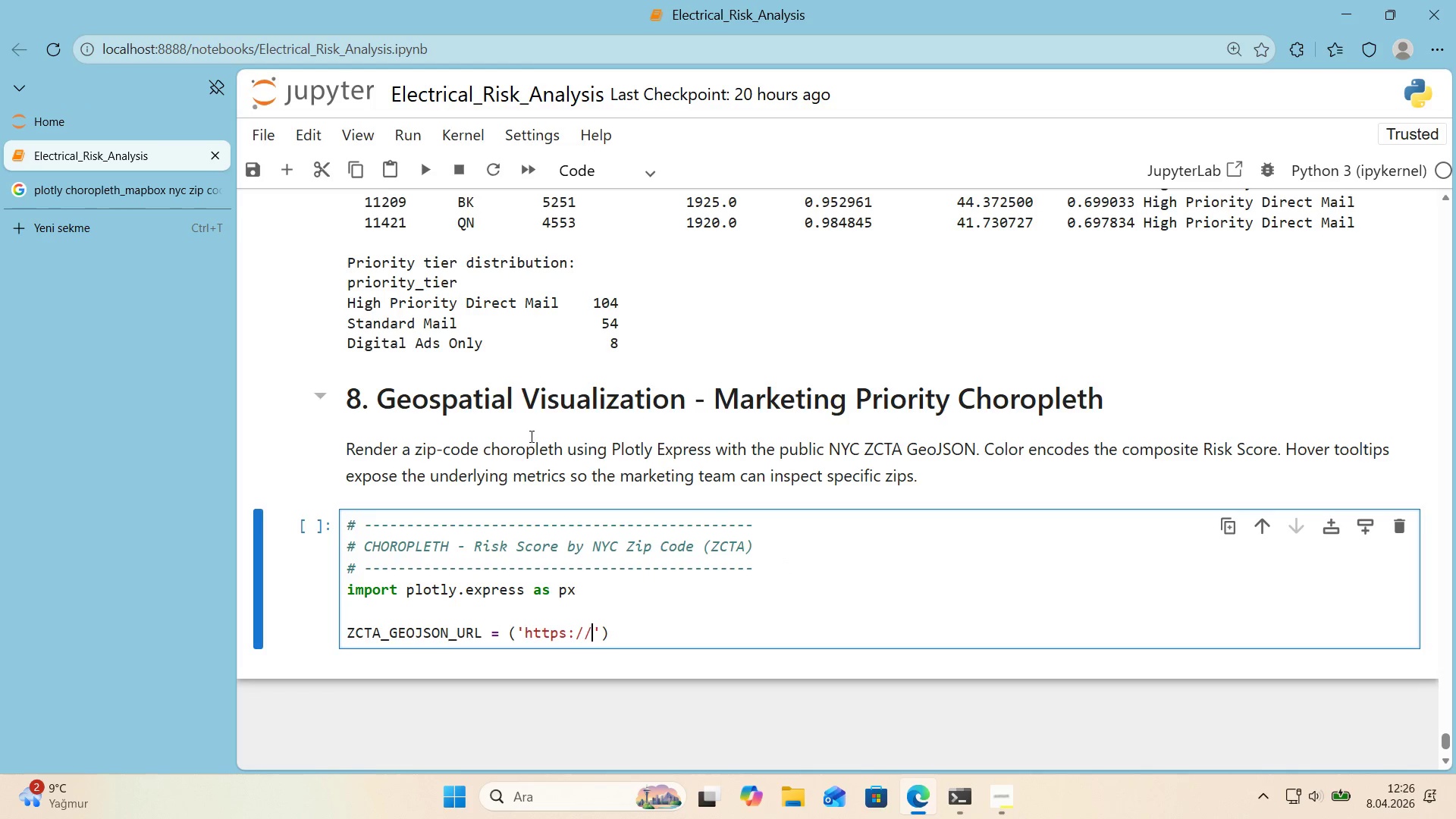 
left_click([52, 196])
 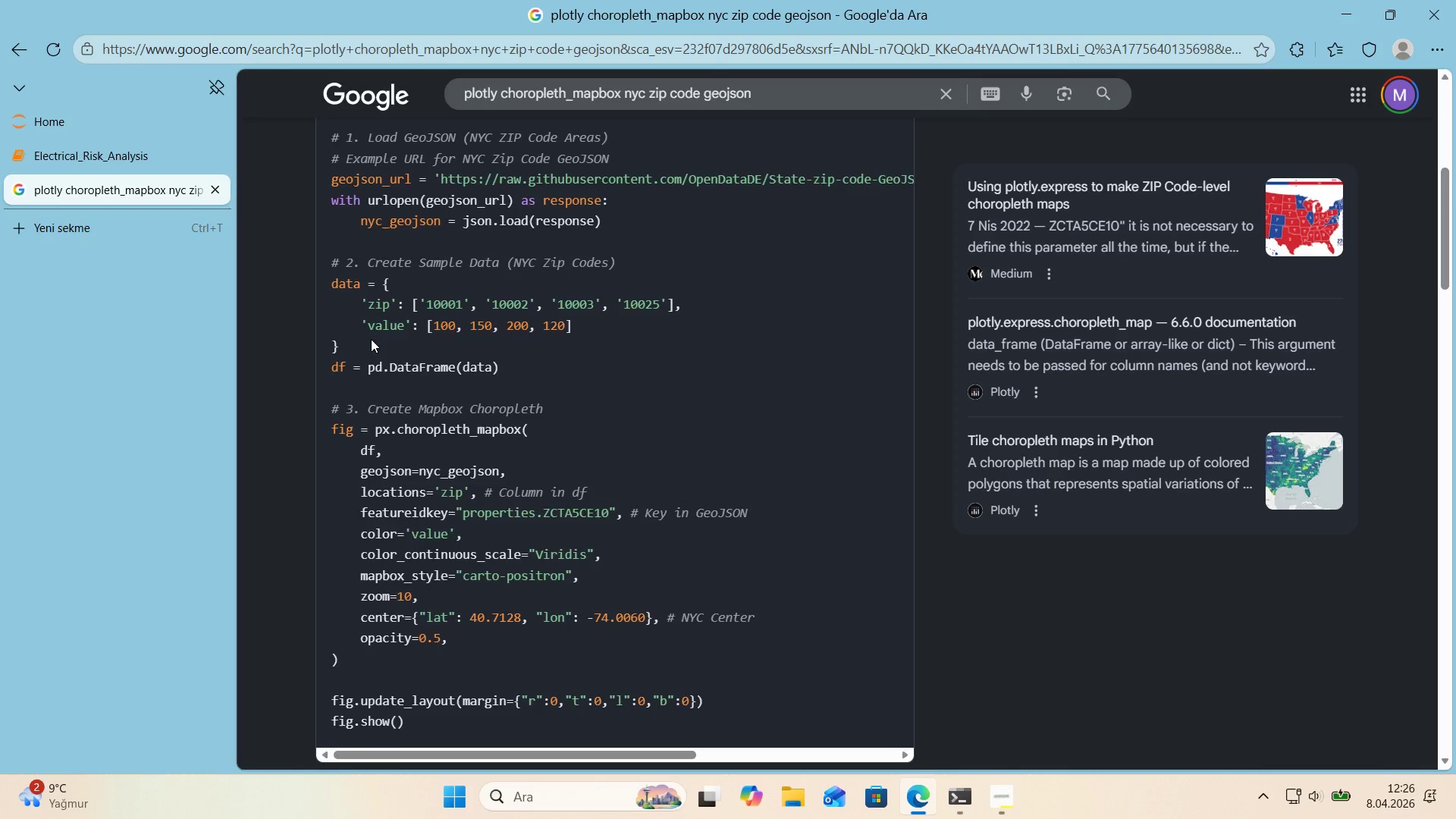 
scroll: coordinate [378, 344], scroll_direction: up, amount: 1.0
 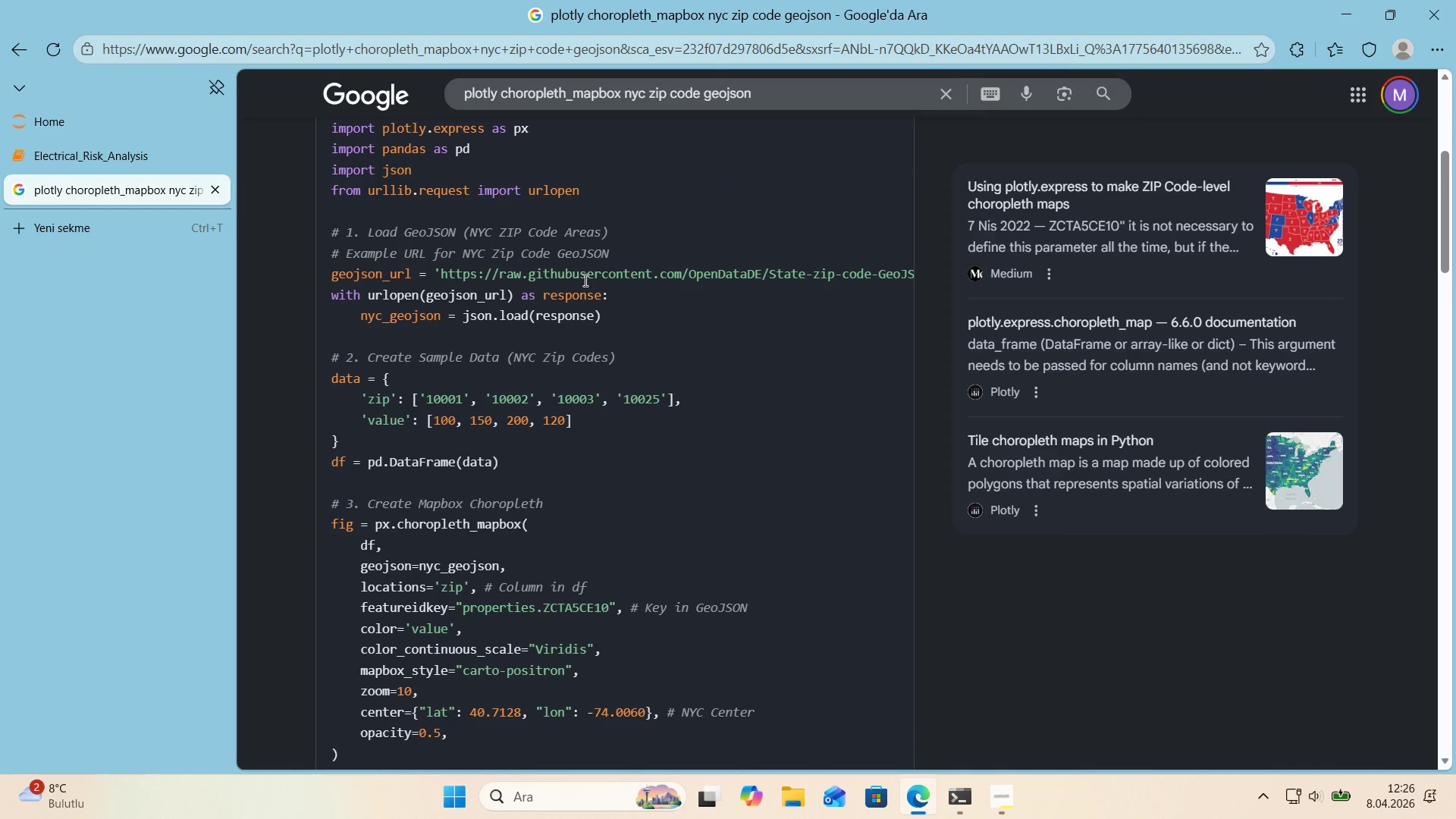 
left_click_drag(start_coordinate=[598, 278], to_coordinate=[917, 282])
 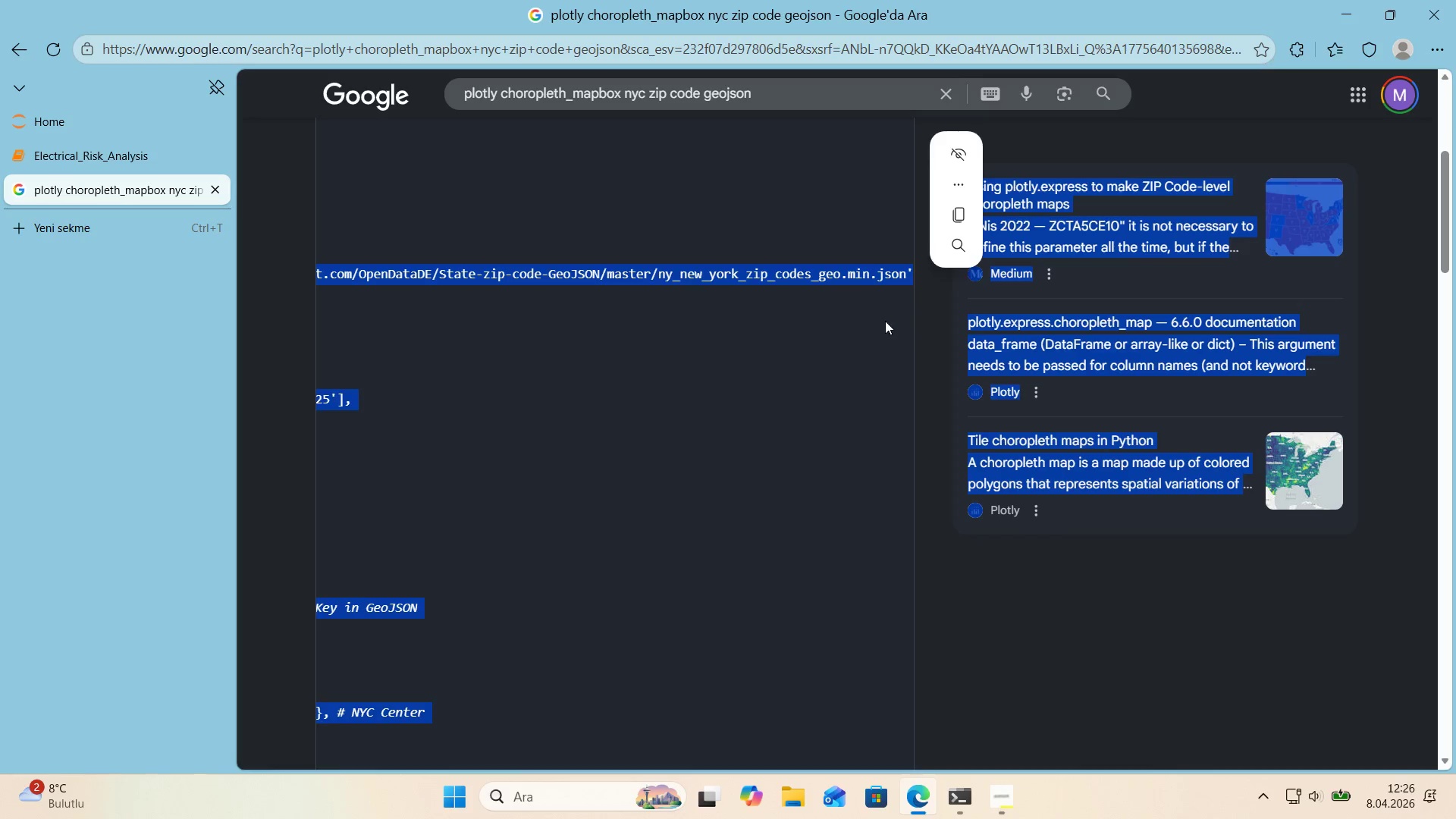 
left_click([885, 321])
 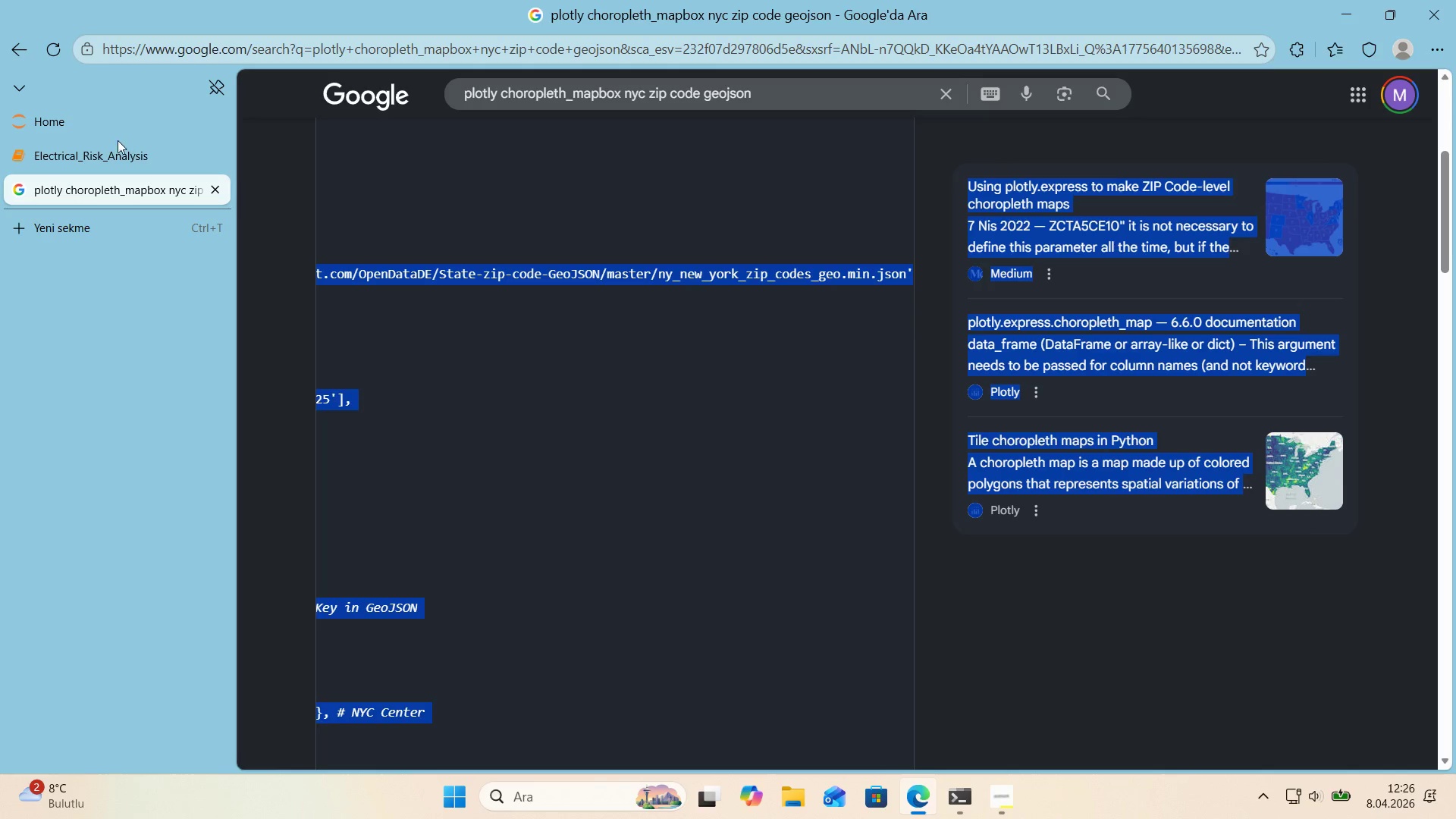 
left_click([115, 149])
 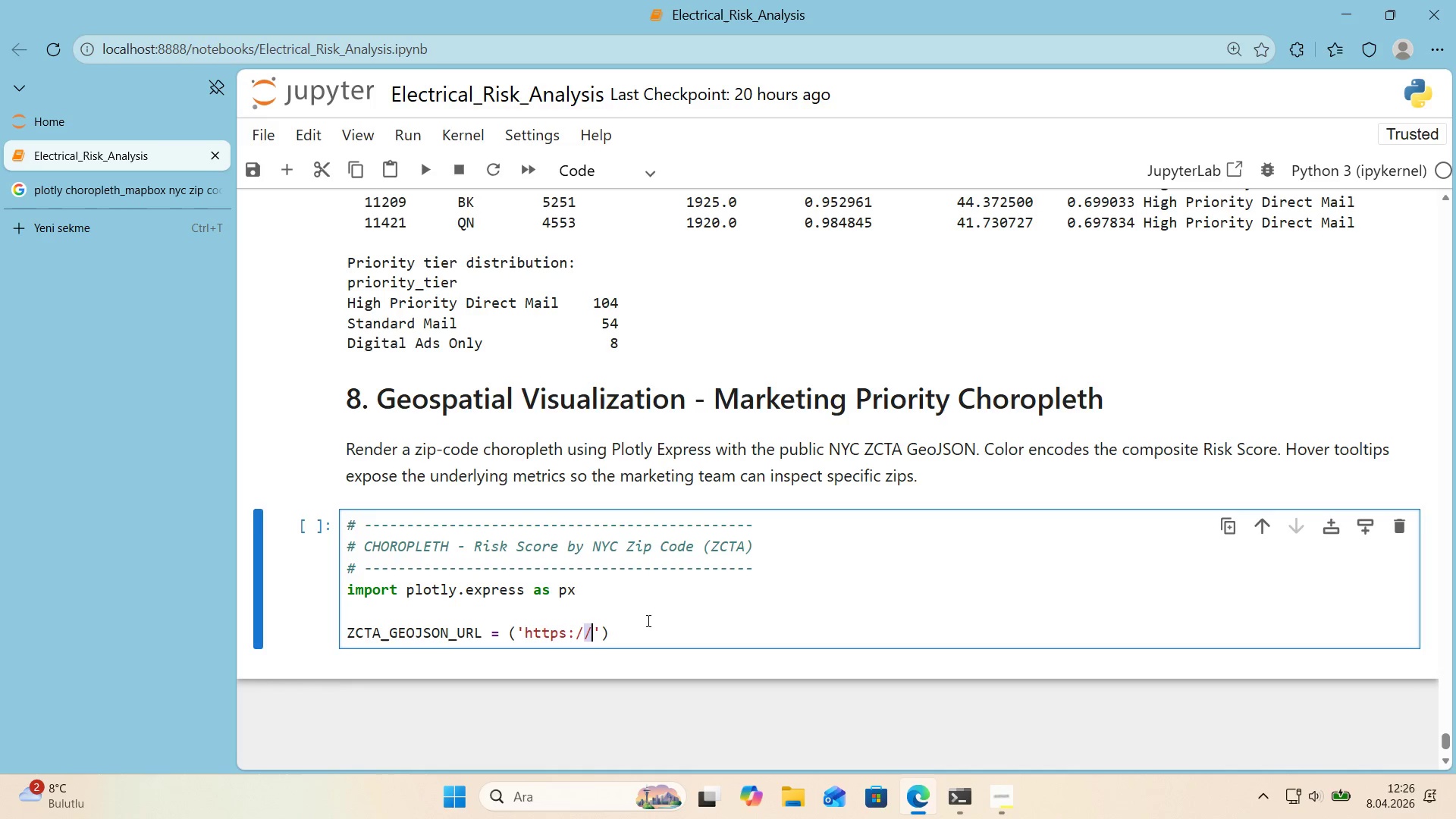 
key(ArrowRight)
 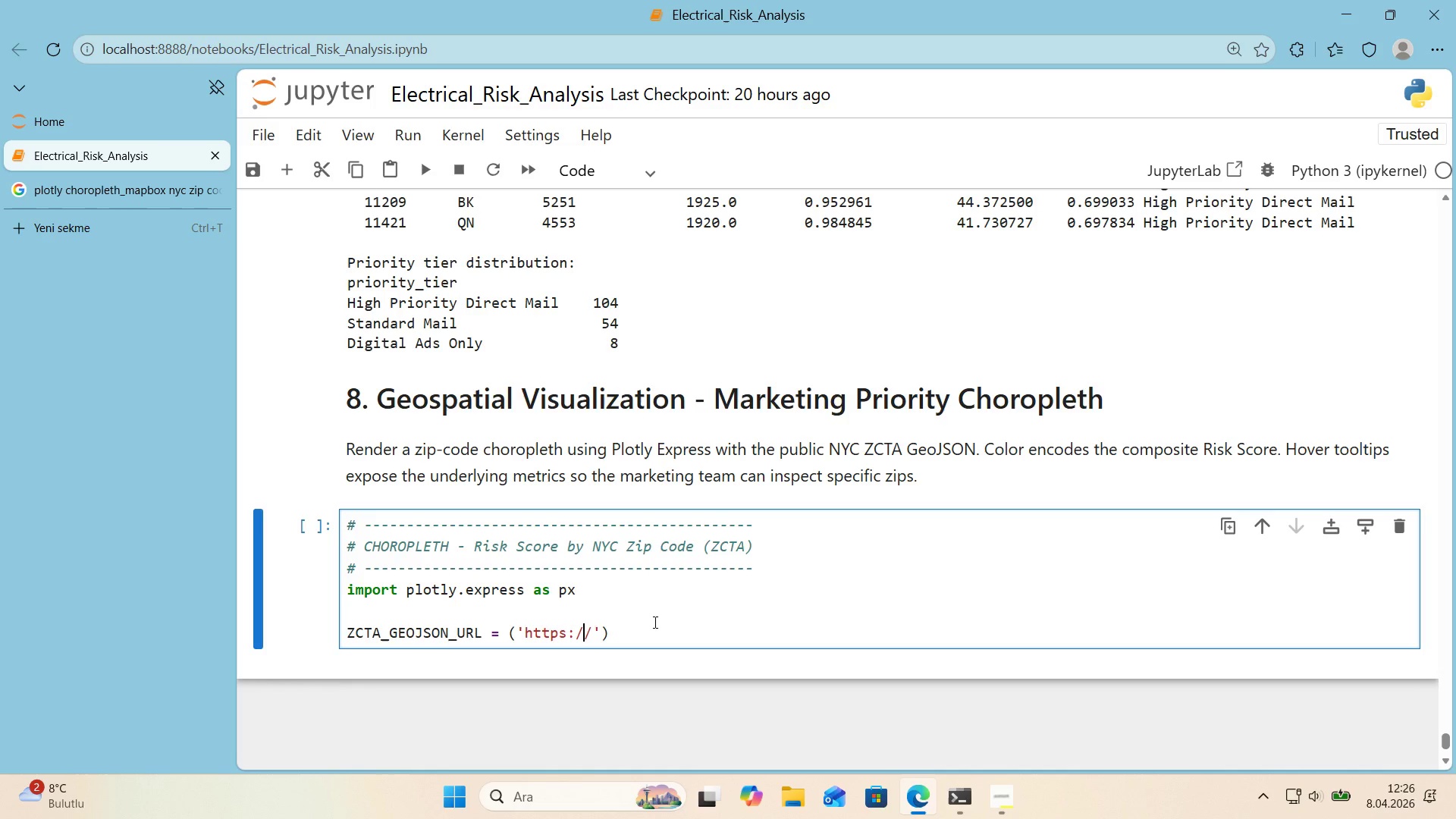 
key(ArrowLeft)
 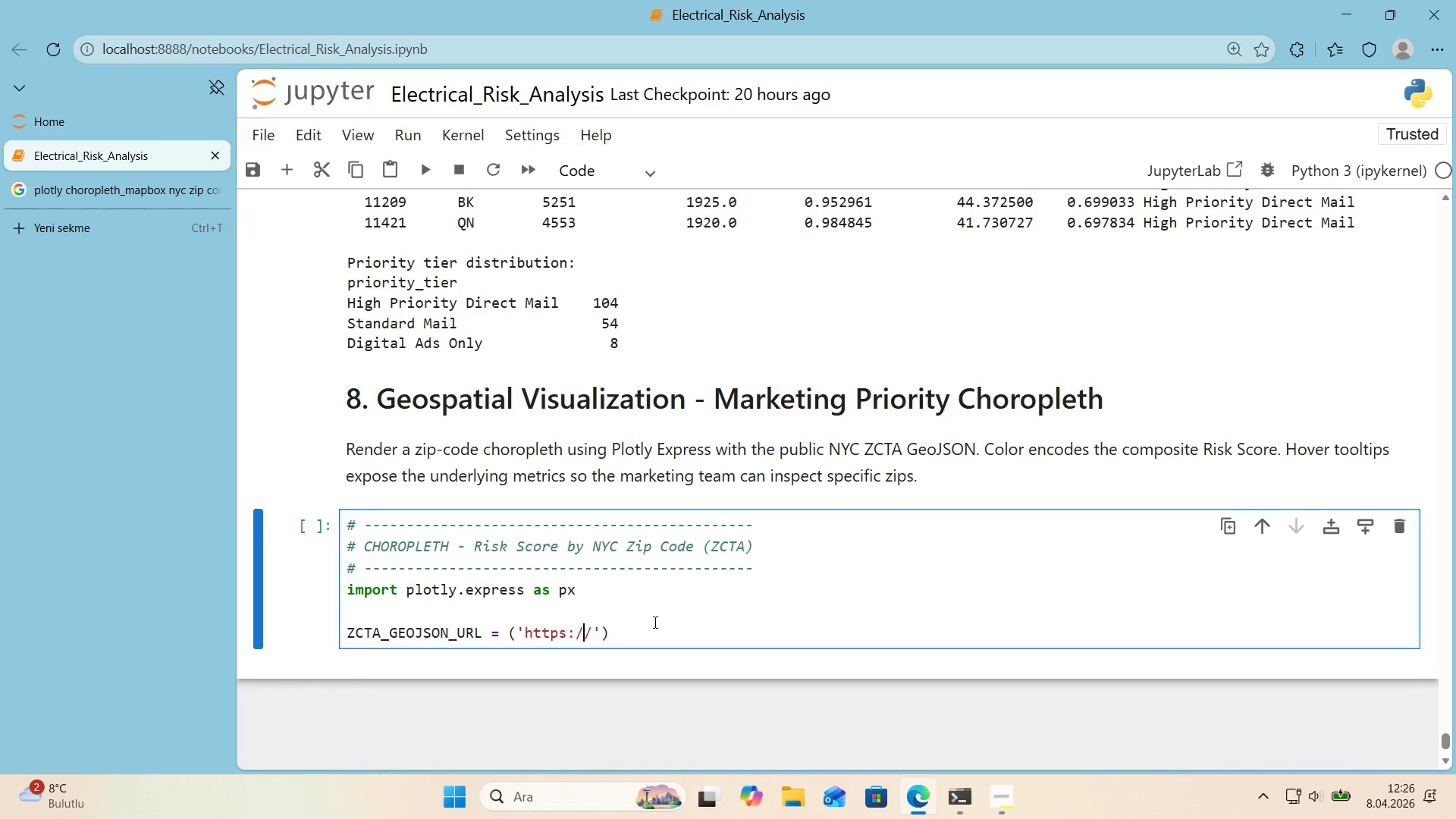 
key(ArrowRight)
 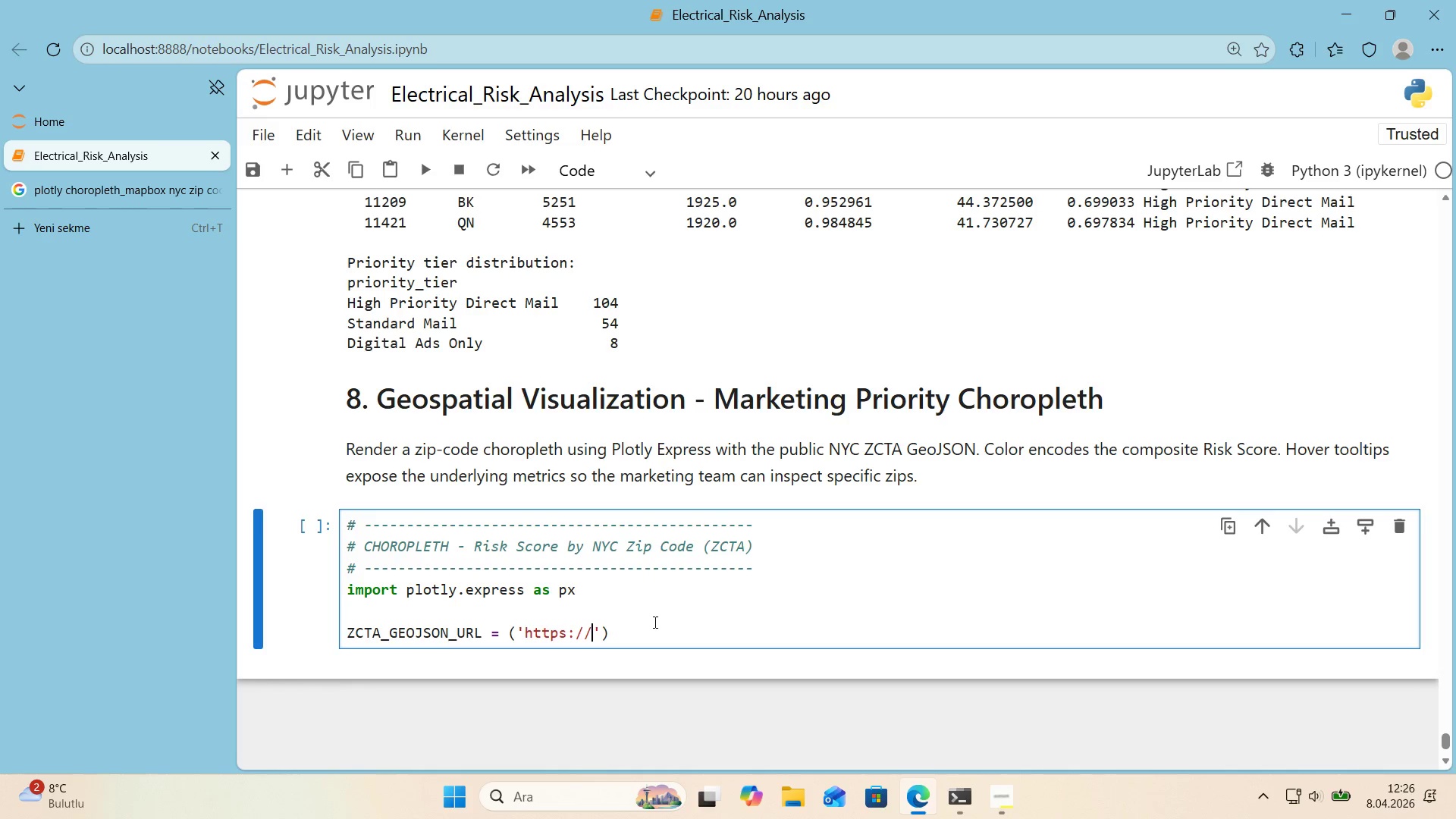 
type(raw.g'thubusercontent.com&)
 